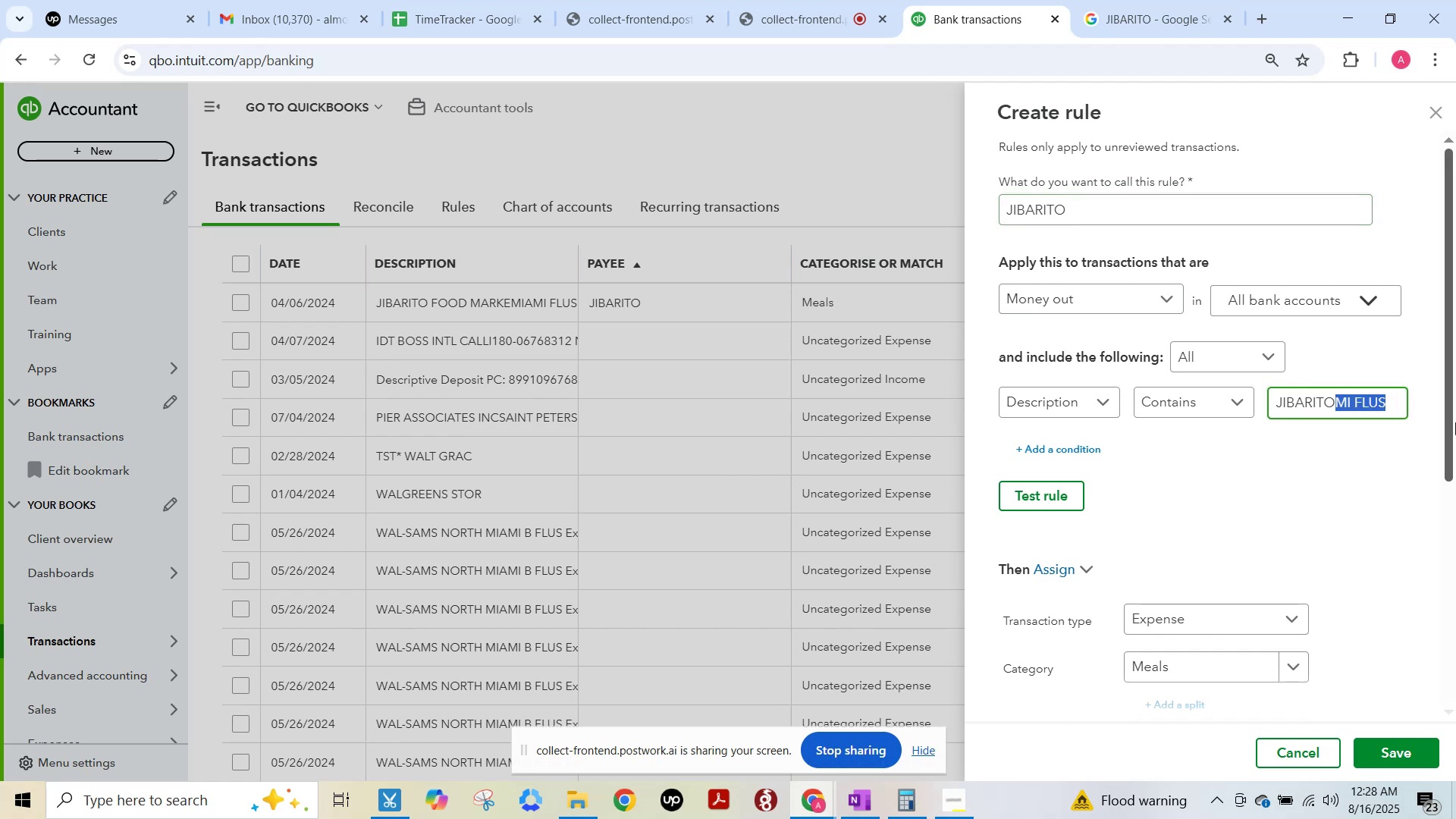 
key(Backspace)
 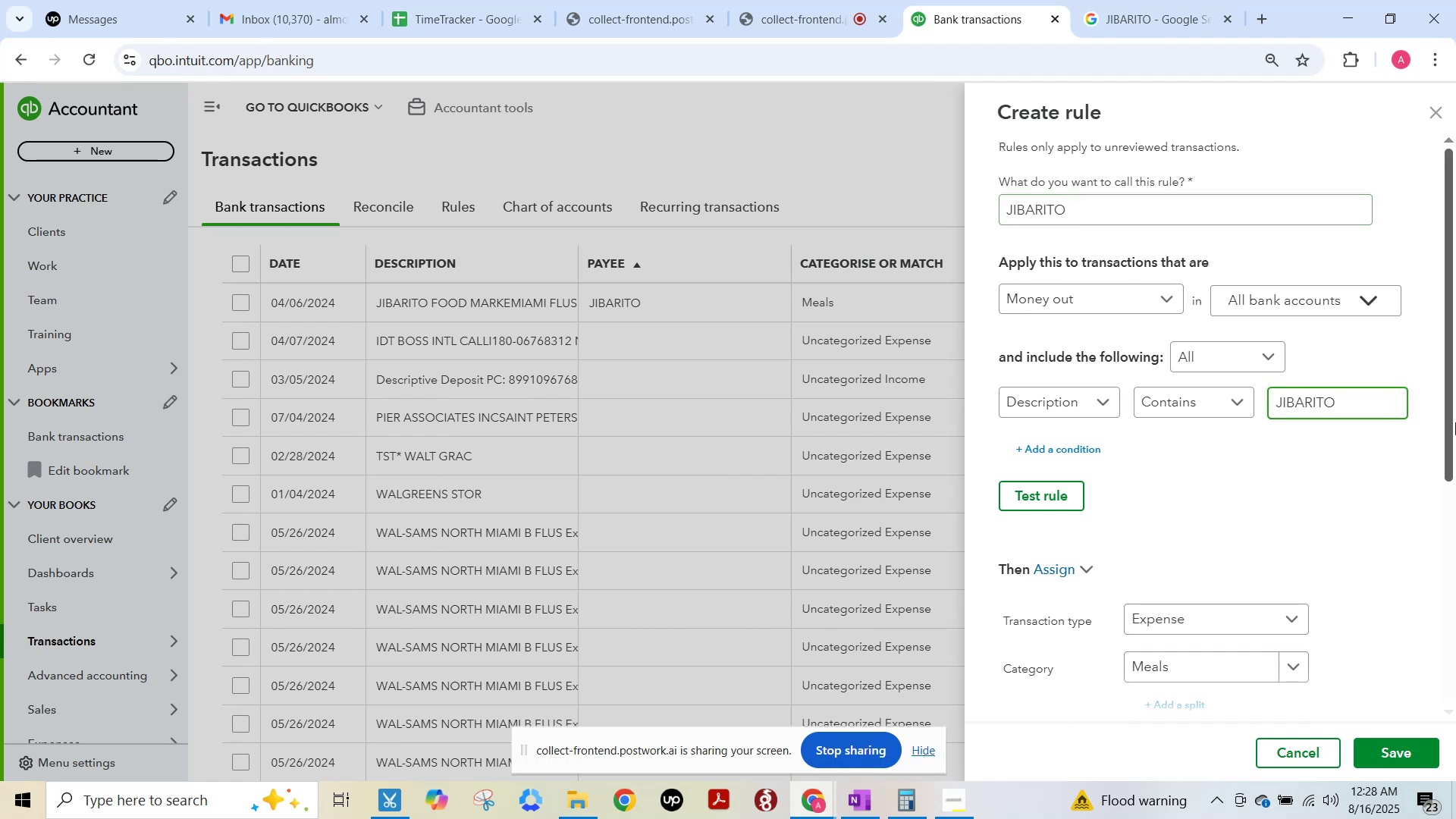 
scroll: coordinate [1170, 625], scroll_direction: down, amount: 4.0
 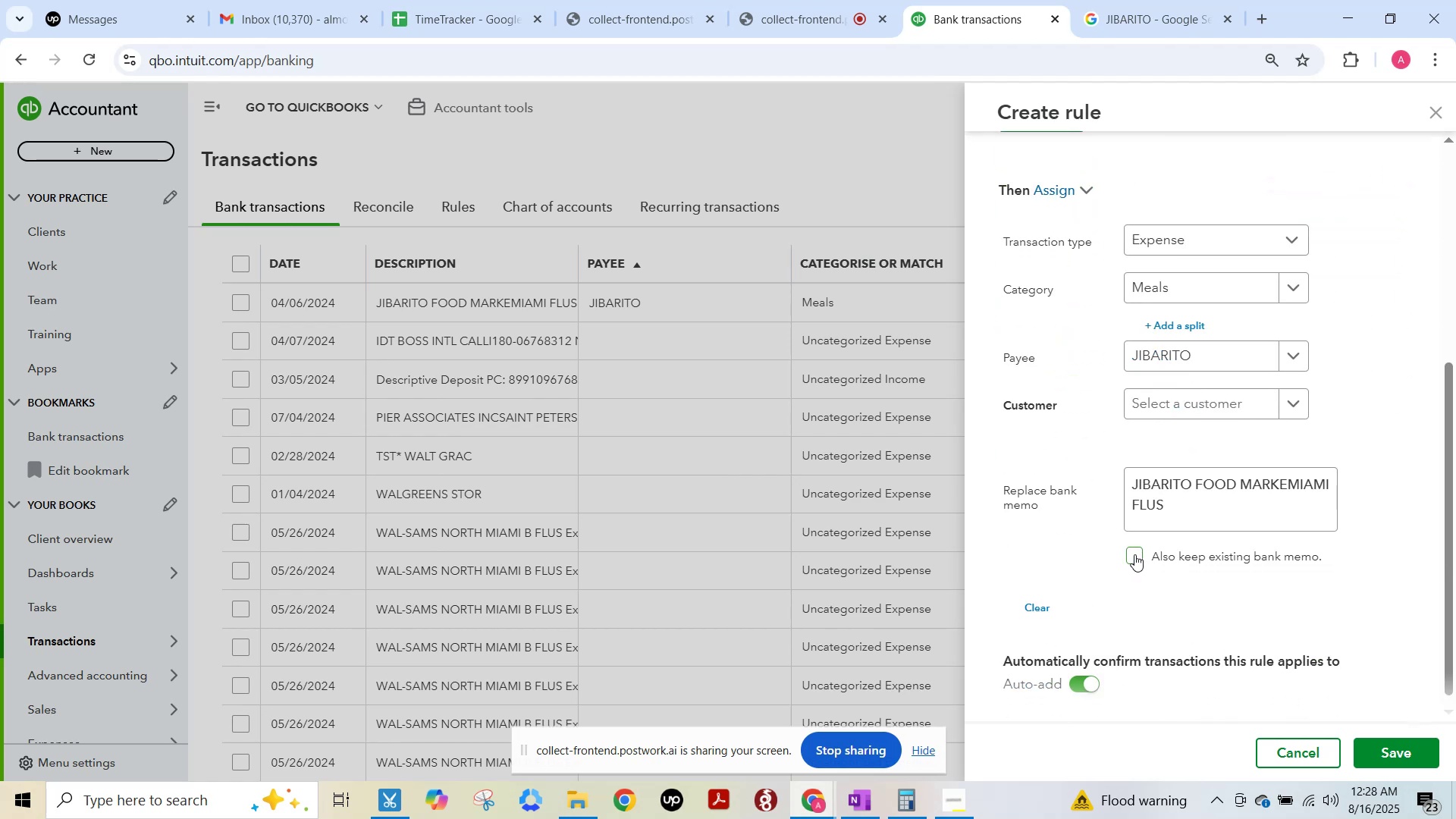 
left_click([1388, 754])
 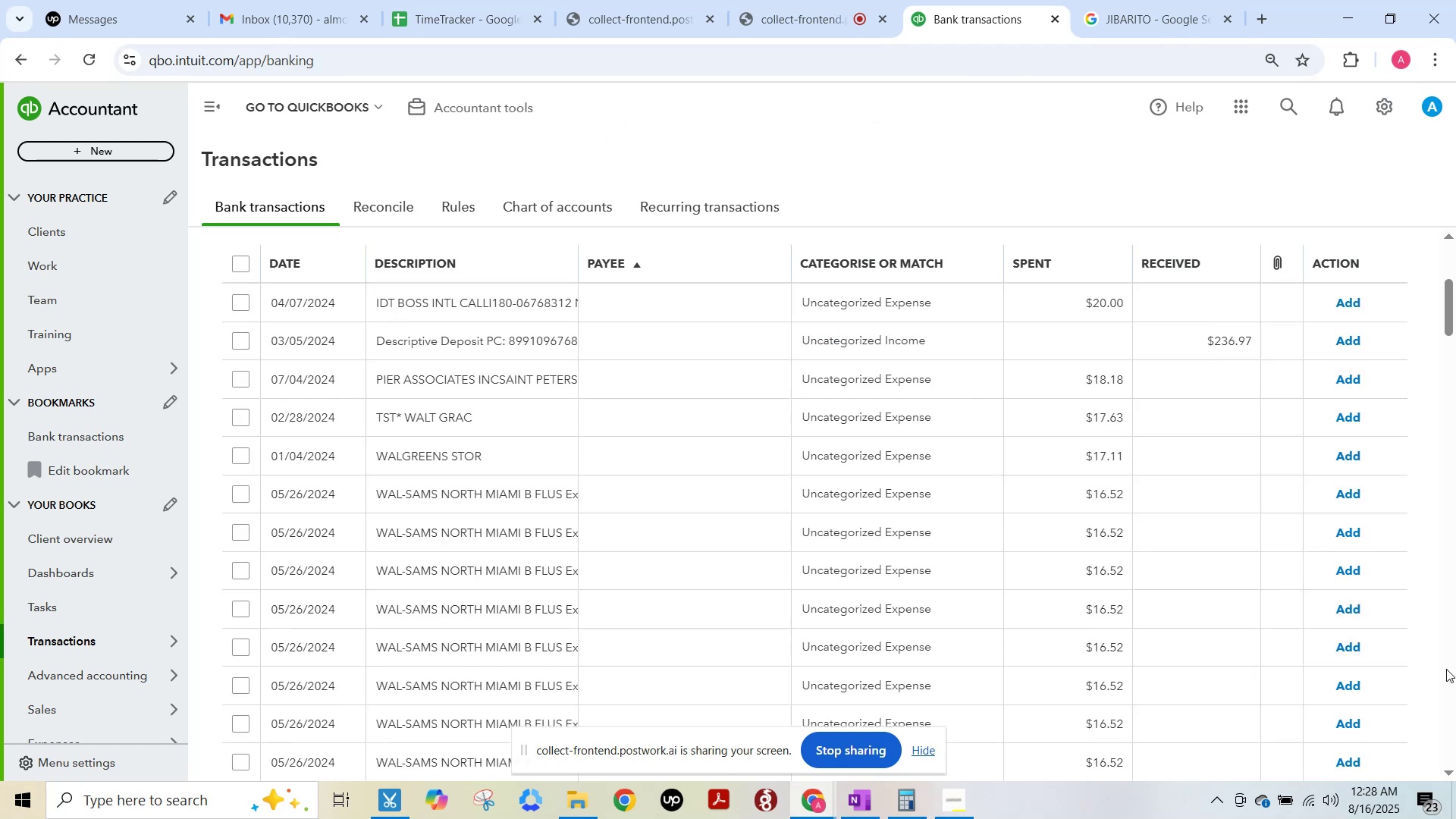 
wait(13.01)
 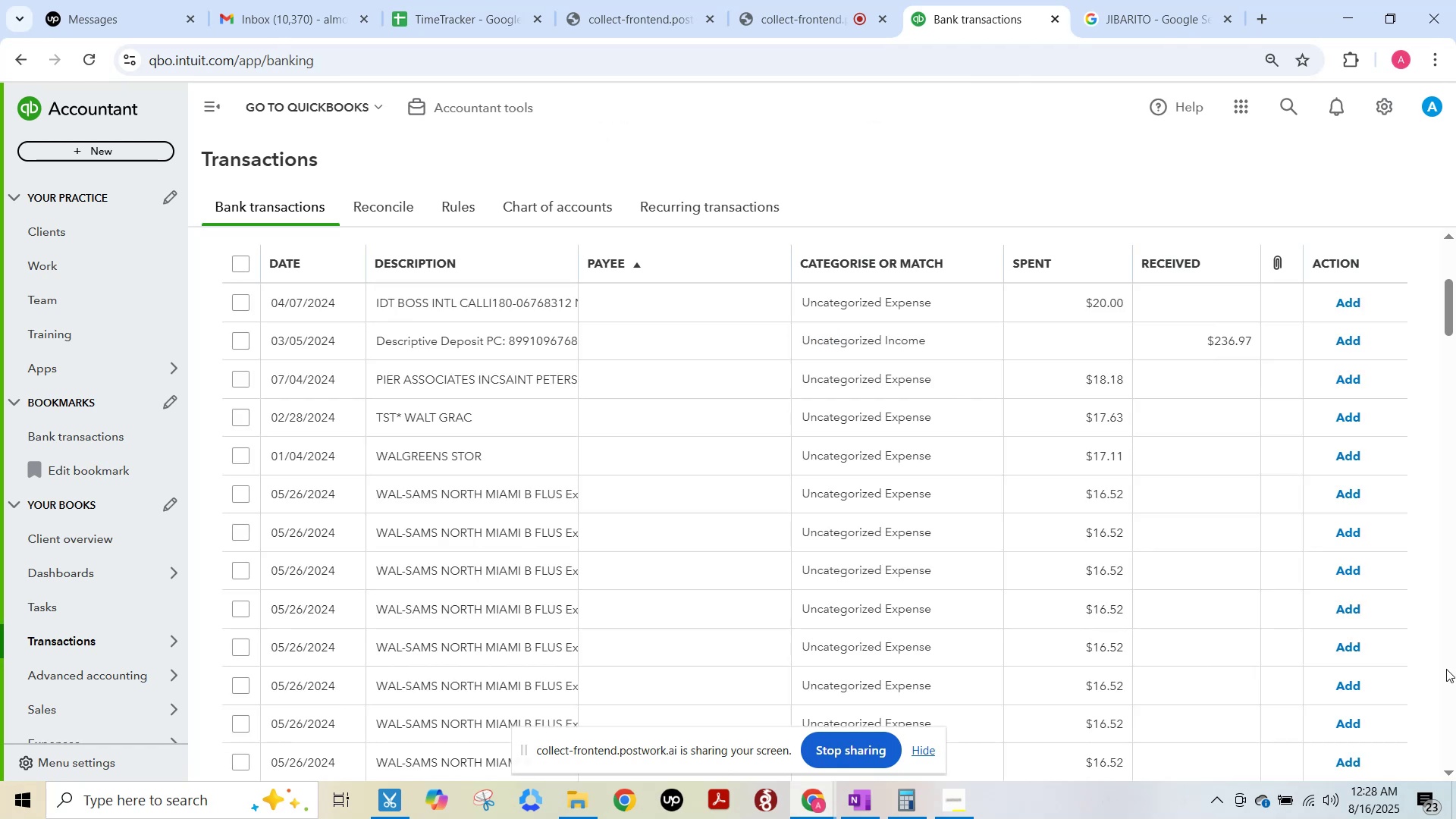 
hold_key(key=F15, duration=11.03)
 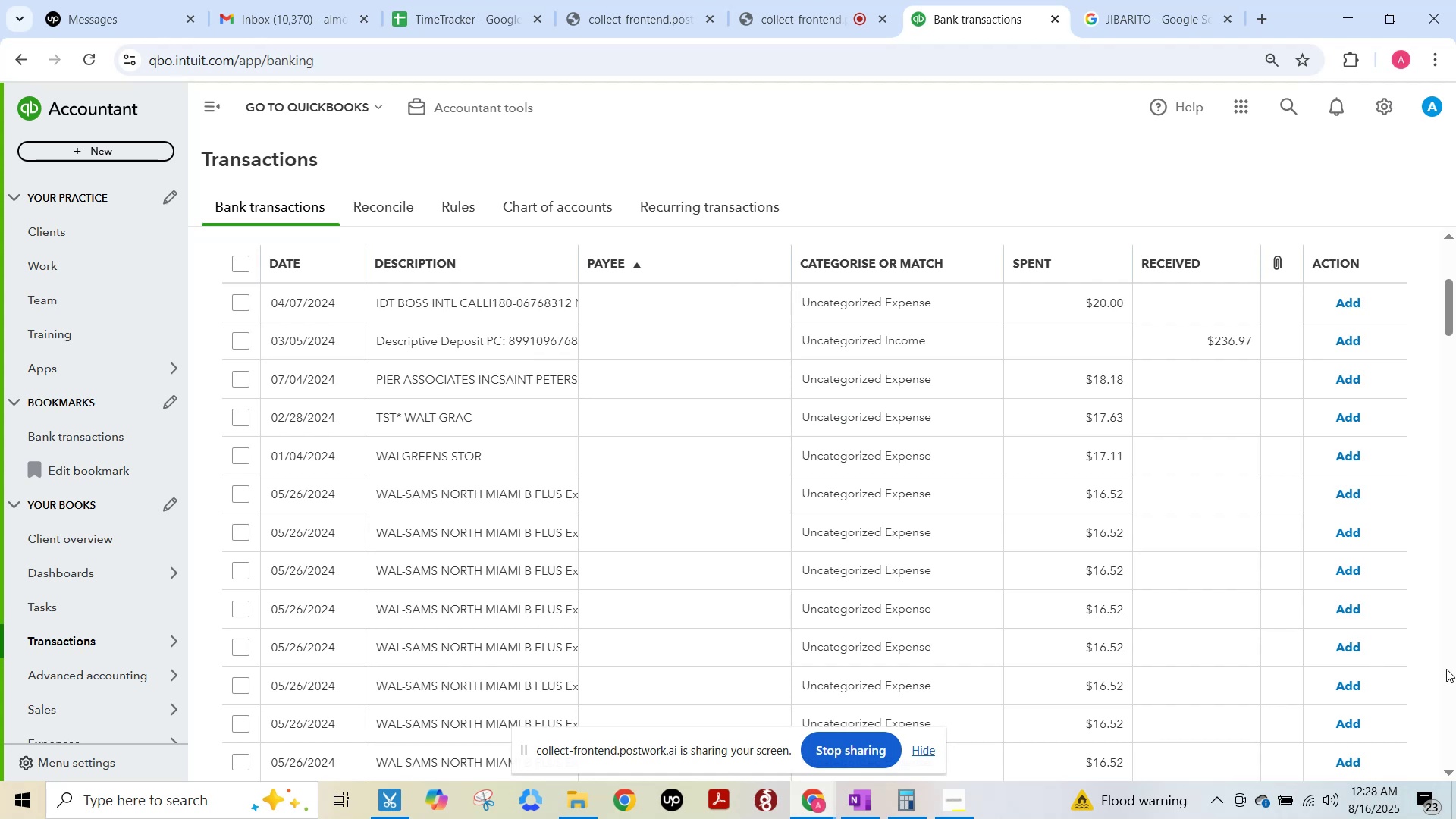 
key(F15)
 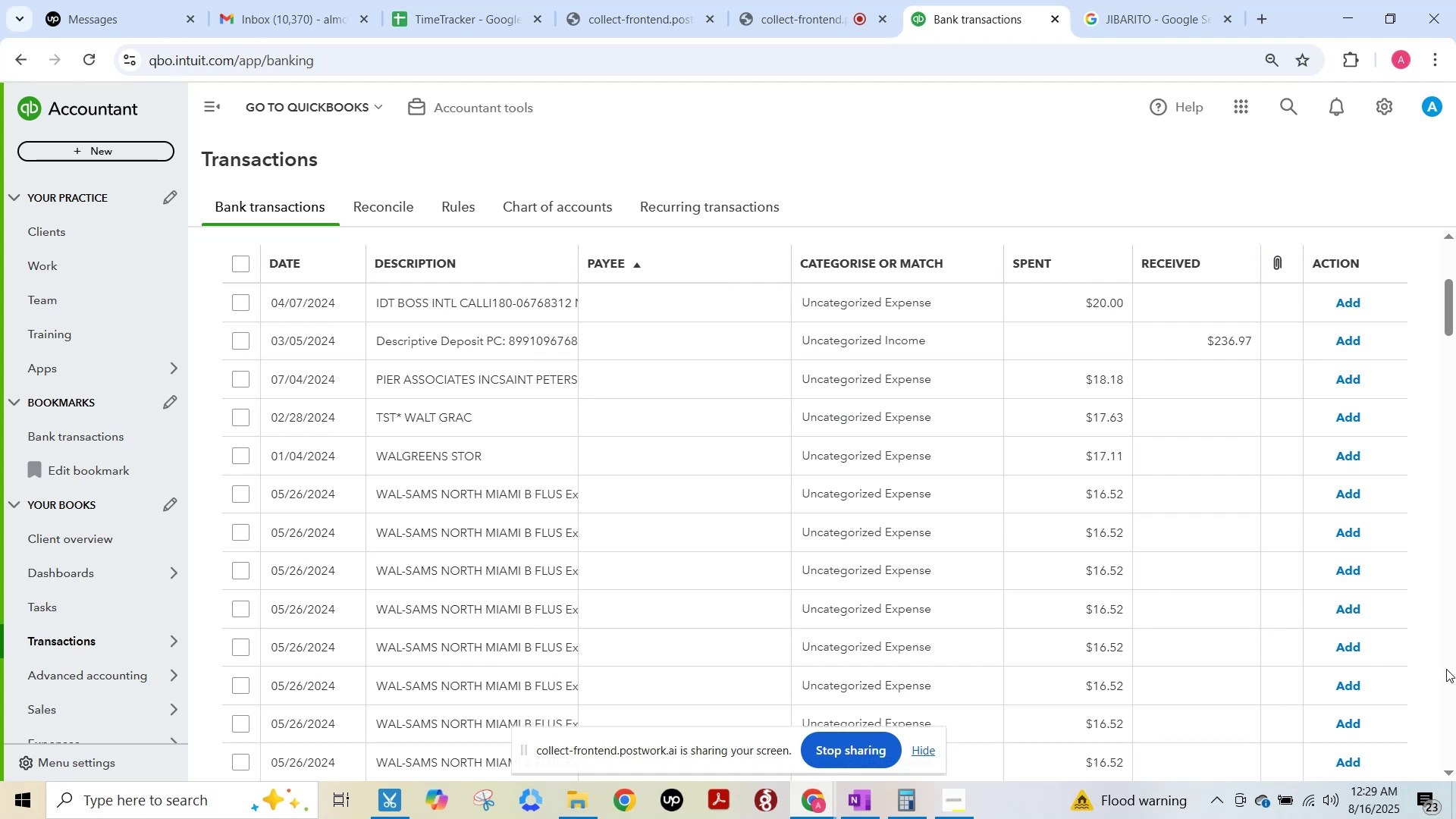 
wait(47.04)
 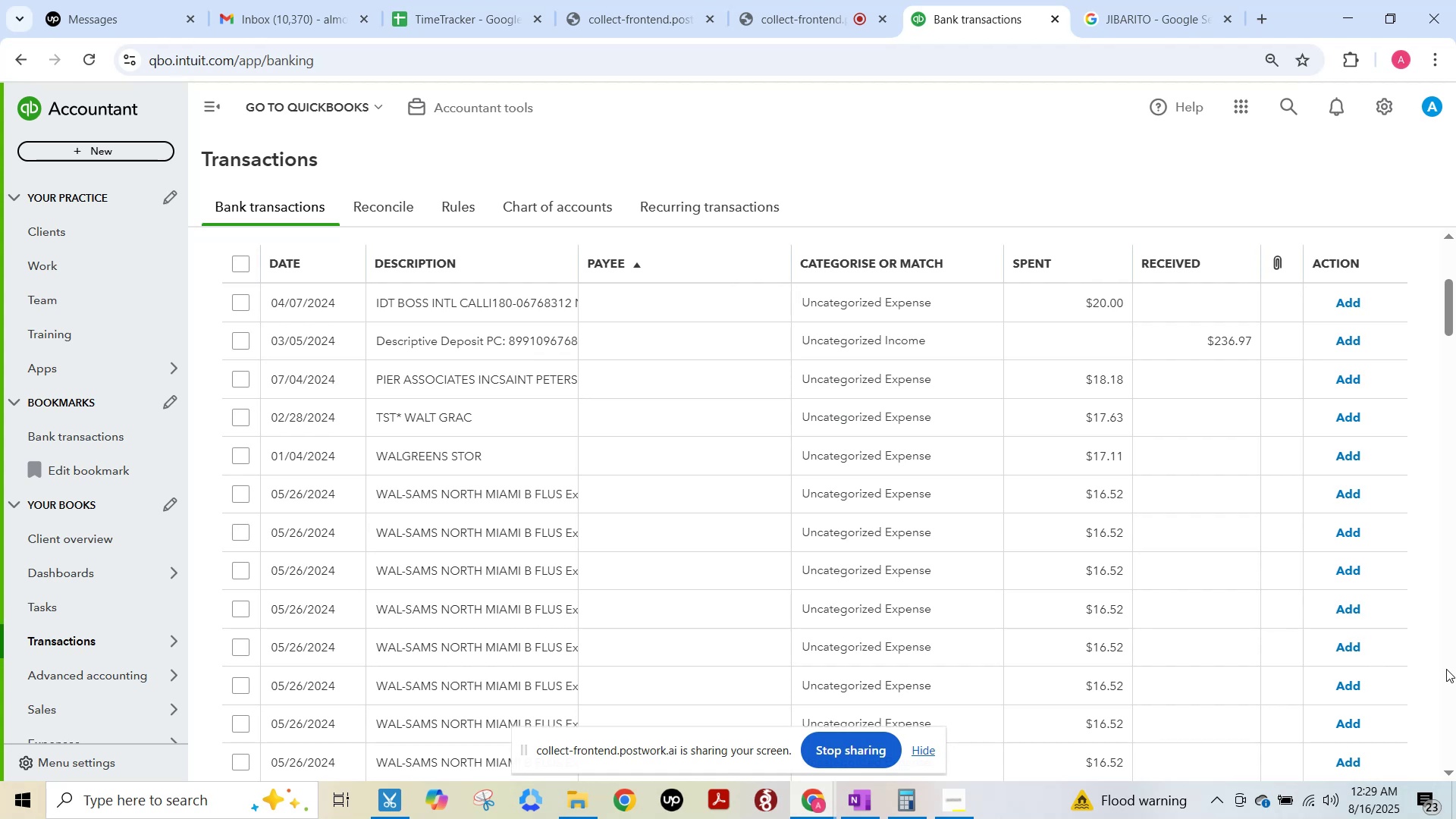 
key(F15)
 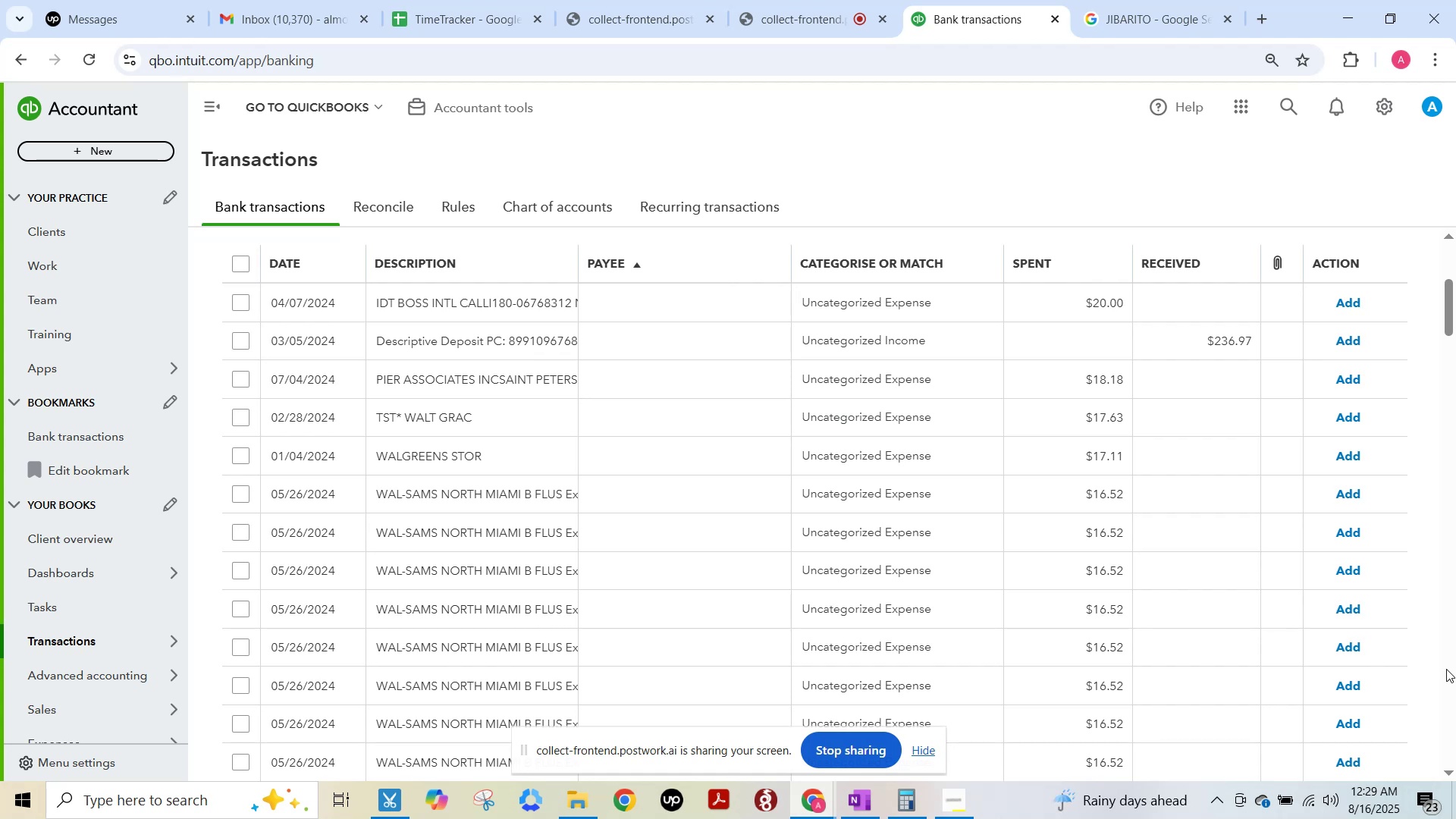 
wait(11.0)
 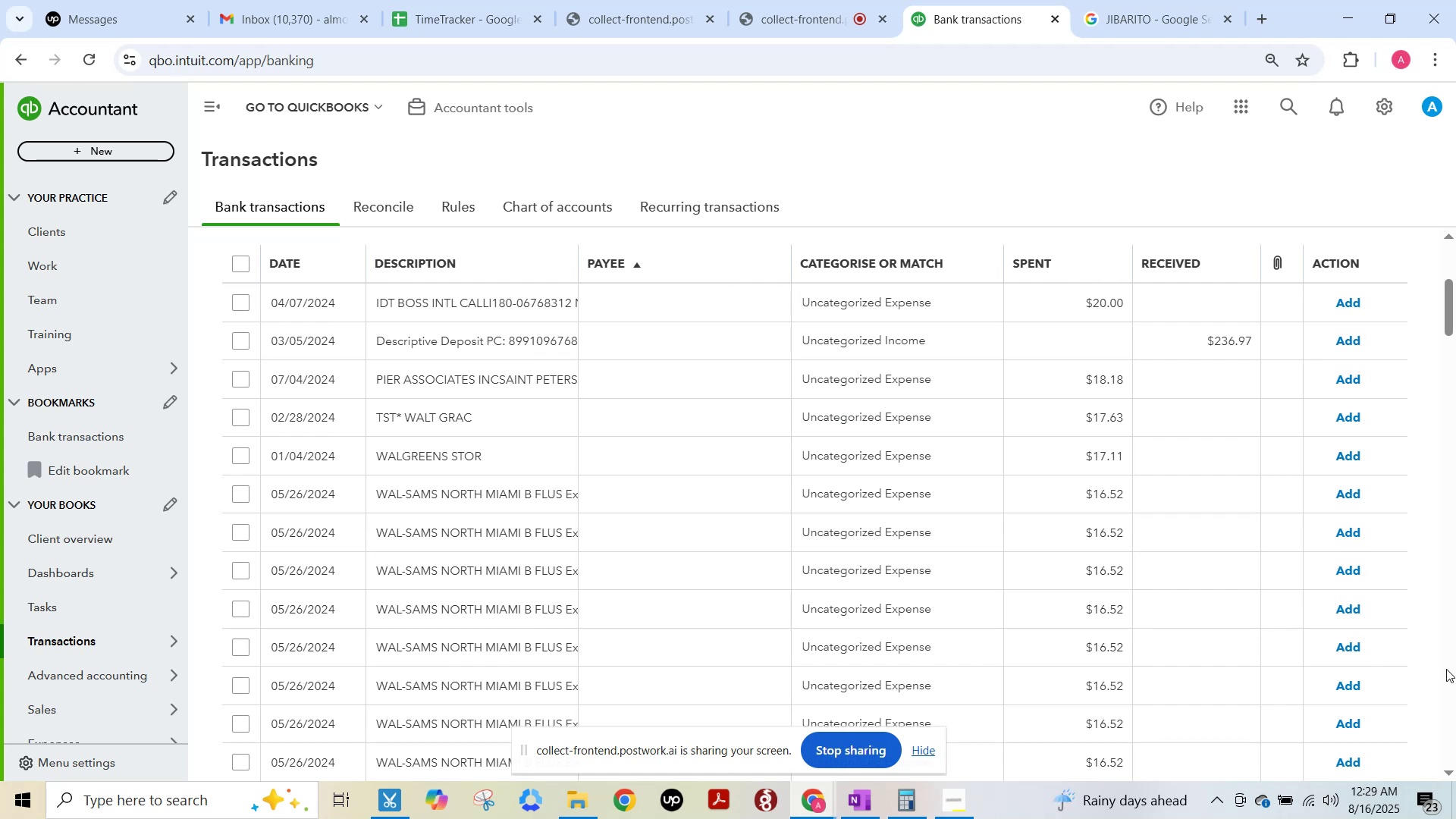 
key(F15)
 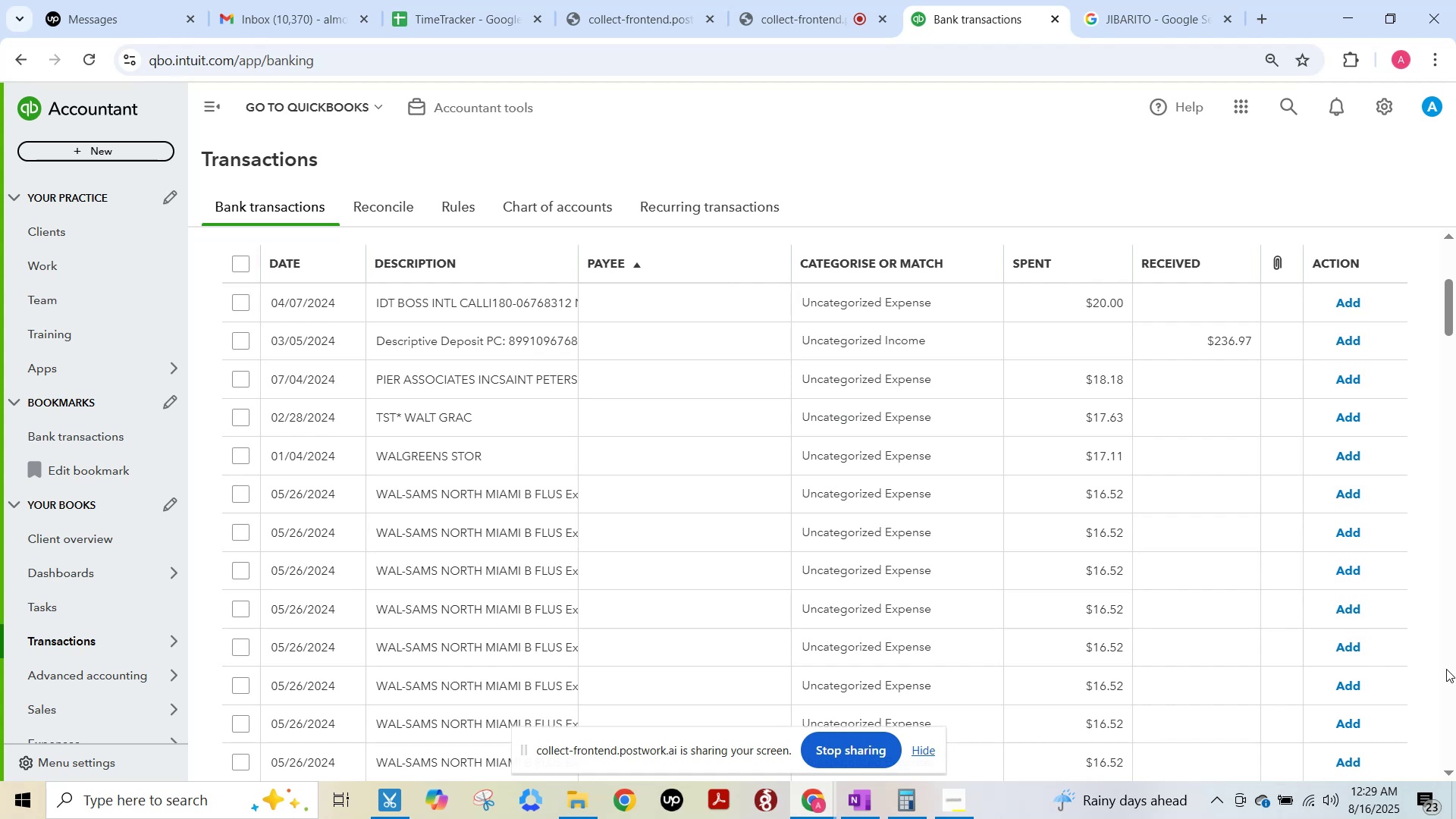 
key(F15)
 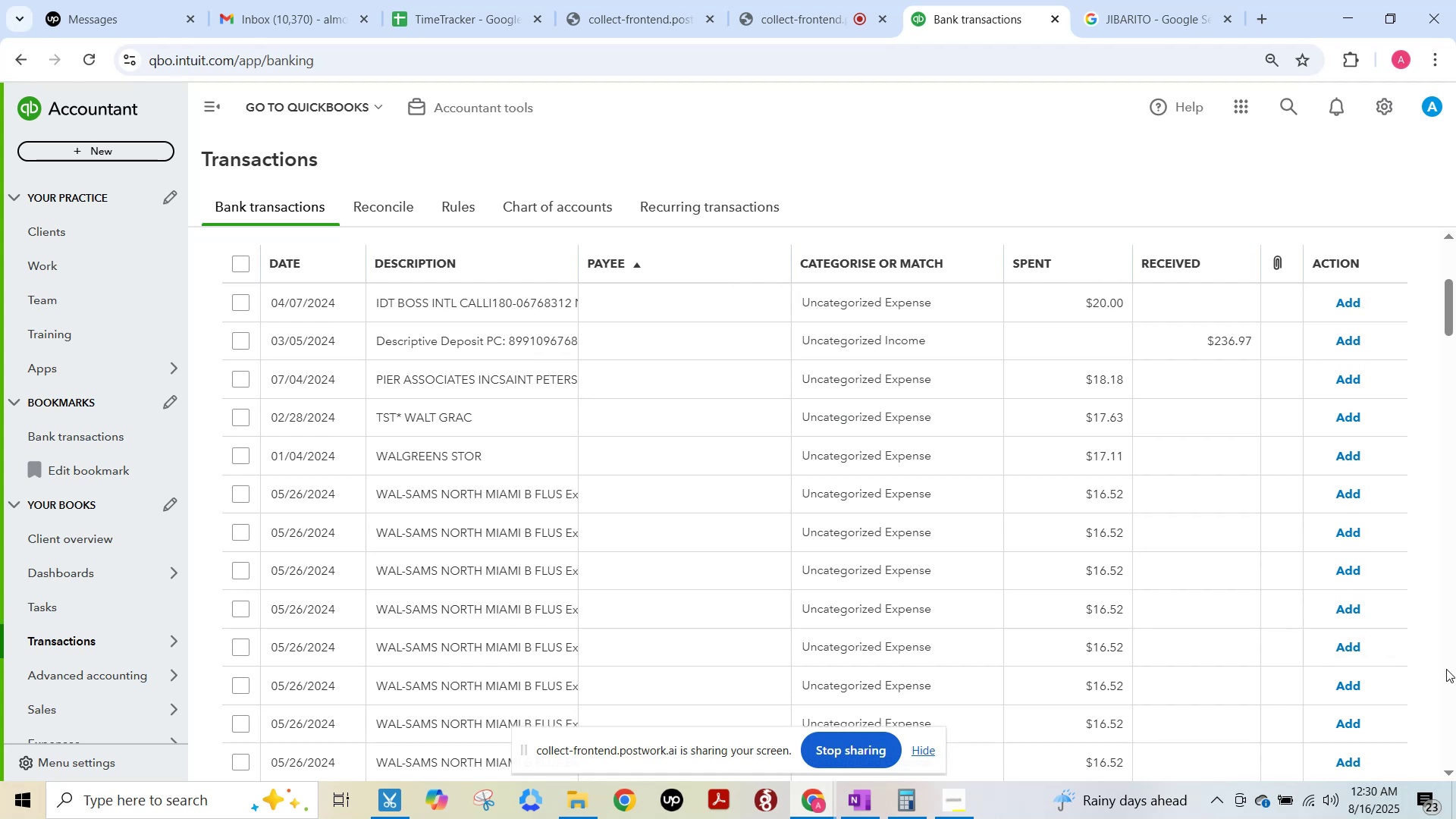 
wait(47.0)
 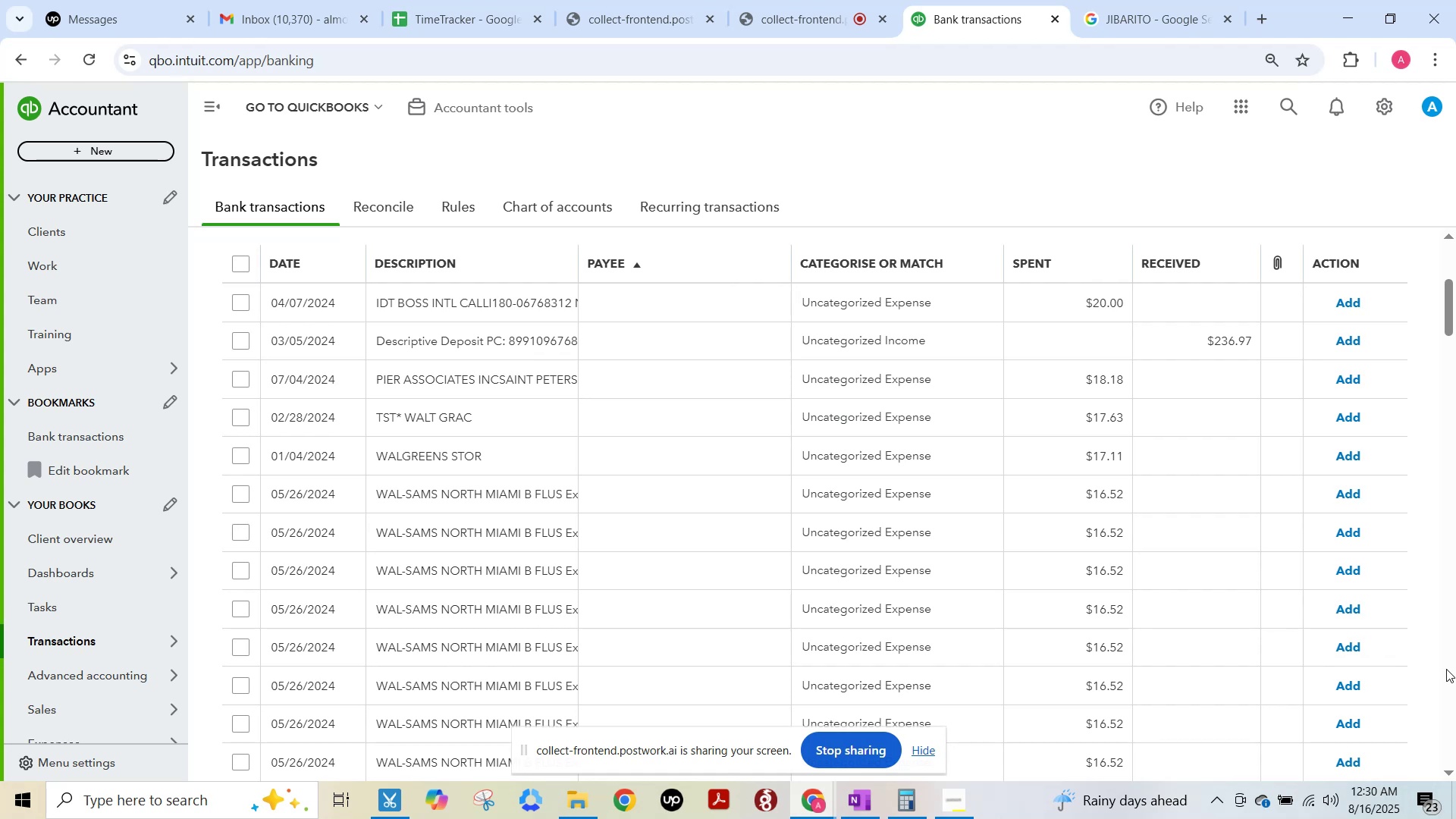 
hold_key(key=F15, duration=11.01)
 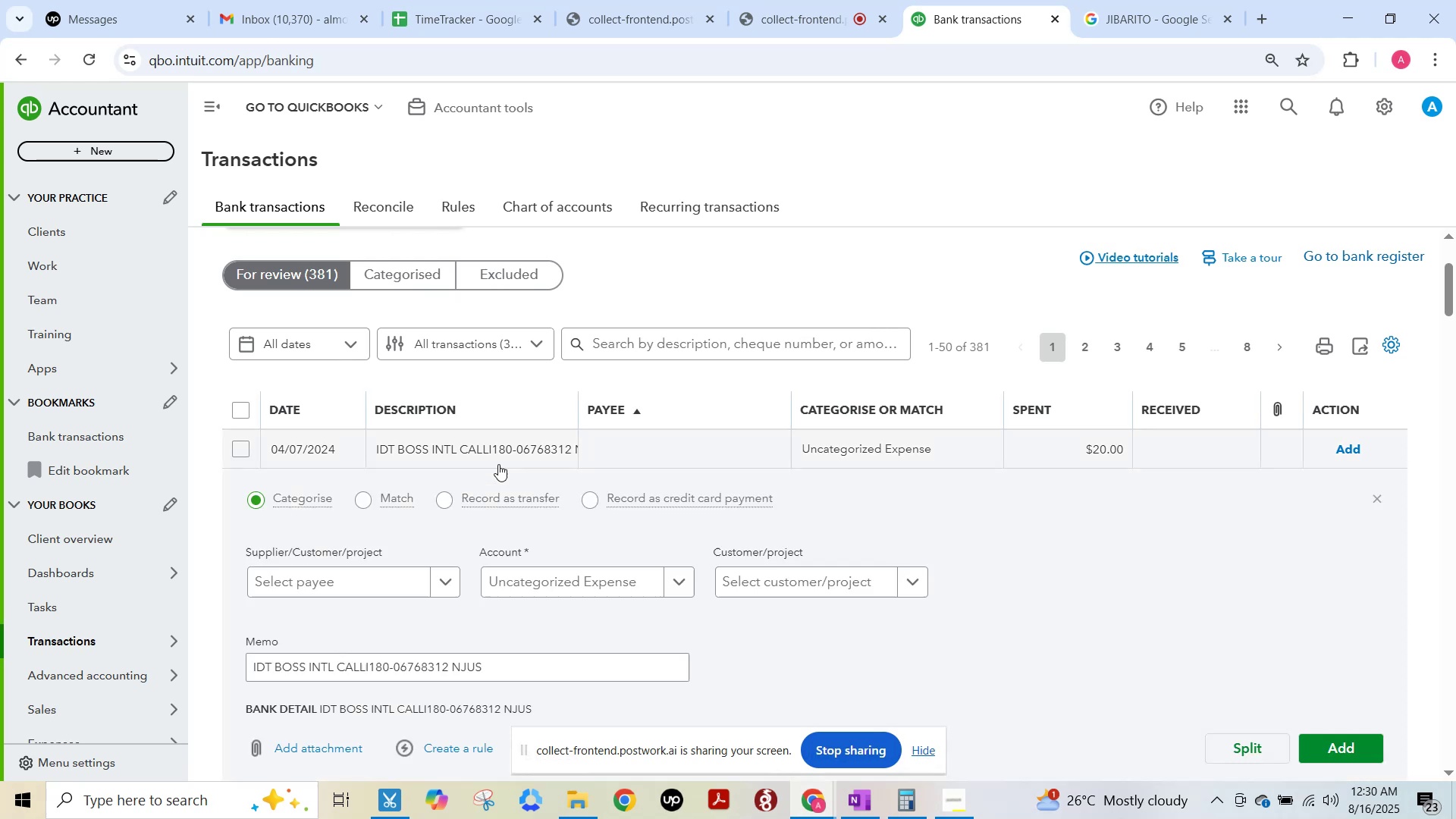 
scroll: coordinate [645, 375], scroll_direction: up, amount: 4.0
 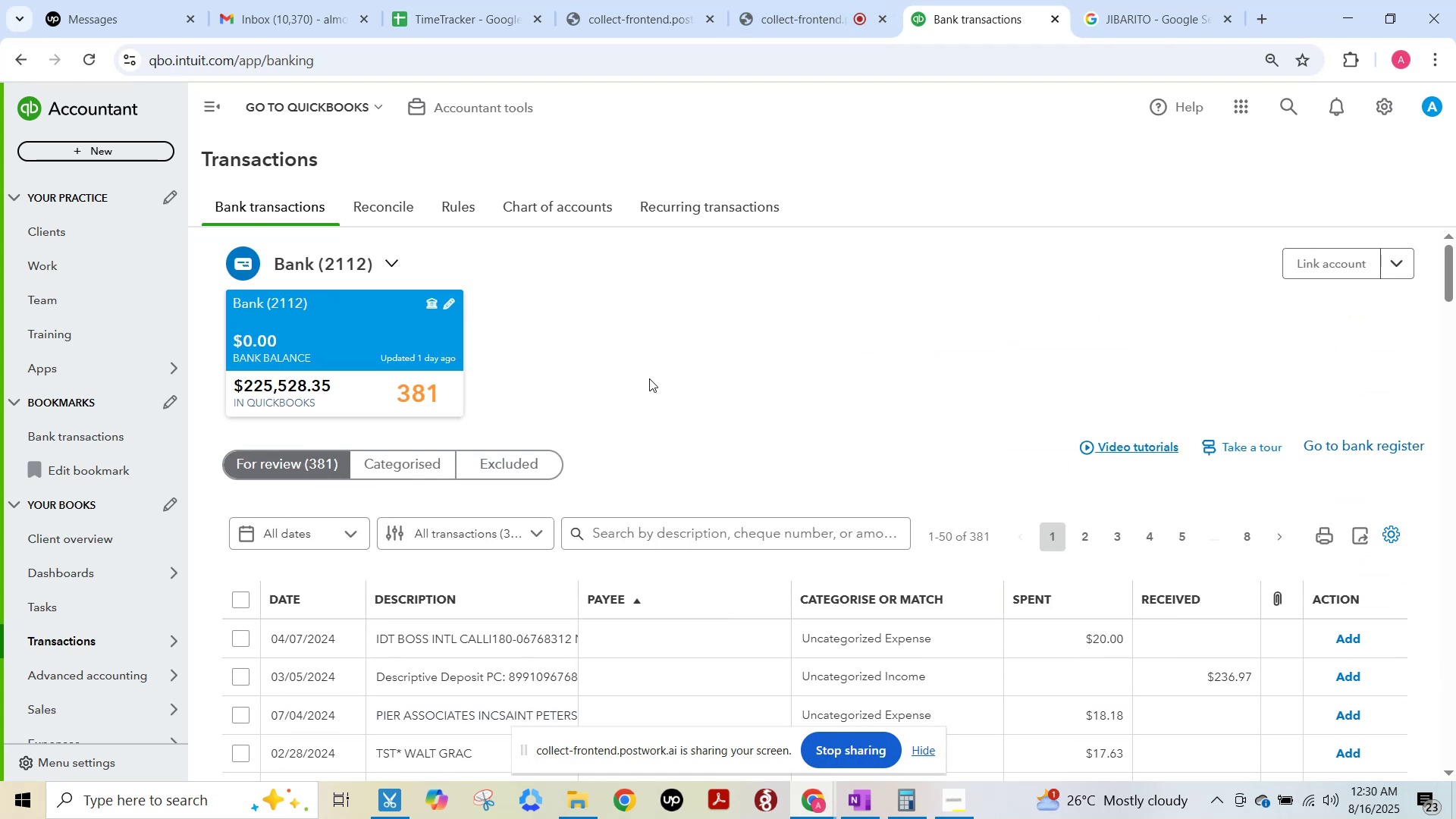 
scroll: coordinate [649, 378], scroll_direction: down, amount: 2.0
 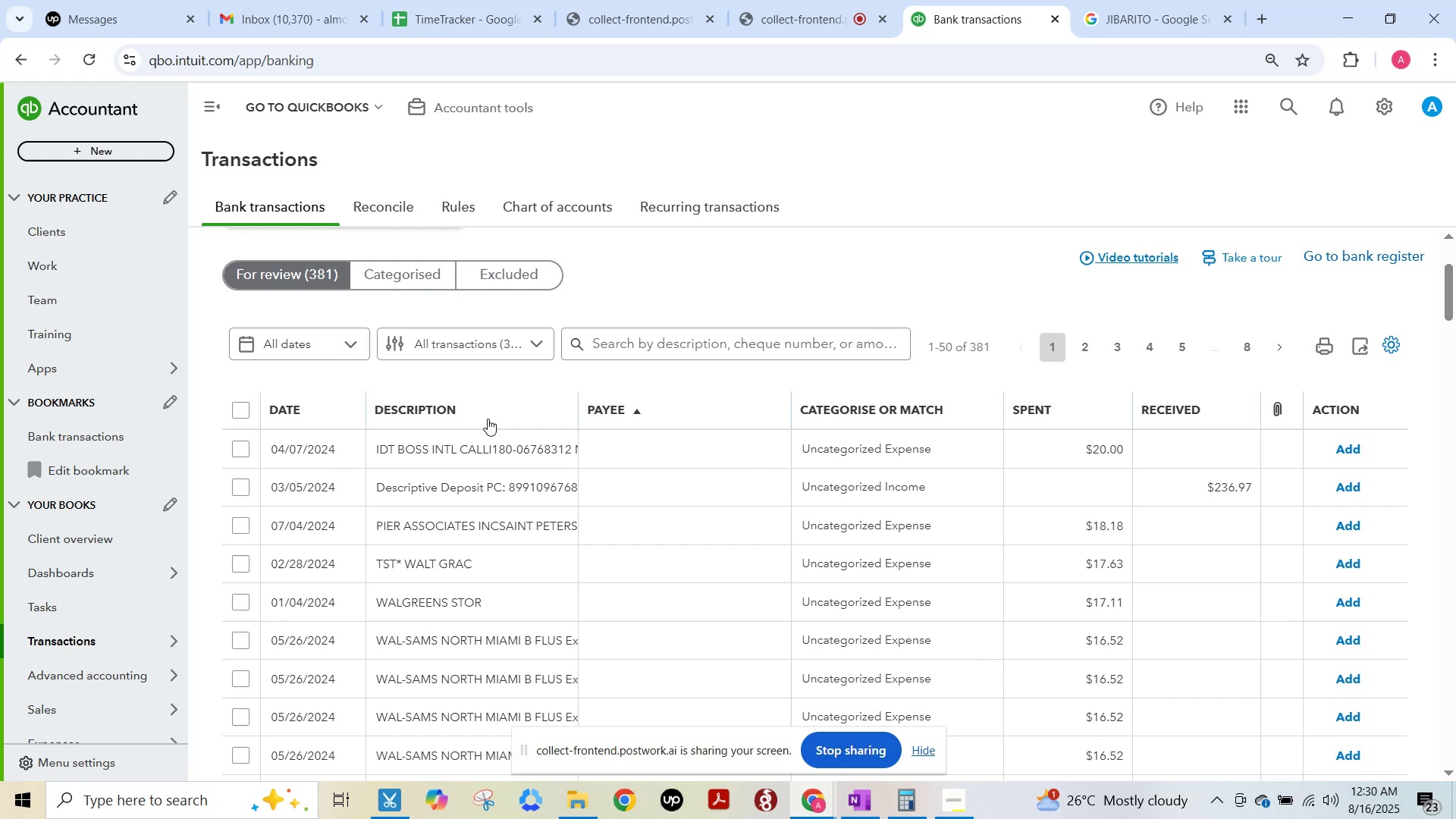 
hold_key(key=F15, duration=0.99)
 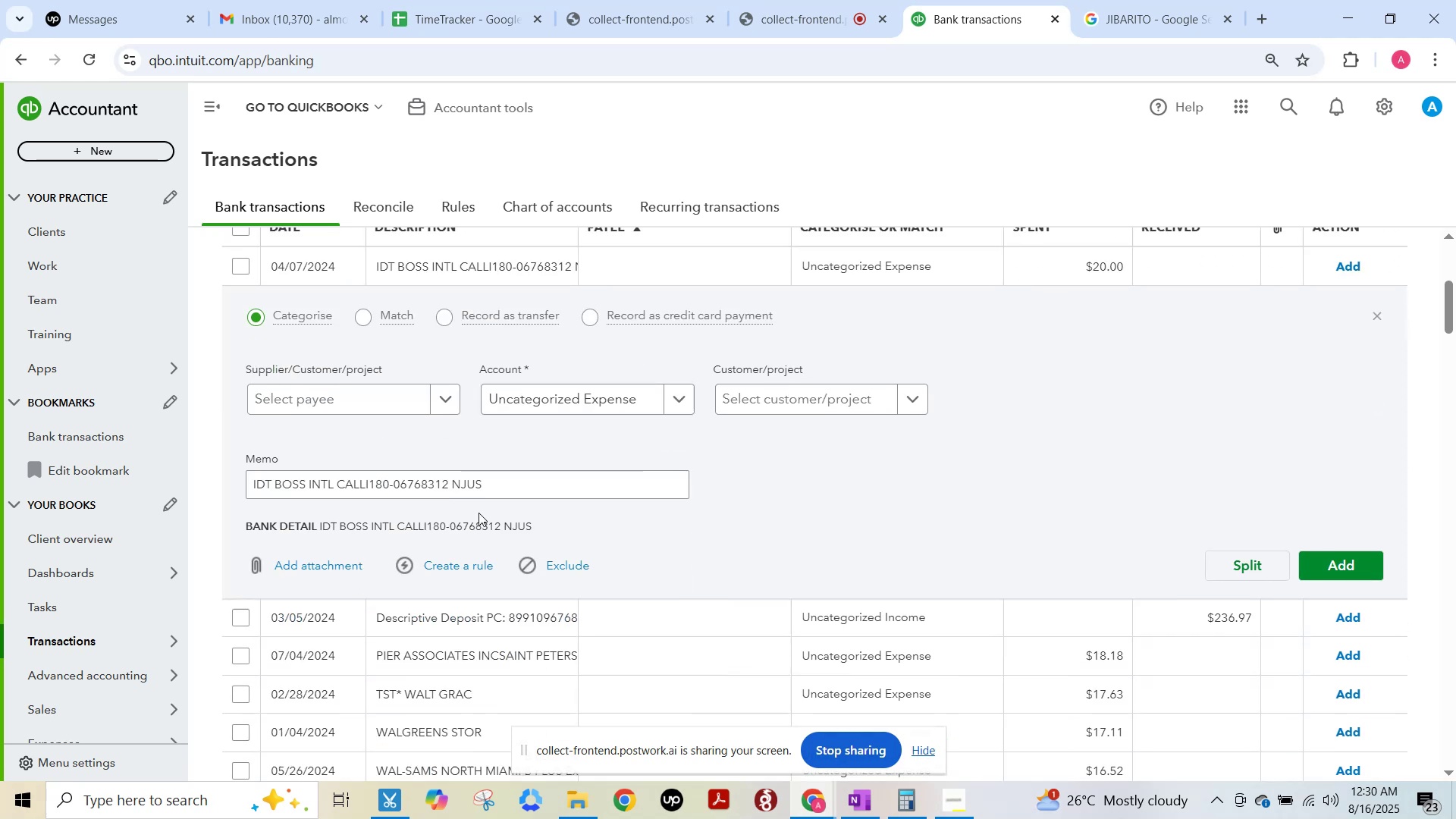 
left_click([463, 458])
 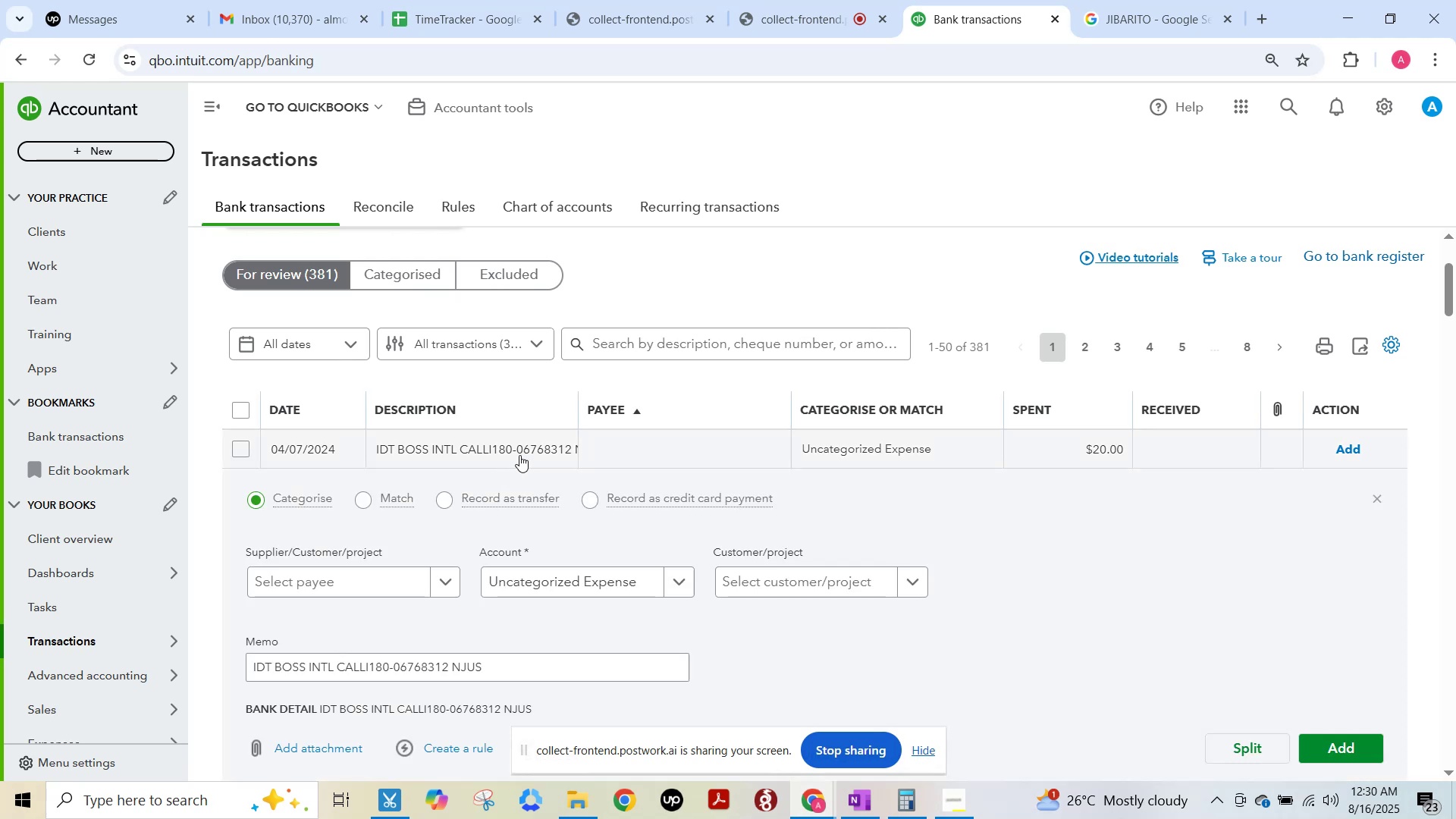 
scroll: coordinate [505, 469], scroll_direction: down, amount: 2.0
 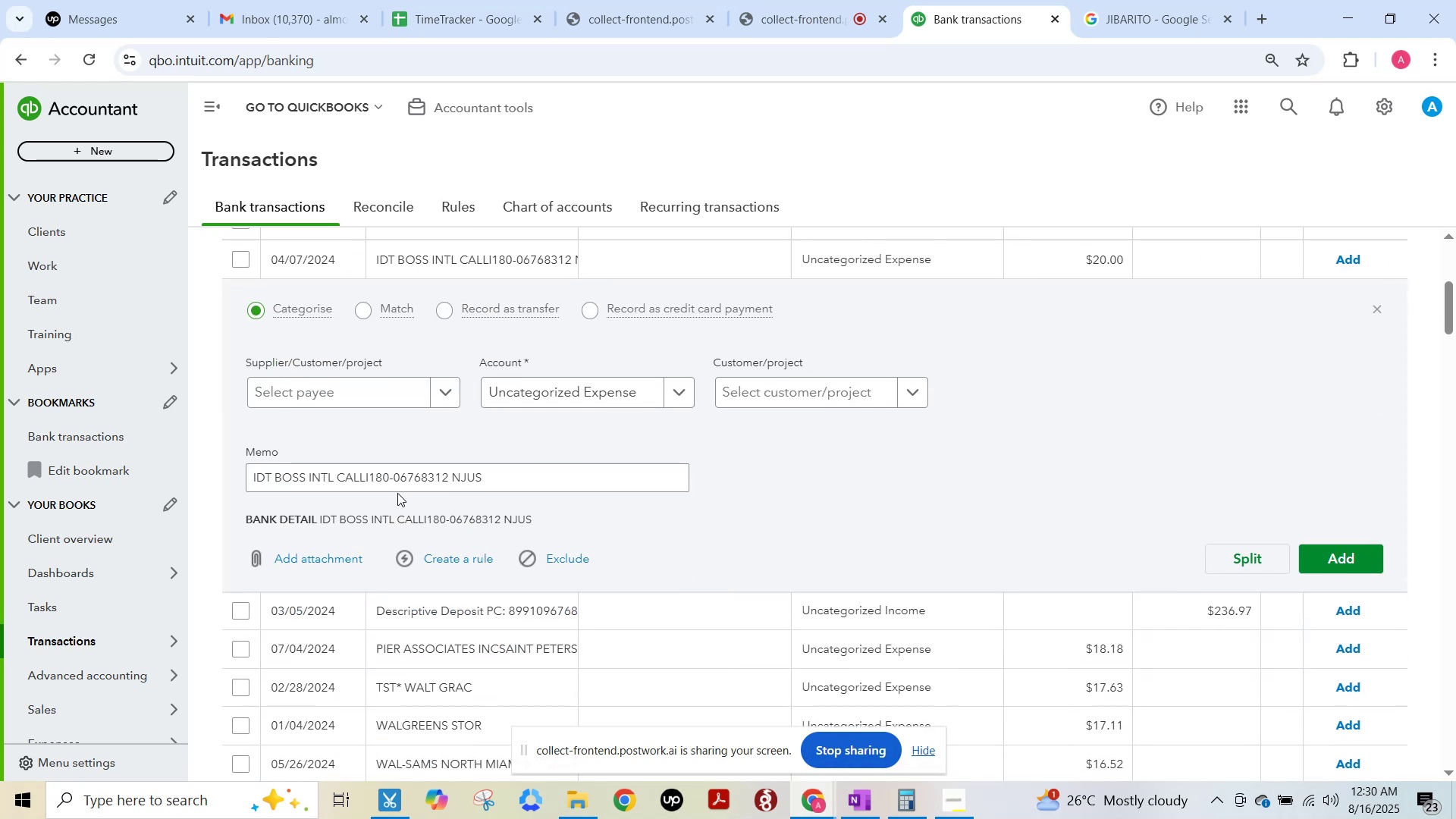 
left_click([391, 483])
 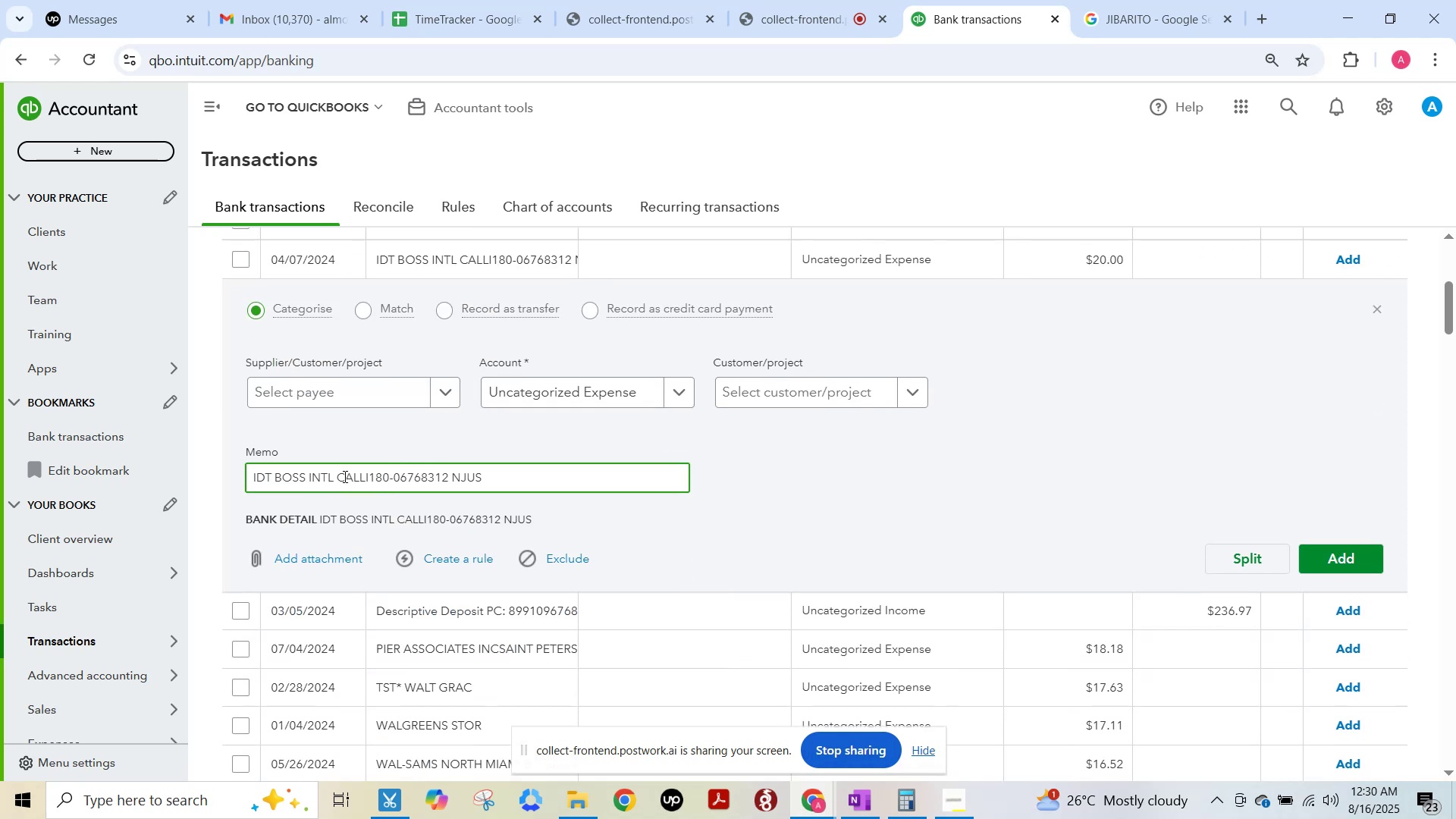 
left_click_drag(start_coordinate=[337, 474], to_coordinate=[195, 469])
 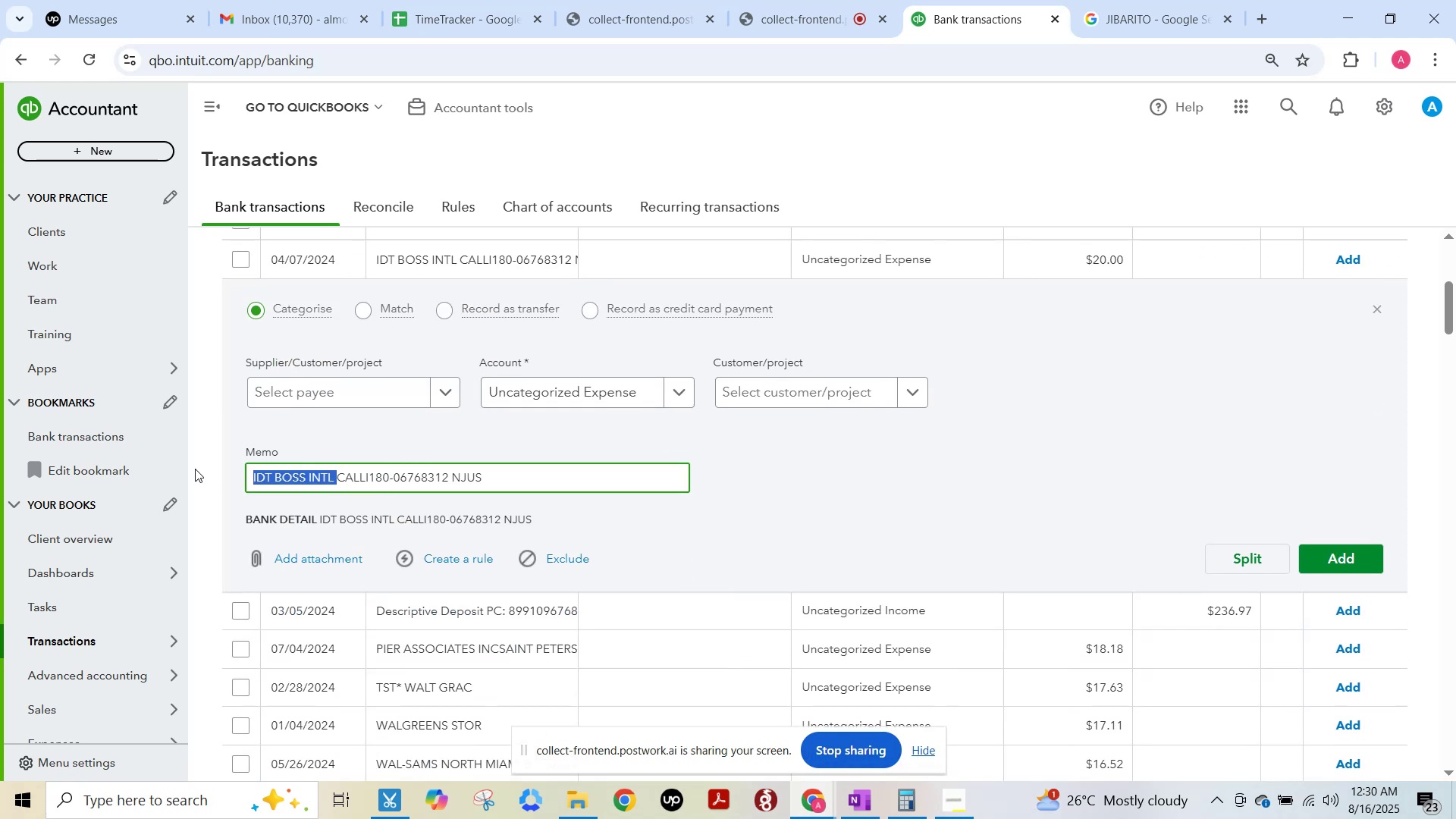 
key(Control+ControlLeft)
 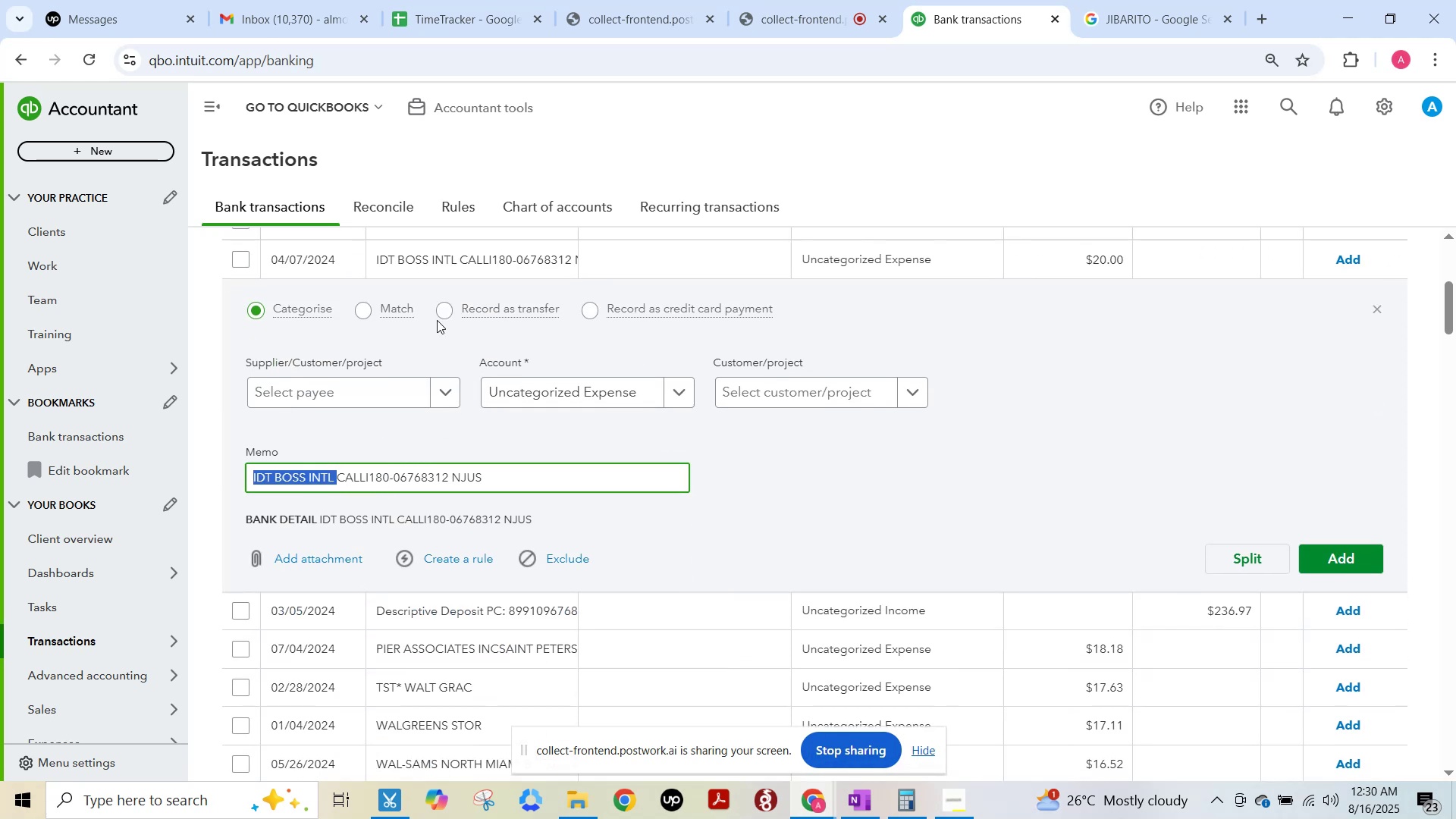 
key(Control+C)
 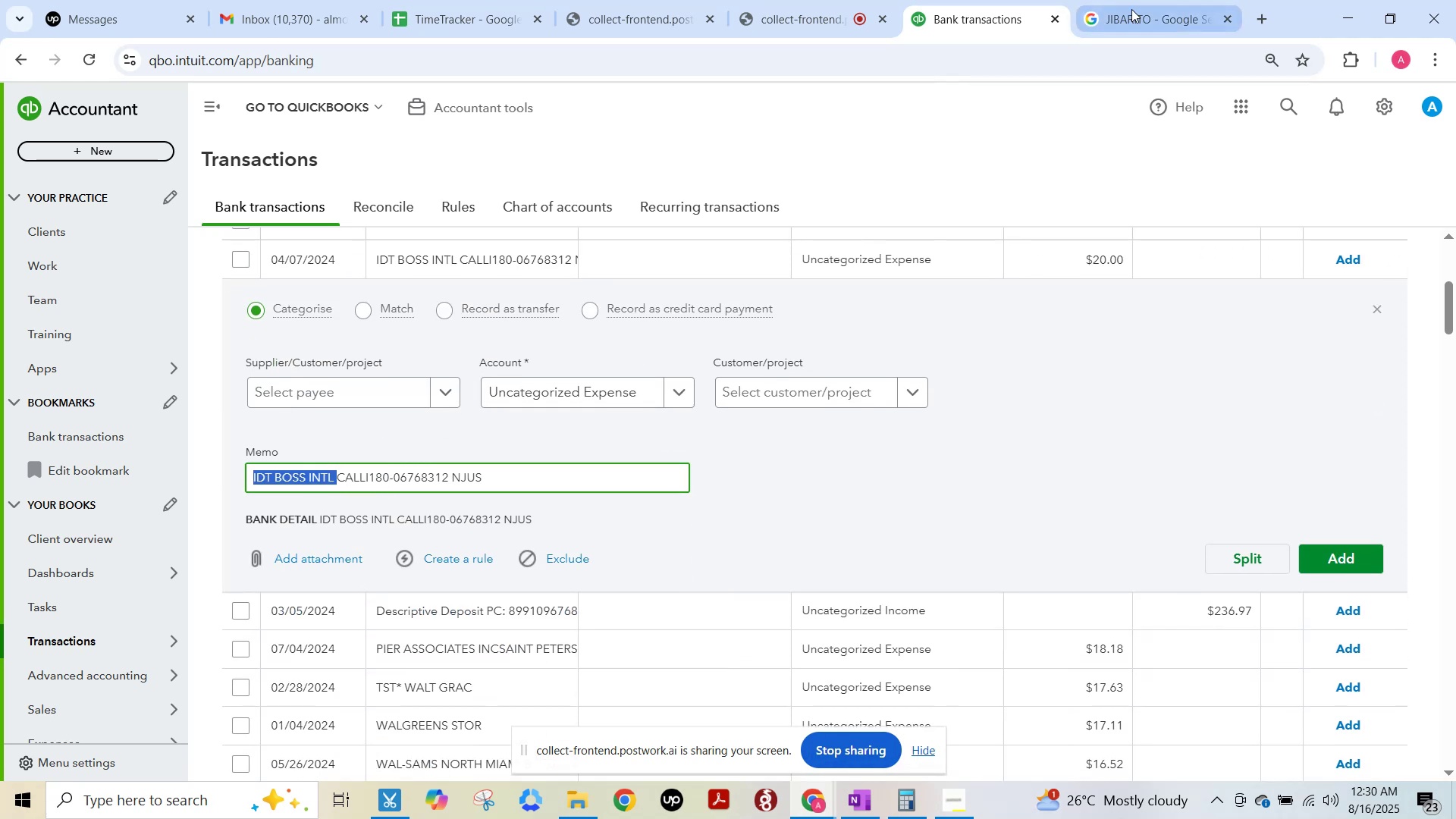 
left_click([1136, 8])
 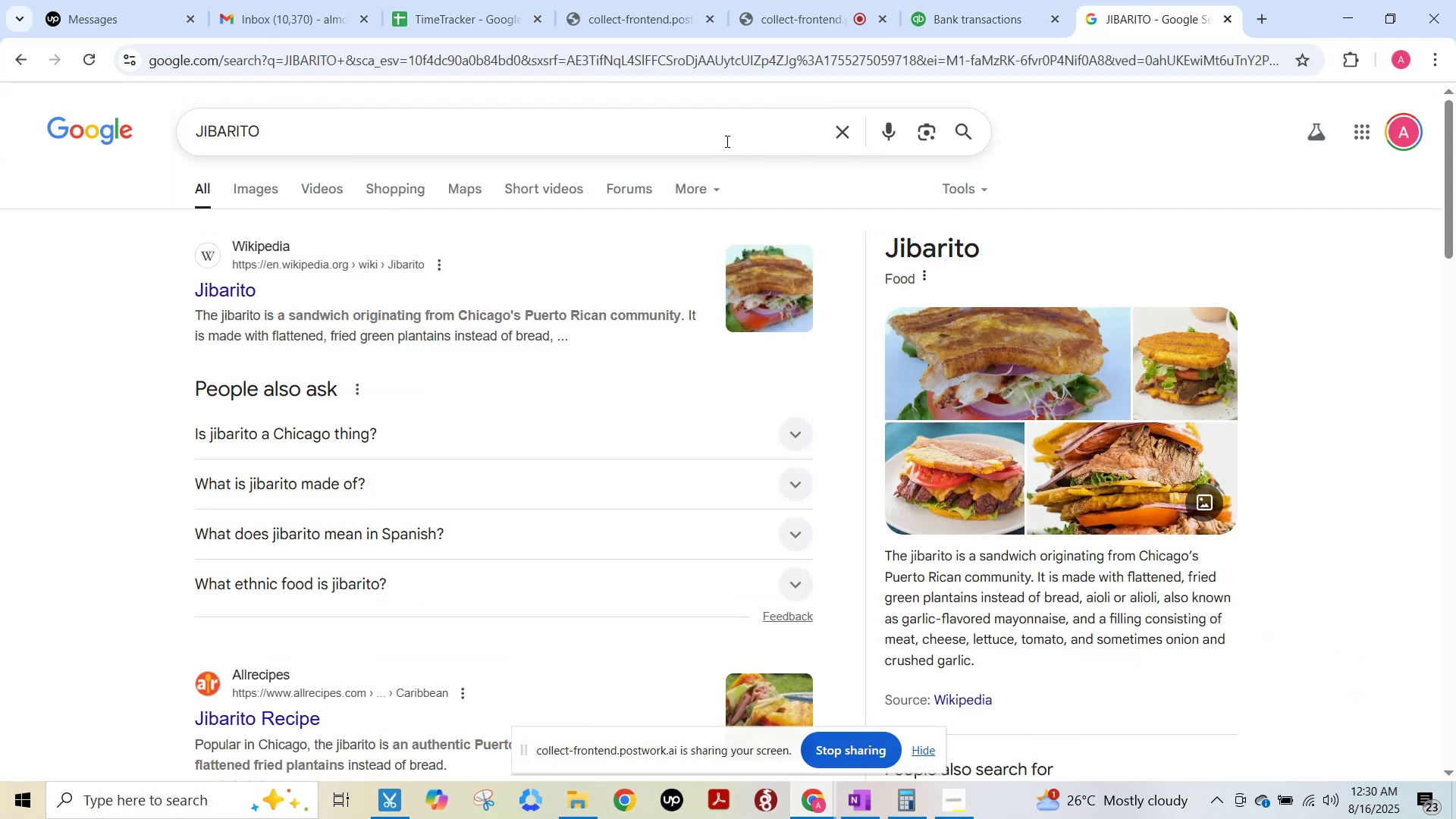 
left_click([715, 136])
 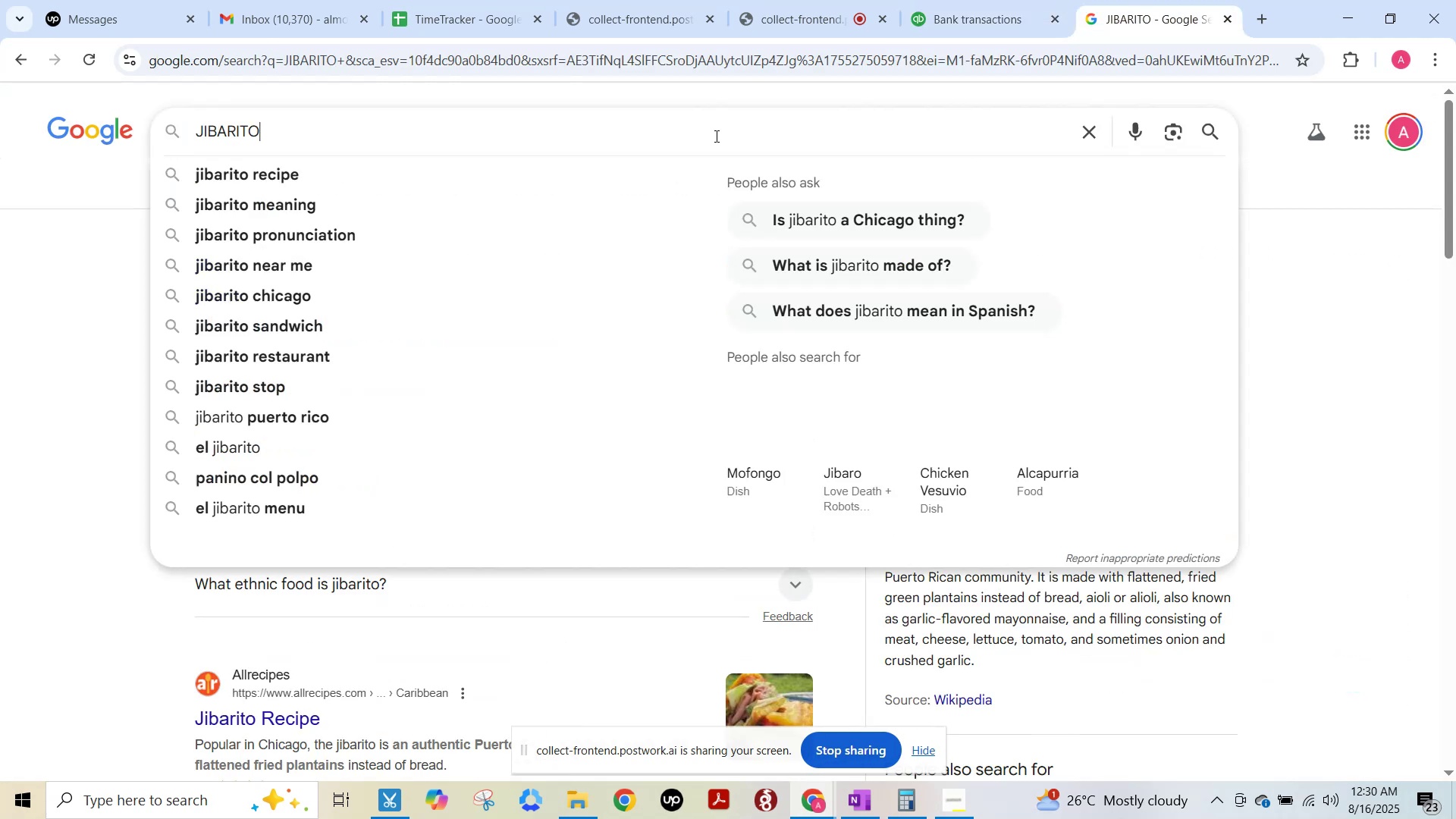 
key(Control+ControlLeft)
 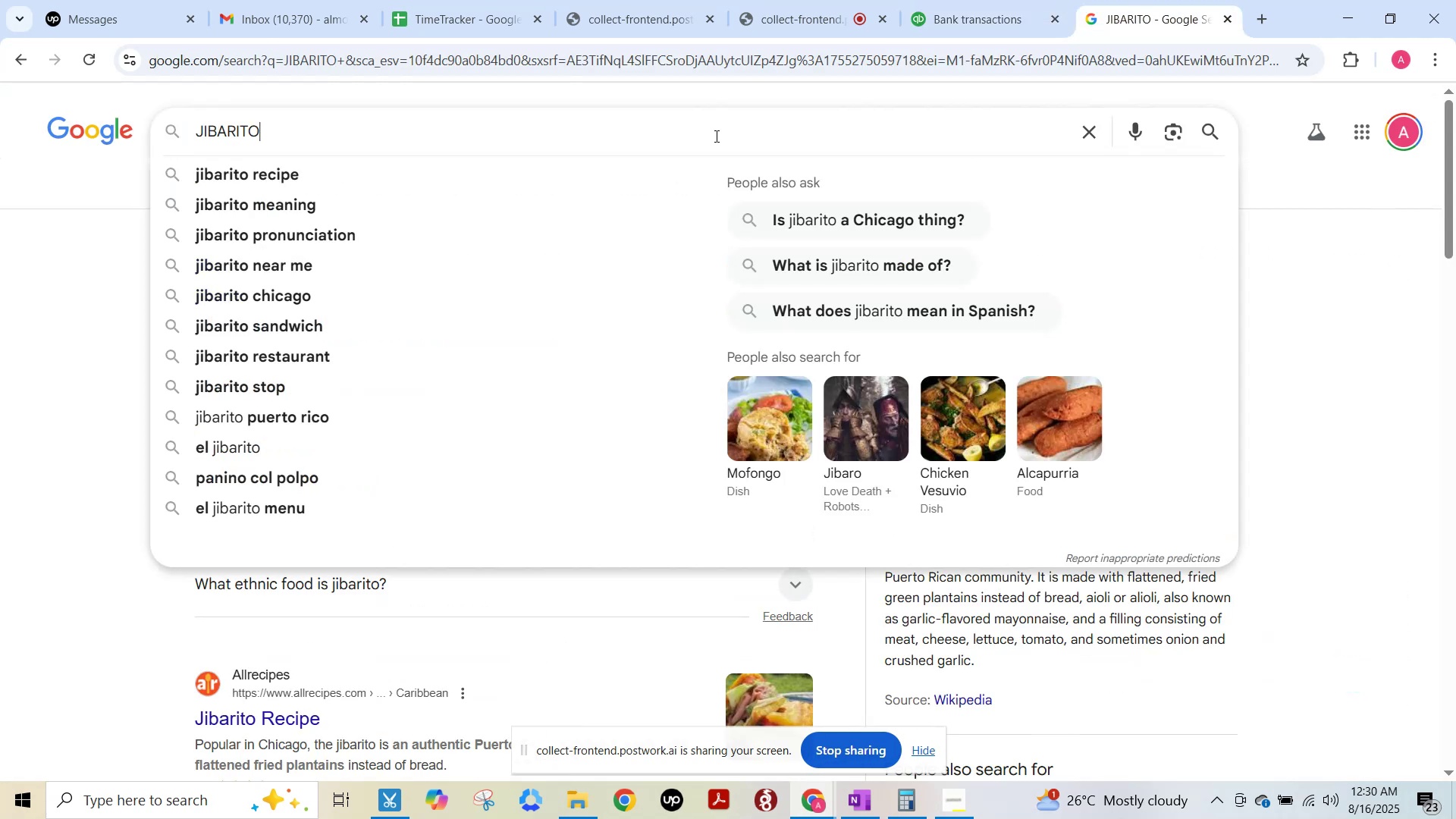 
key(Control+A)
 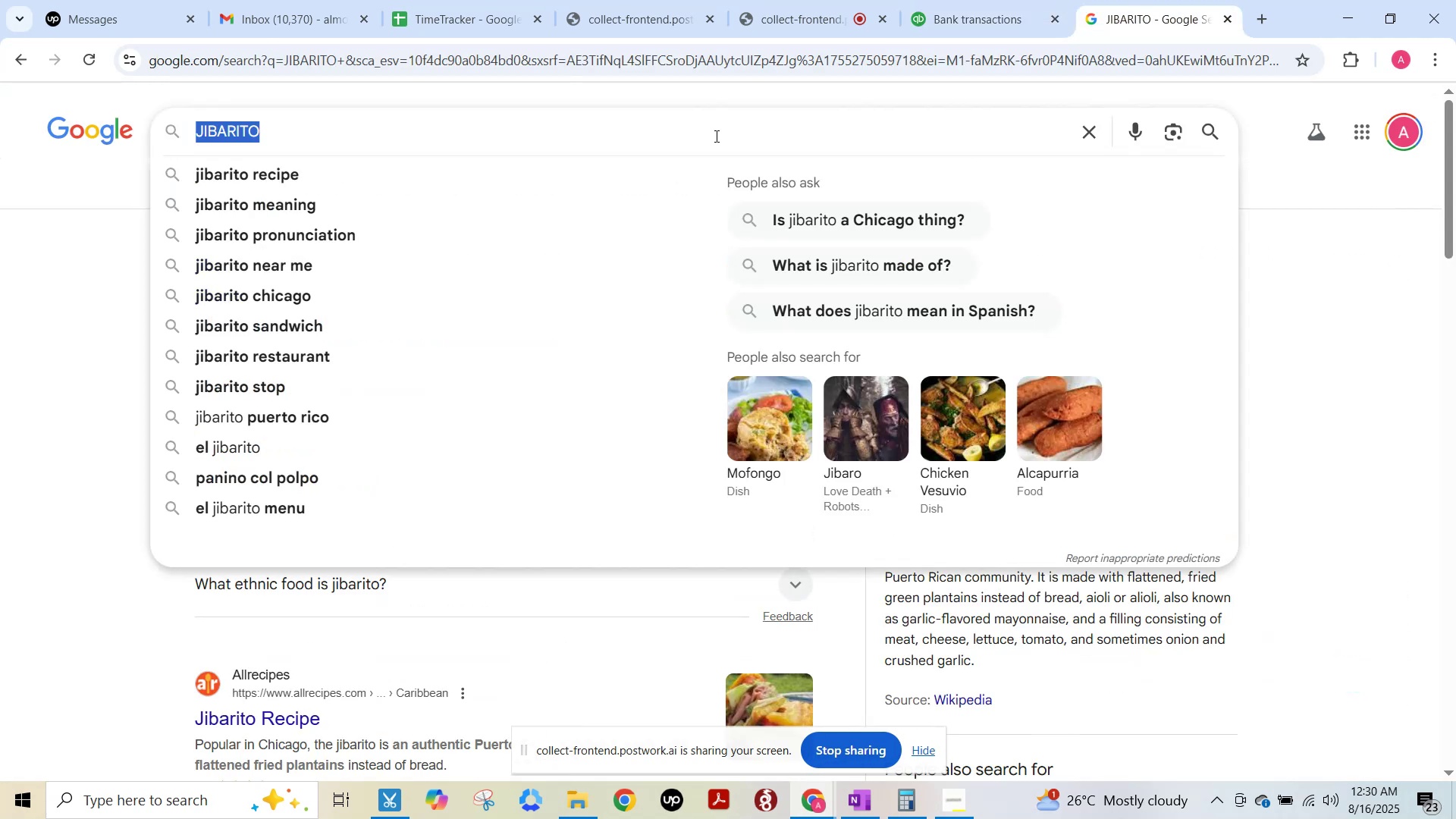 
key(Control+ControlLeft)
 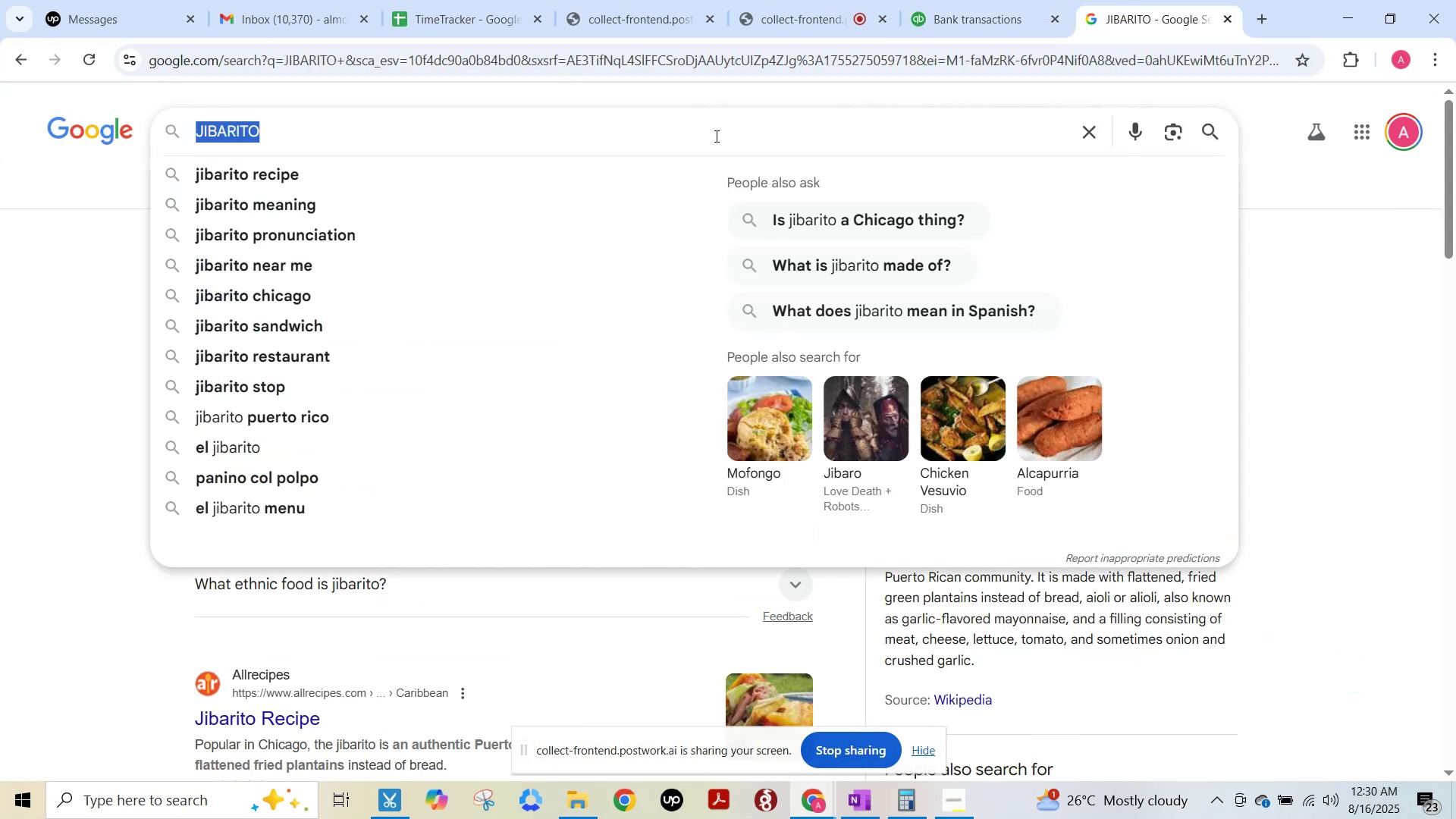 
key(Control+V)
 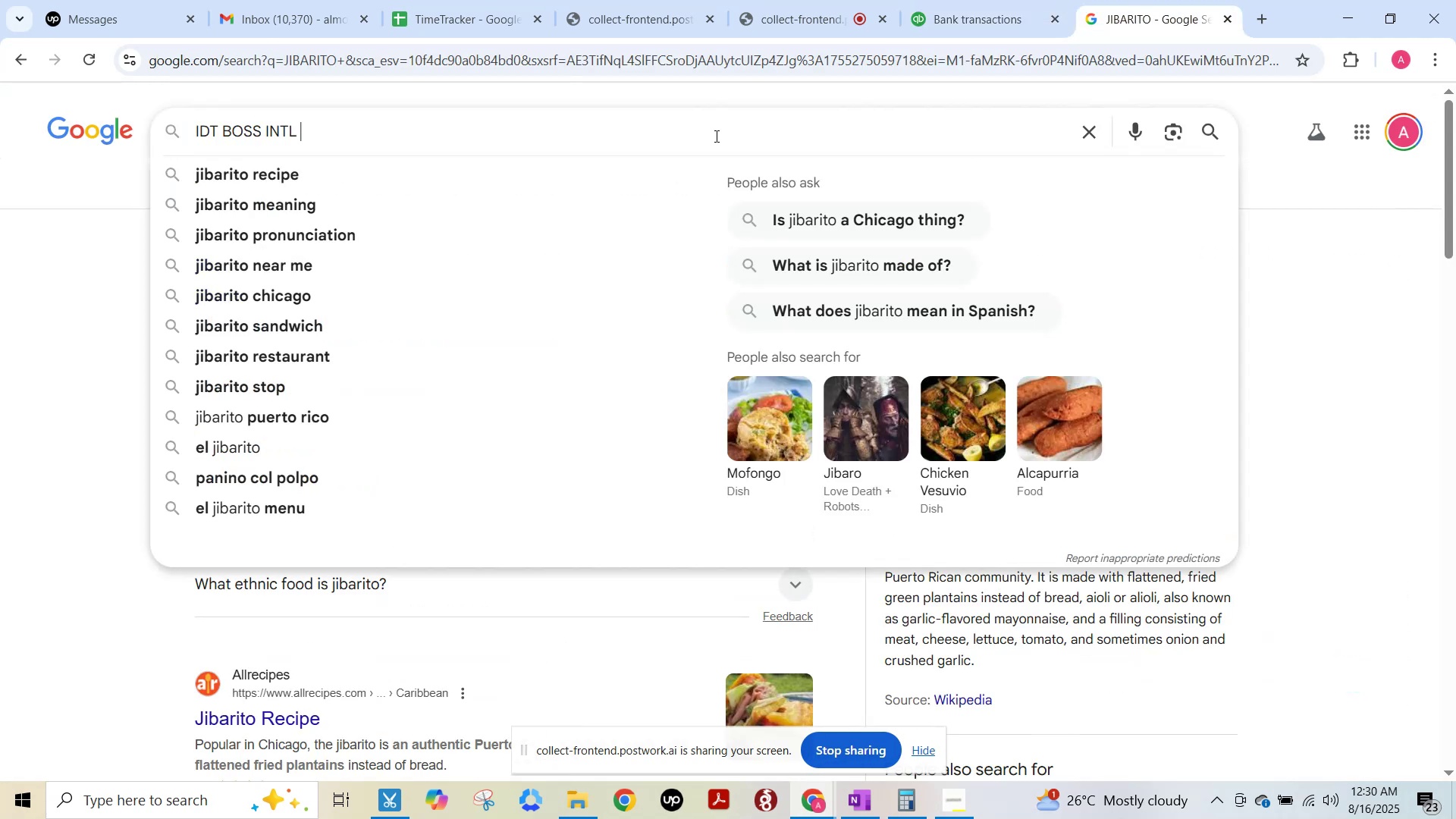 
key(NumpadEnter)
 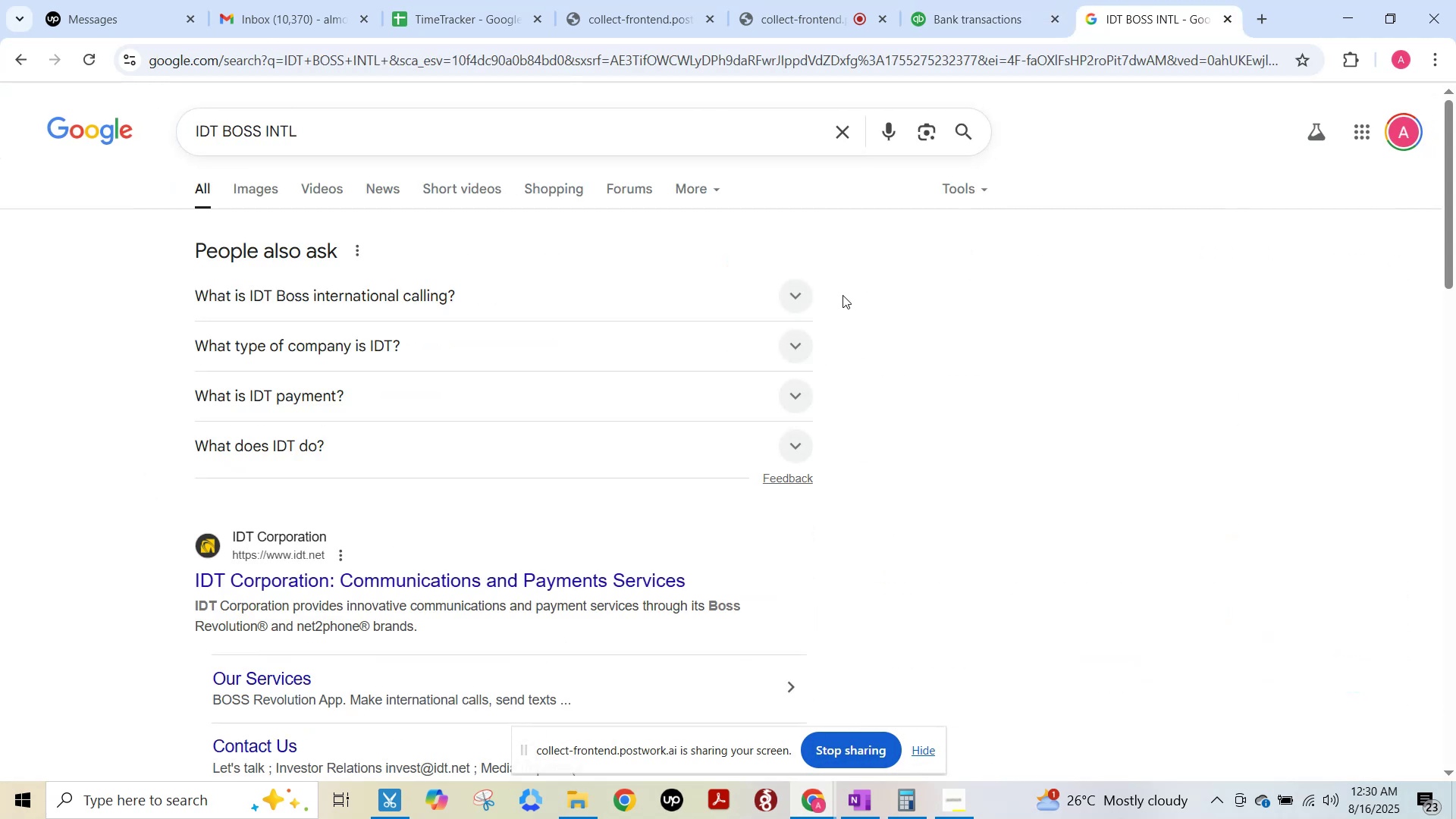 
scroll: coordinate [740, 394], scroll_direction: down, amount: 1.0
 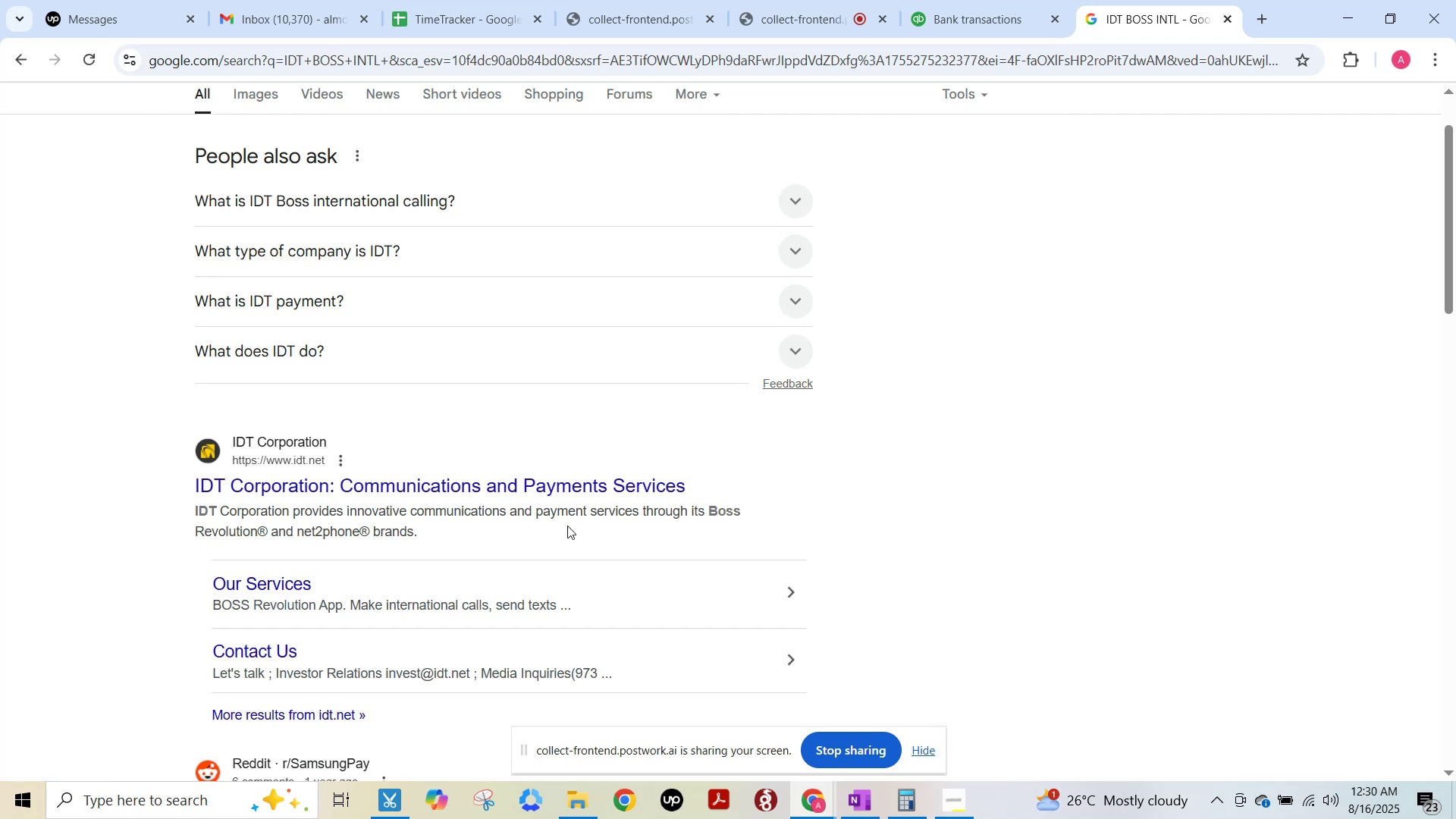 
wait(5.18)
 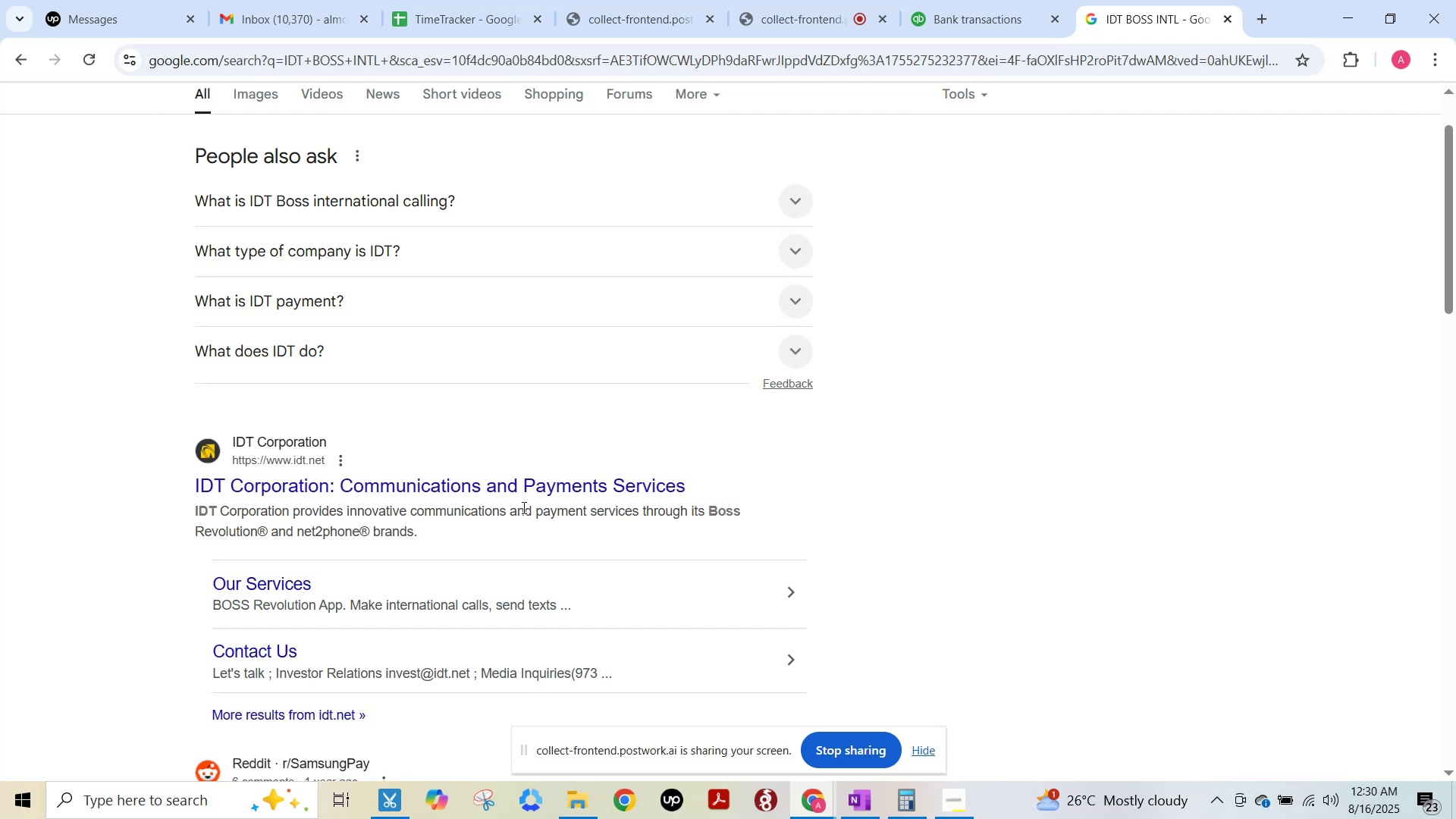 
left_click([1018, 0])
 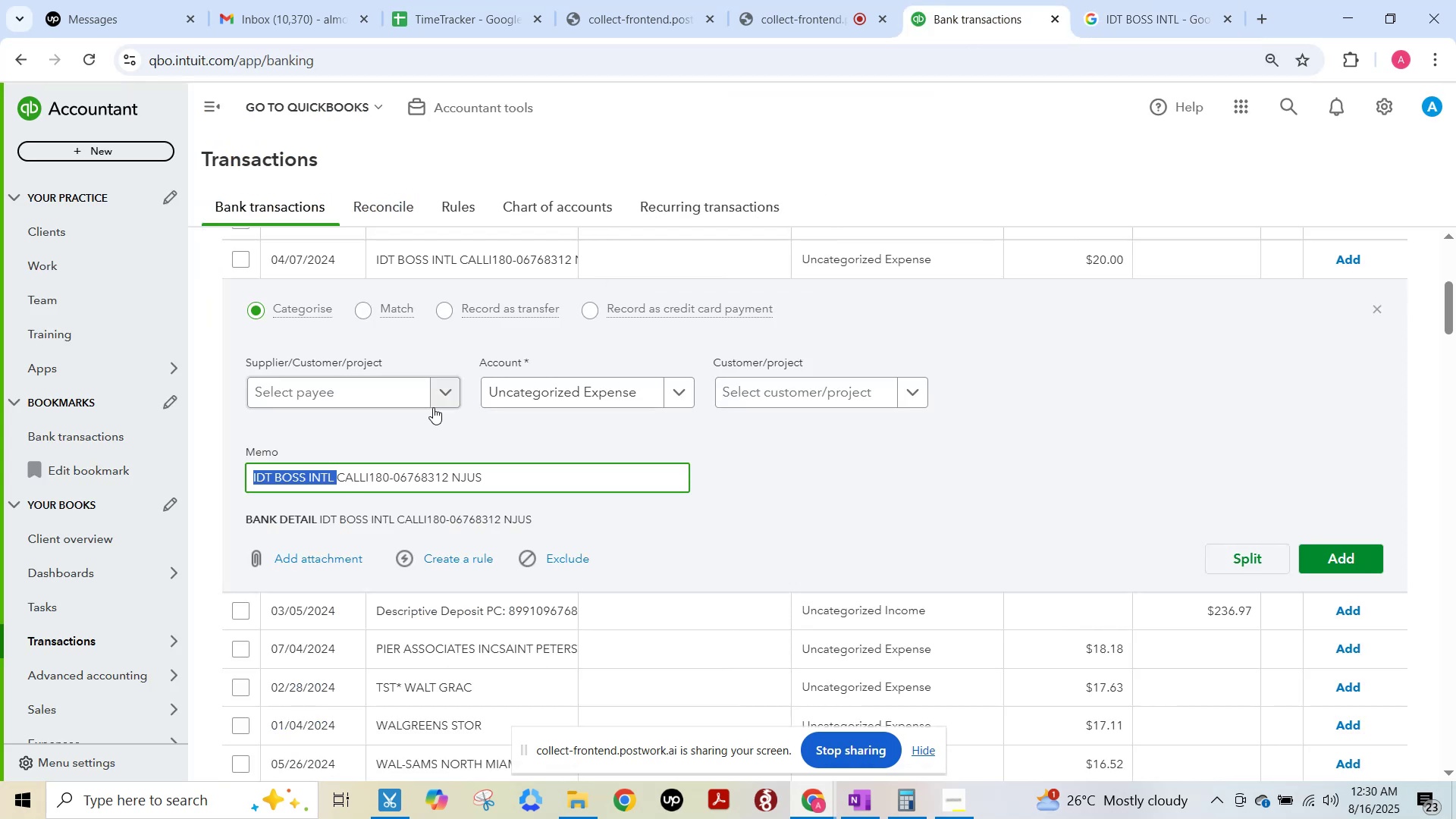 
left_click([438, 395])
 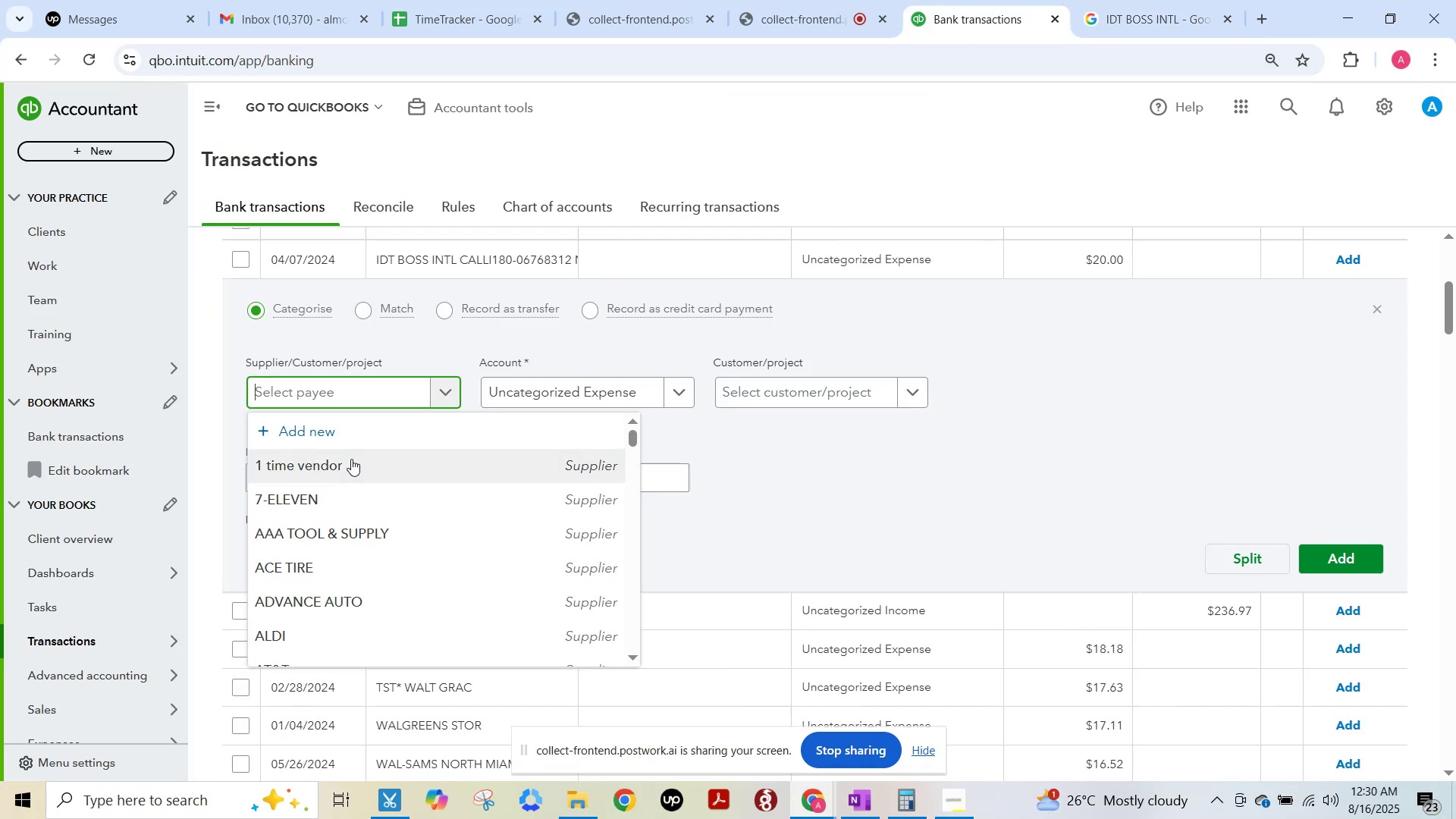 
left_click([349, 458])
 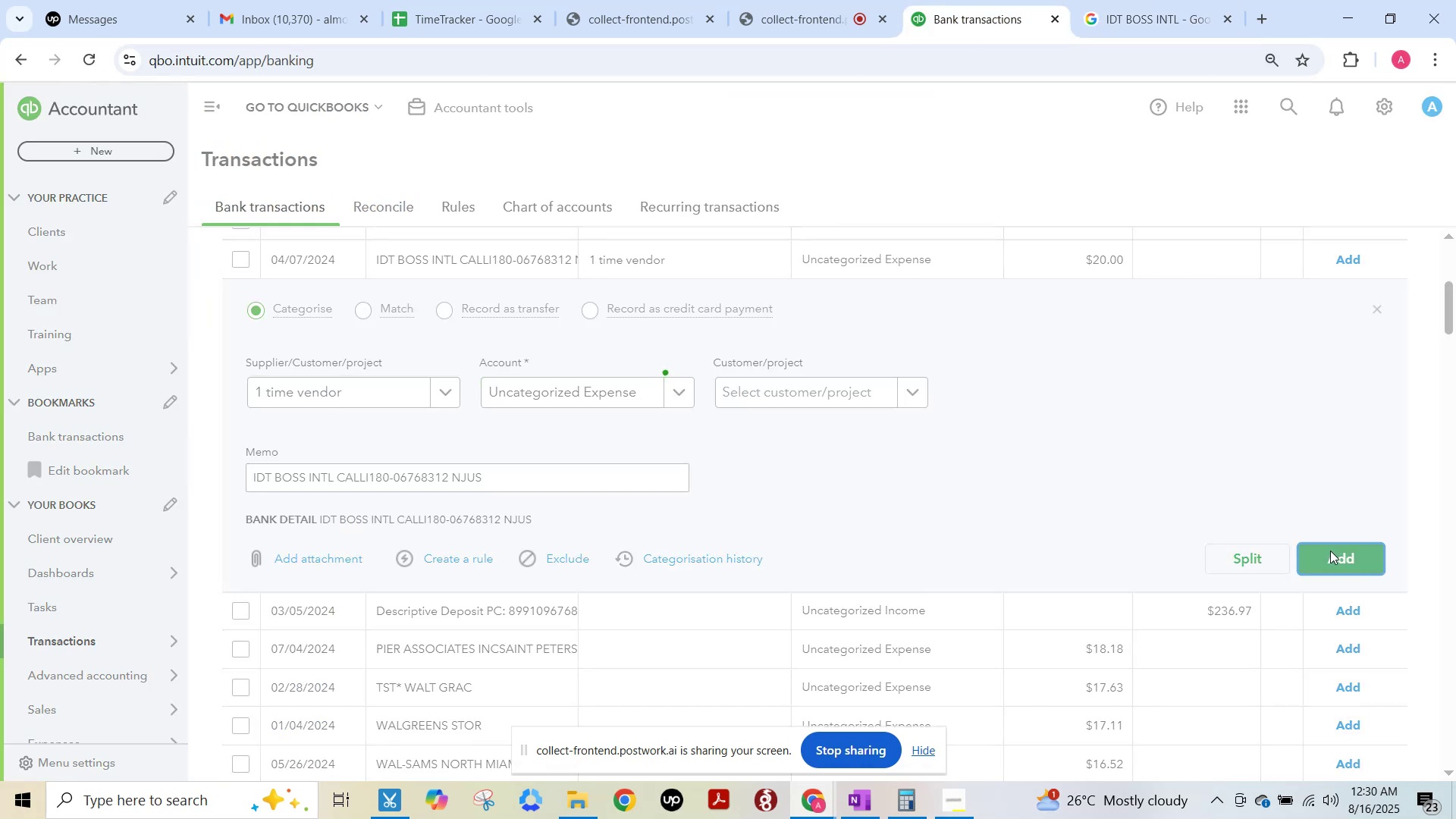 
scroll: coordinate [667, 577], scroll_direction: up, amount: 2.0
 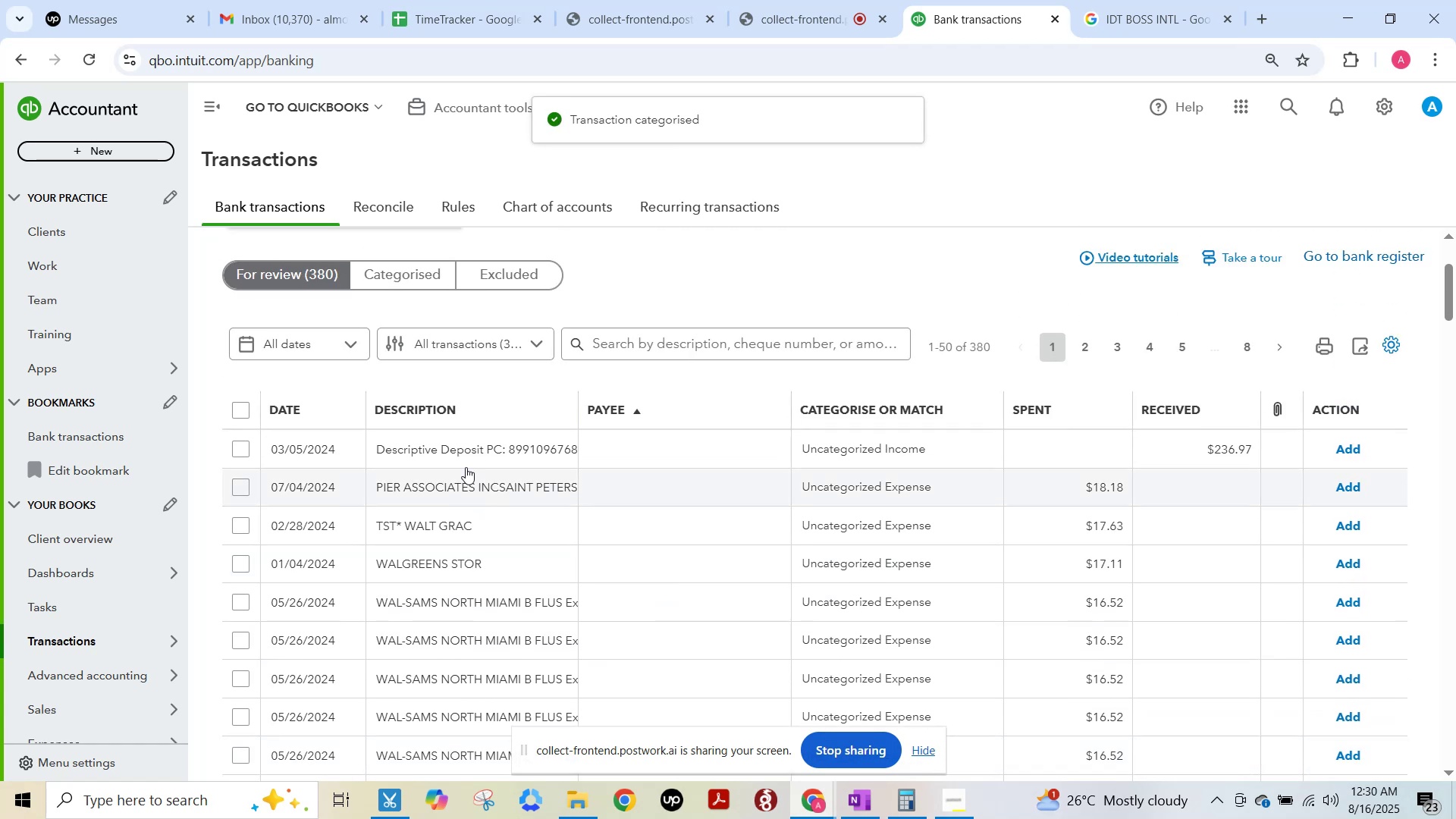 
left_click([464, 458])
 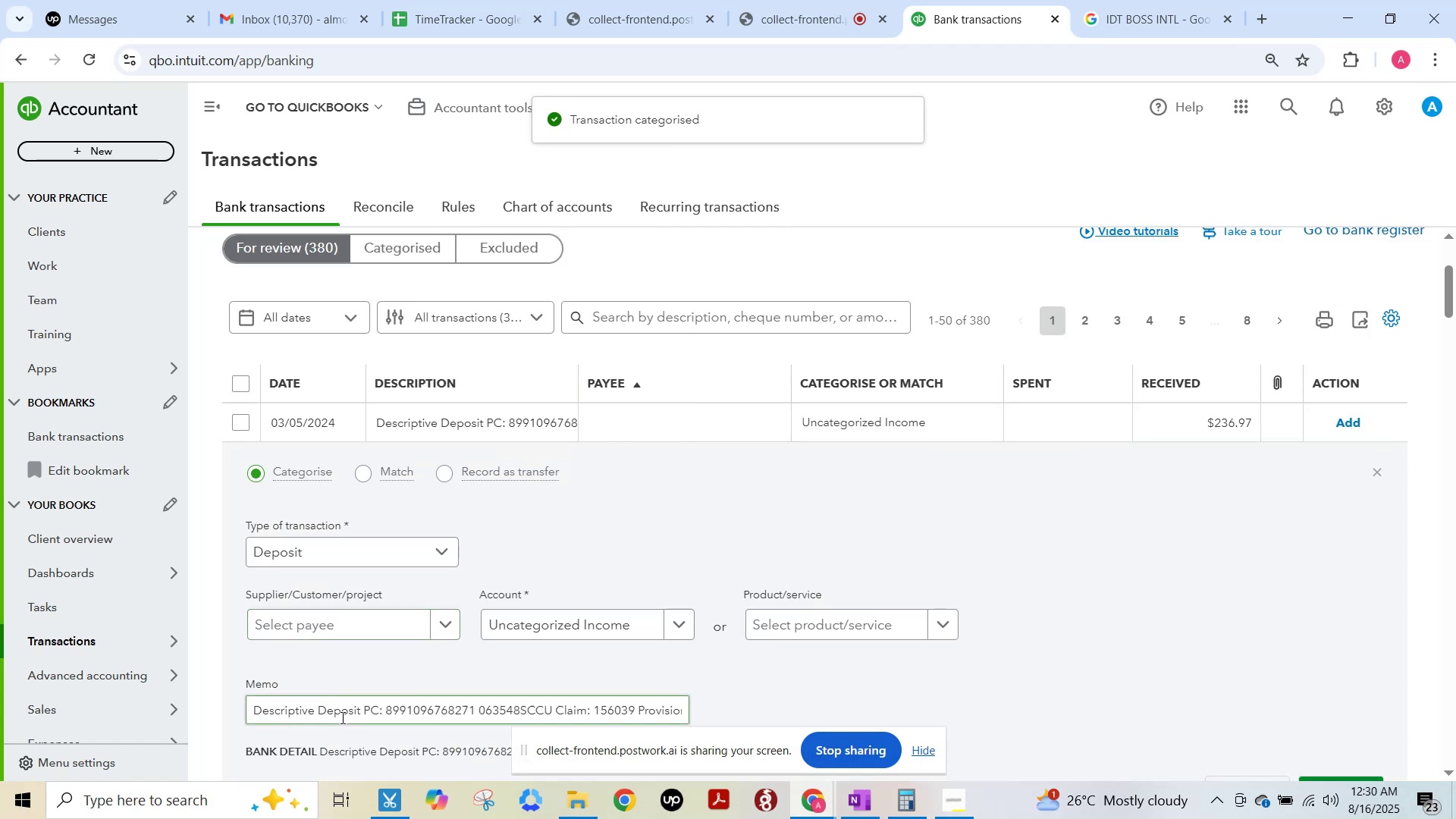 
left_click_drag(start_coordinate=[362, 708], to_coordinate=[233, 701])
 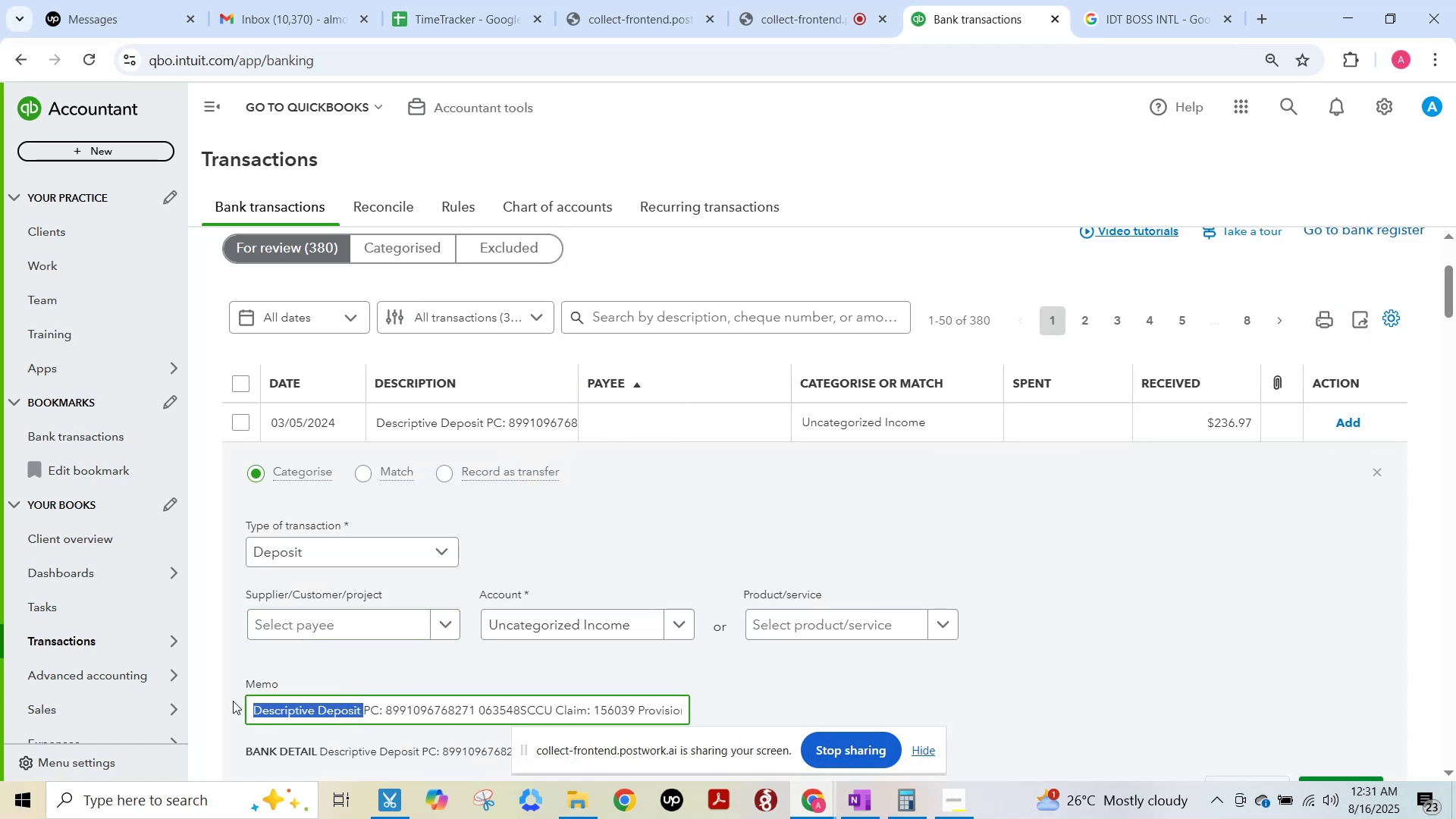 
key(Control+C)
 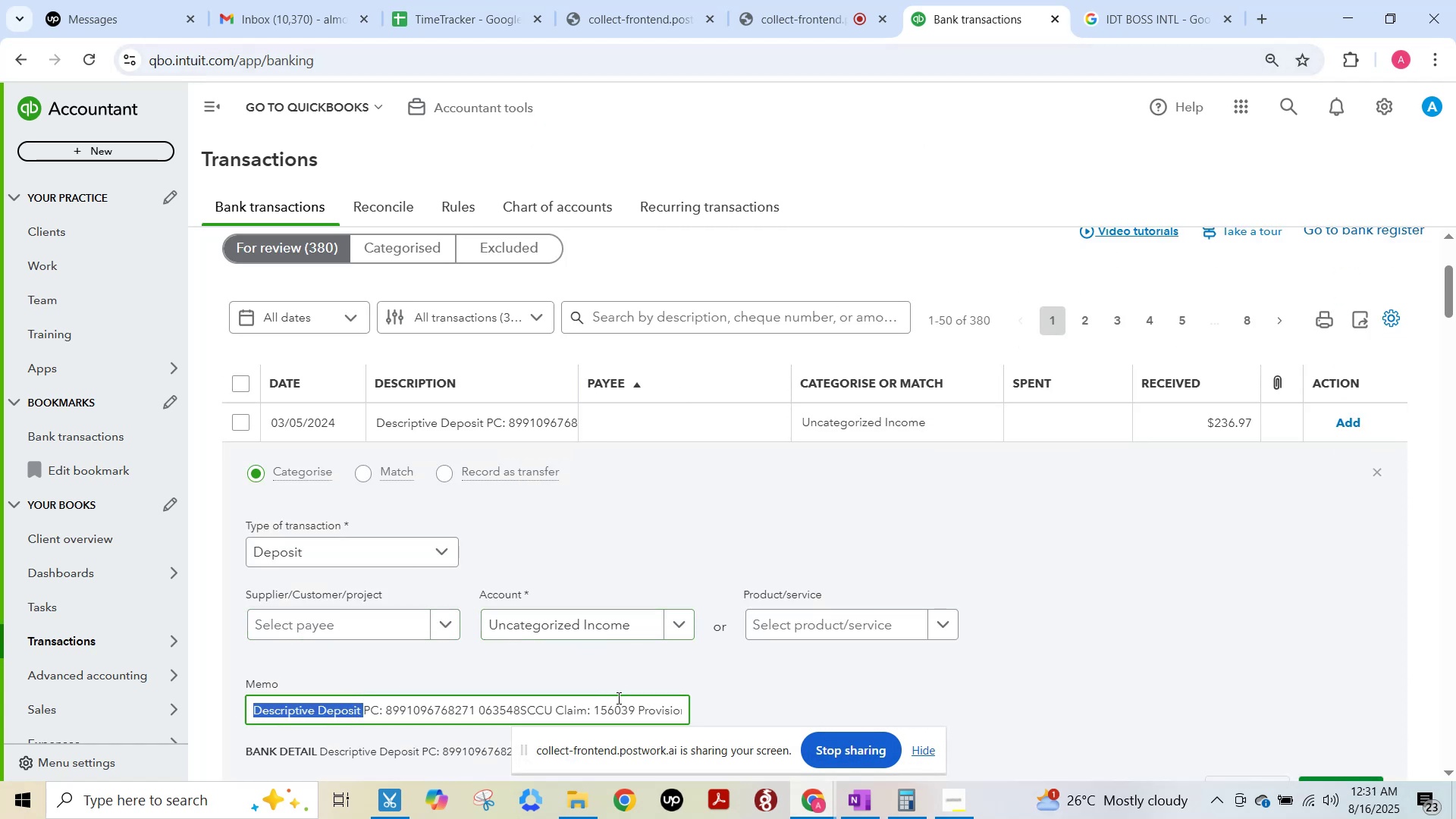 
left_click_drag(start_coordinate=[607, 699], to_coordinate=[783, 705])
 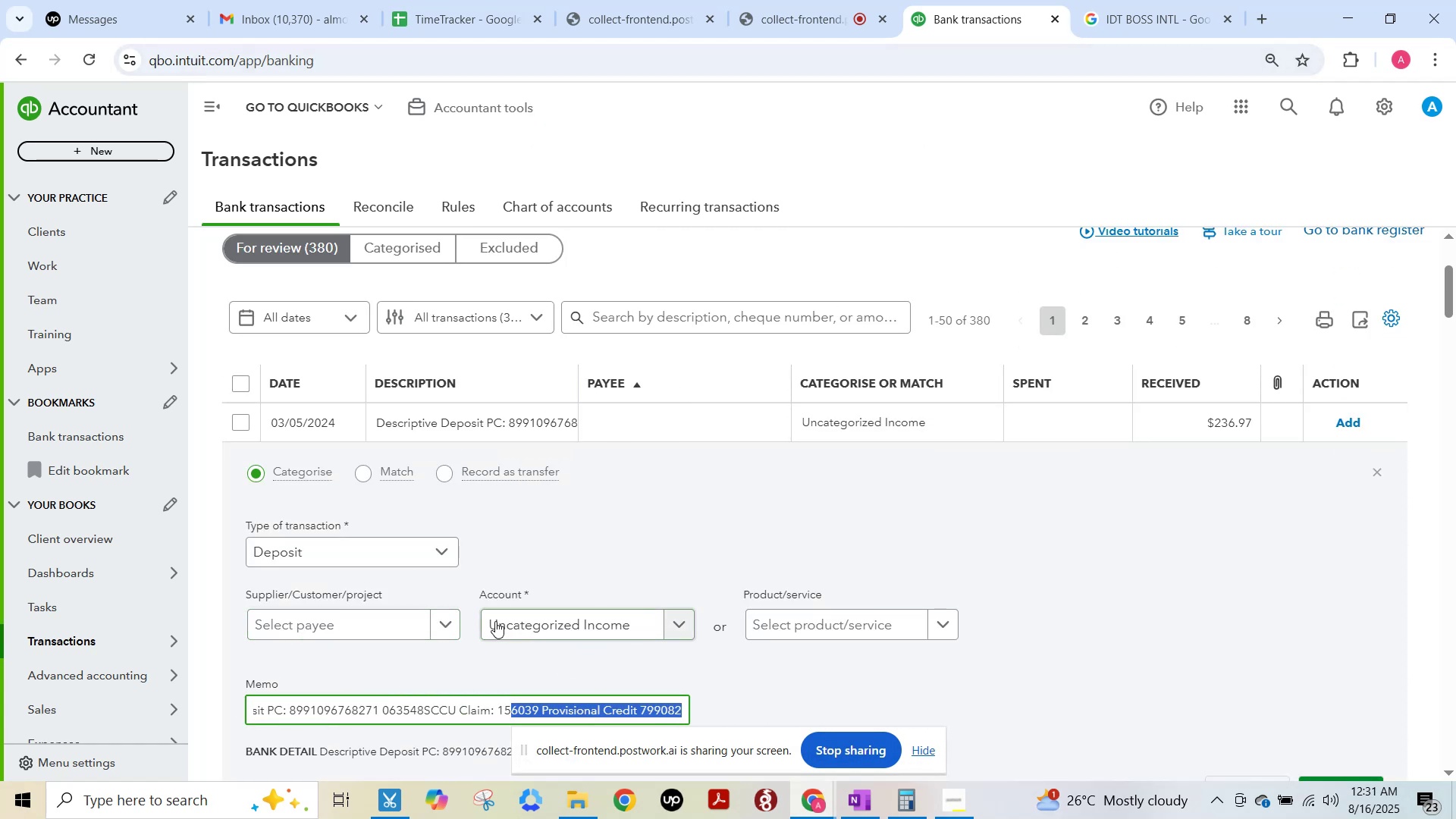 
left_click([450, 619])
 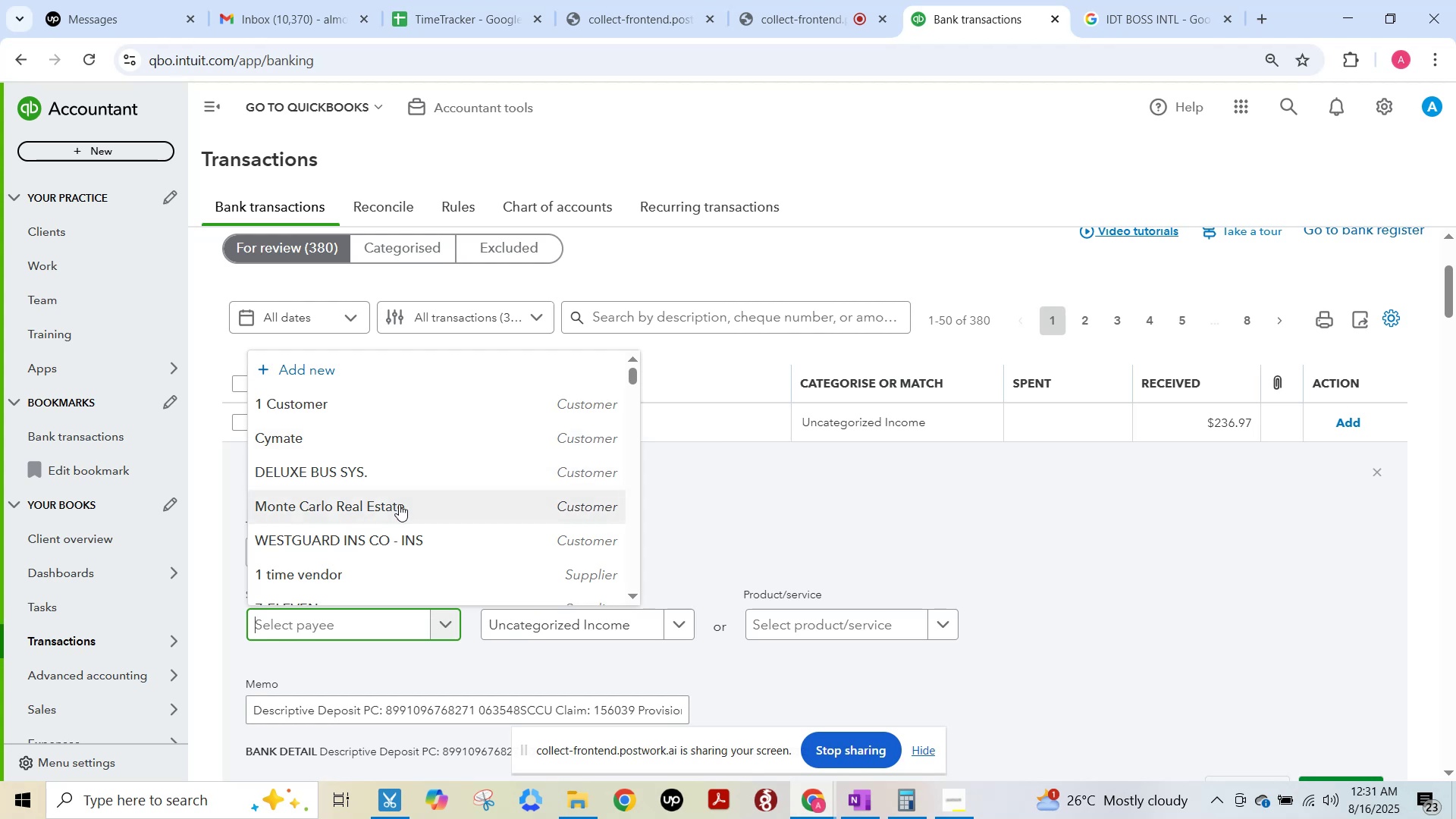 
left_click([373, 572])
 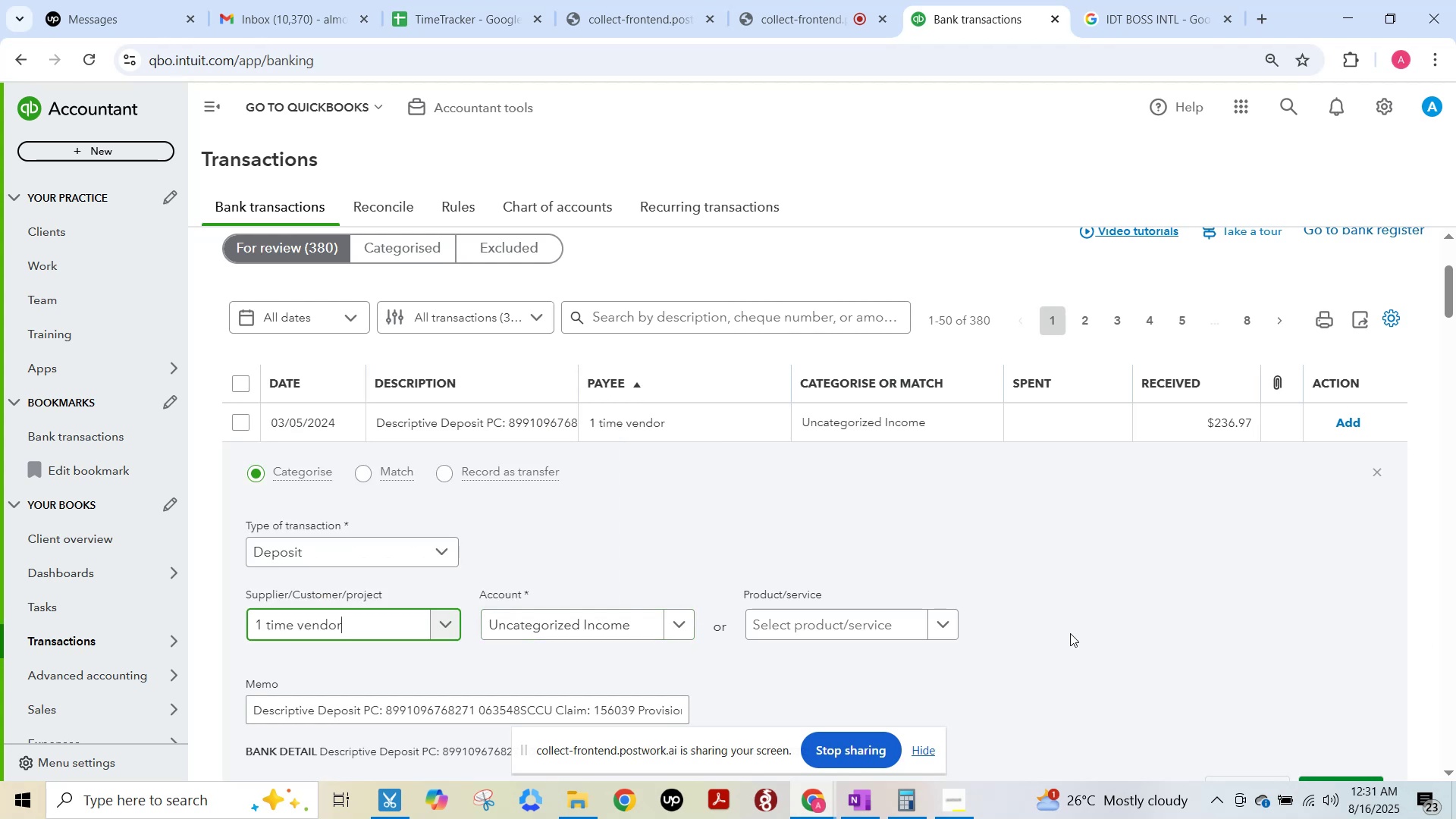 
scroll: coordinate [1070, 633], scroll_direction: down, amount: 1.0
 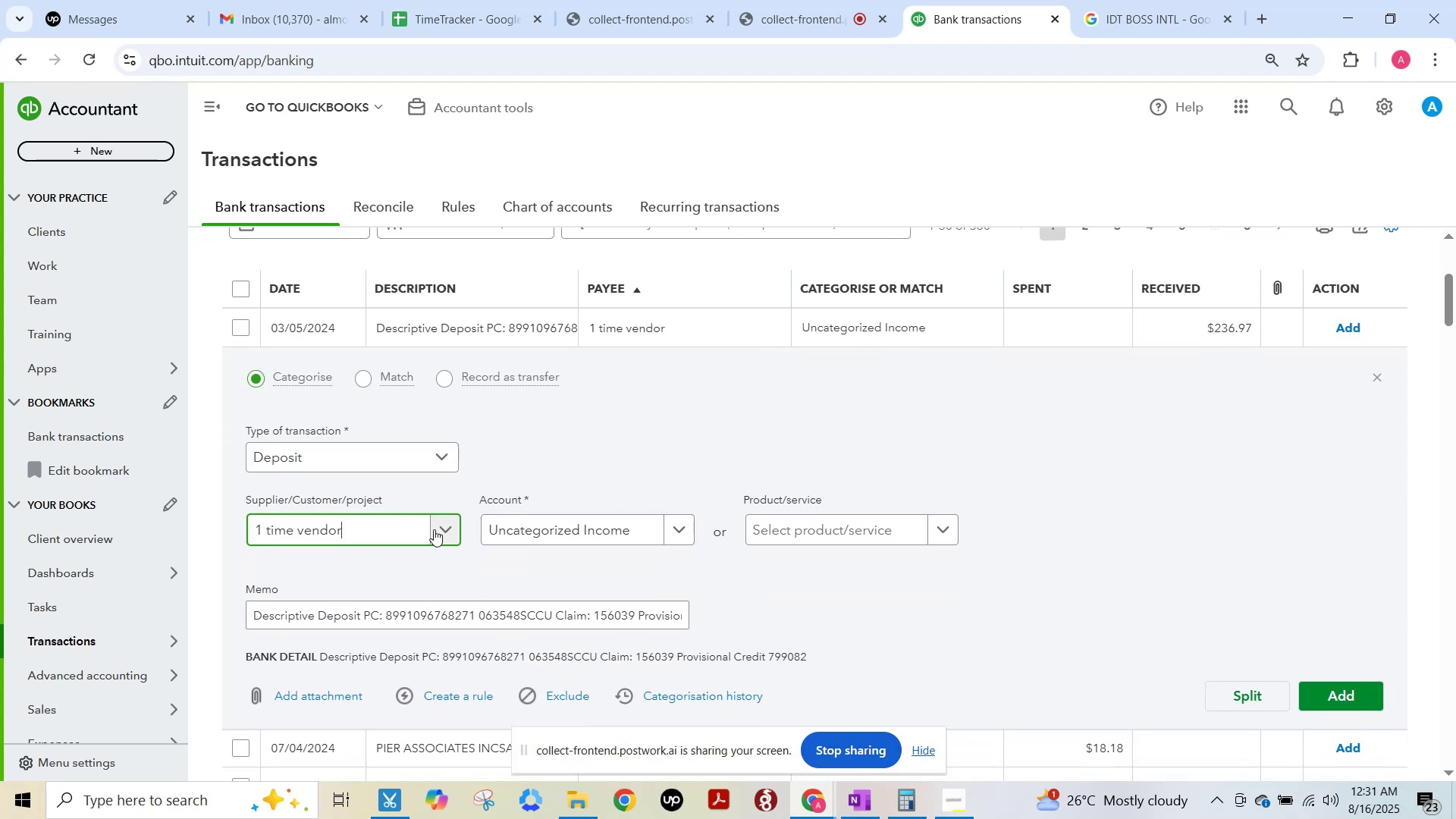 
left_click([440, 526])
 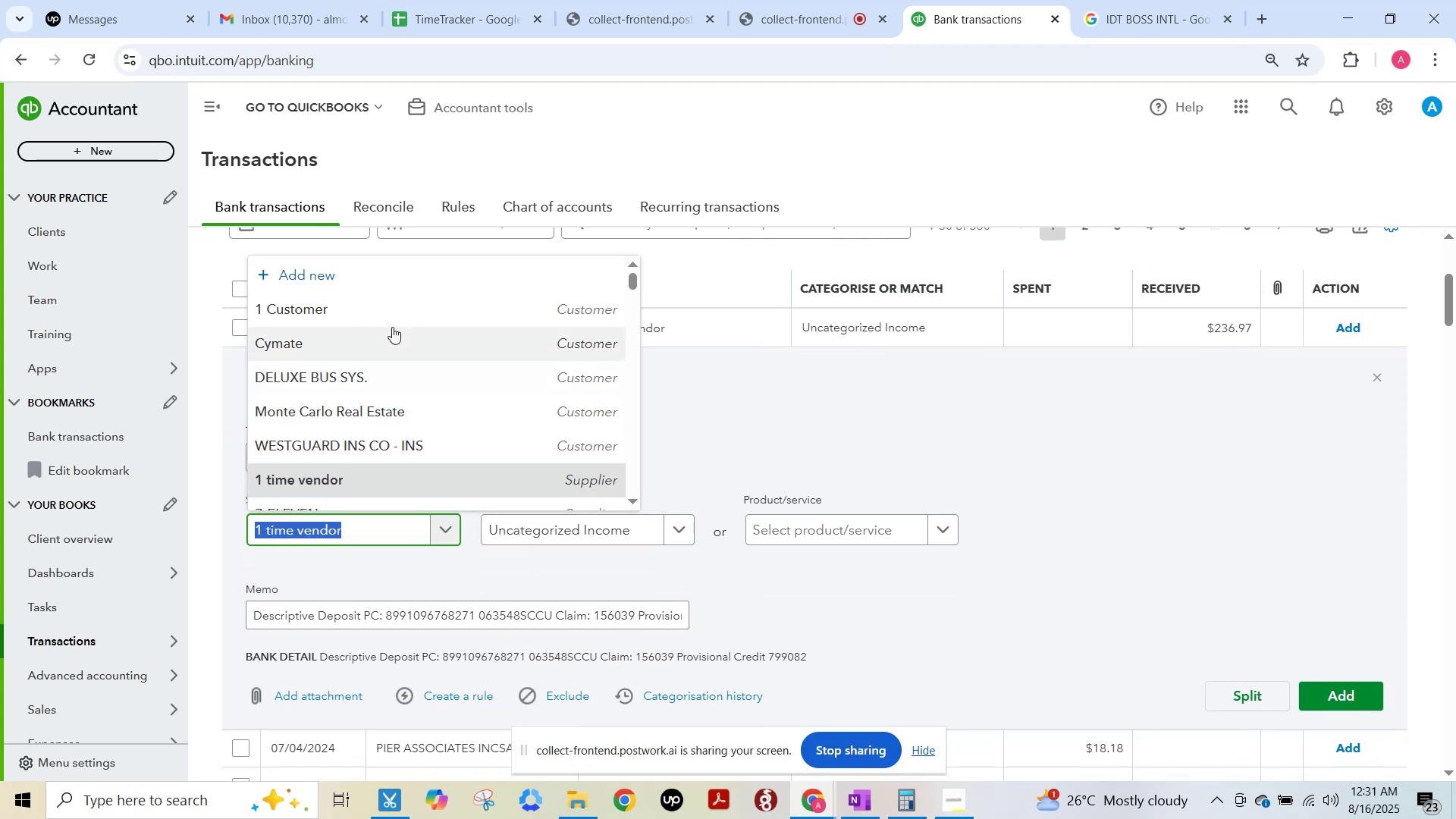 
left_click([382, 315])
 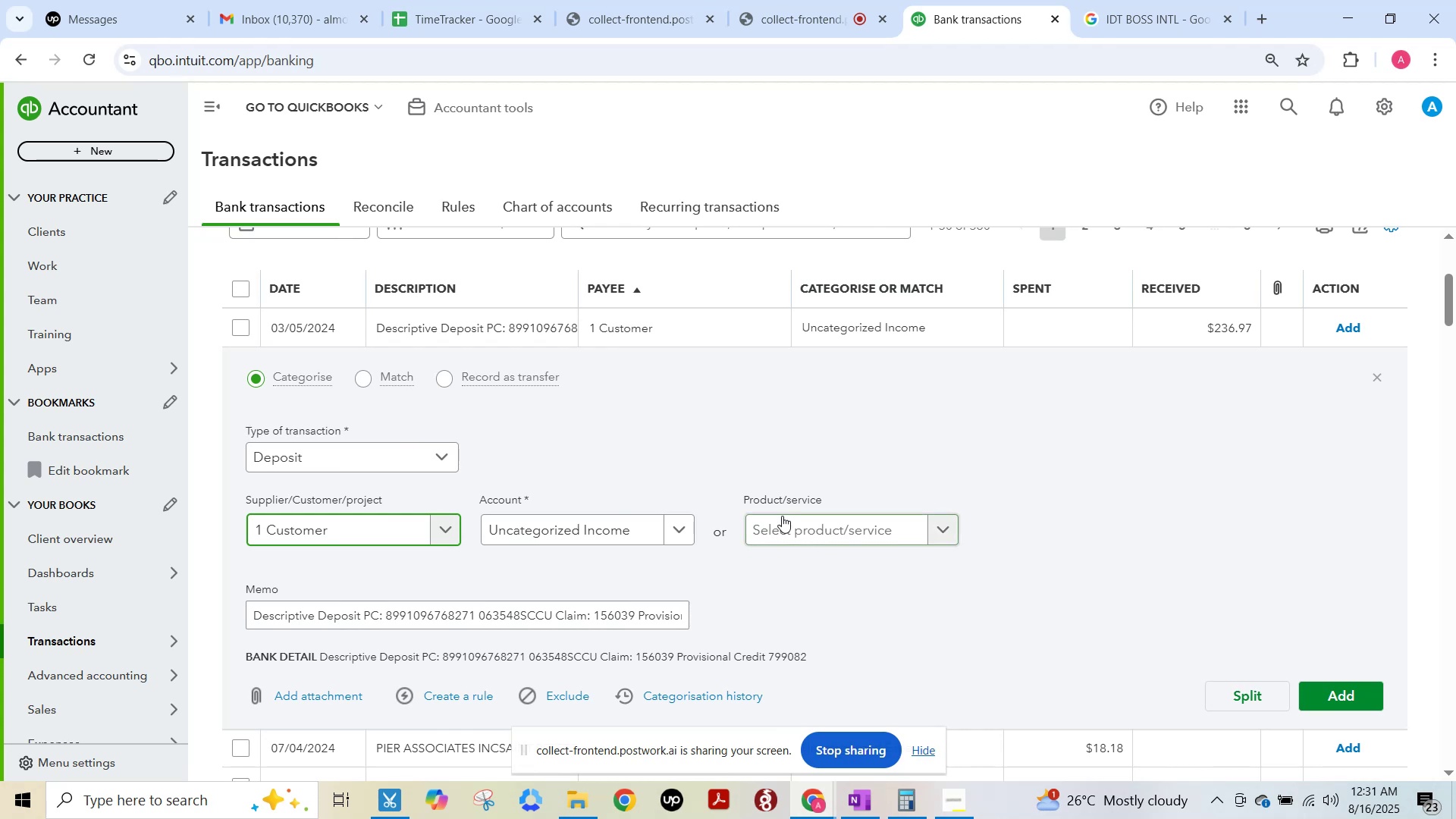 
left_click_drag(start_coordinate=[500, 619], to_coordinate=[789, 623])
 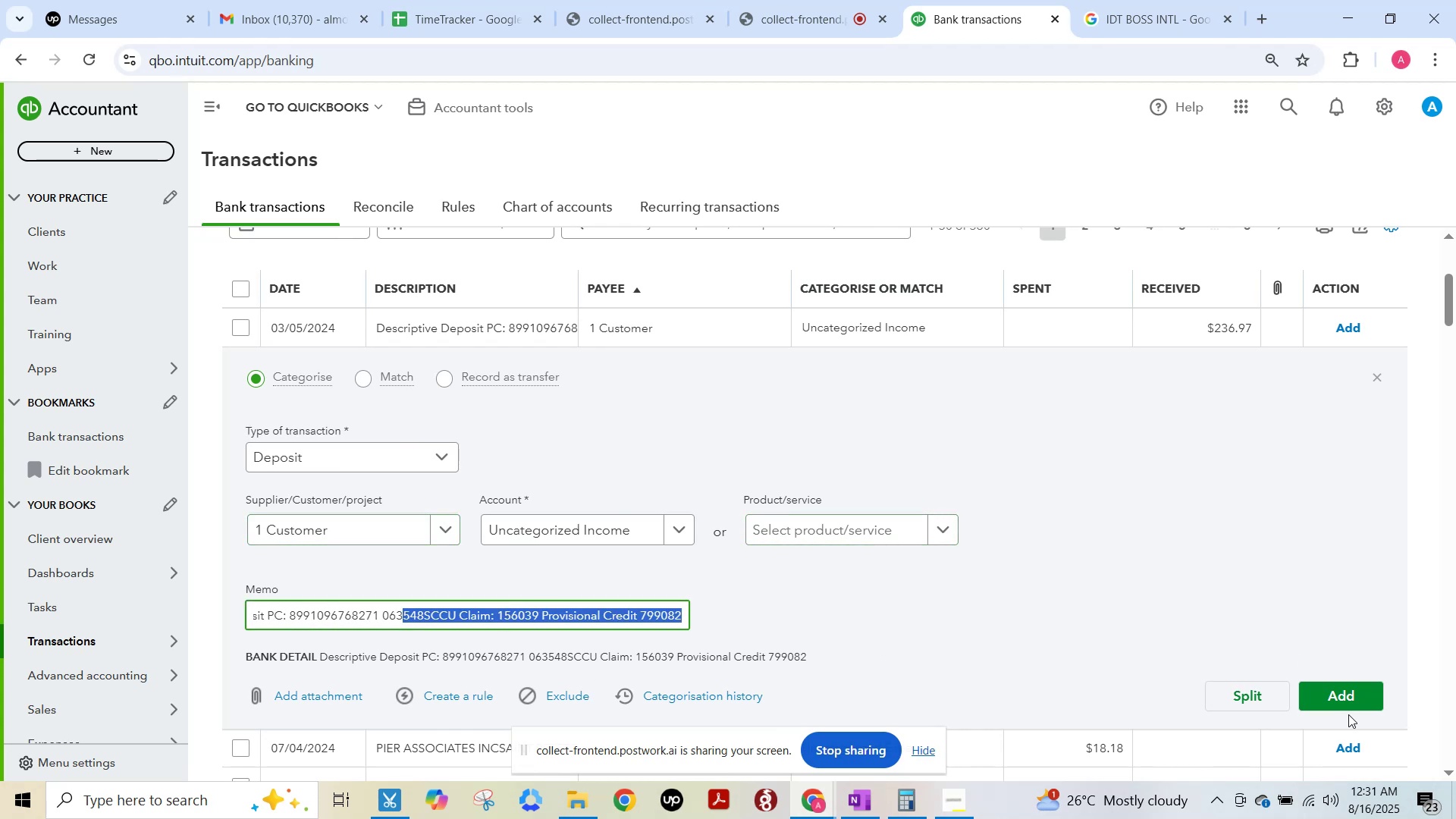 
left_click([1345, 704])
 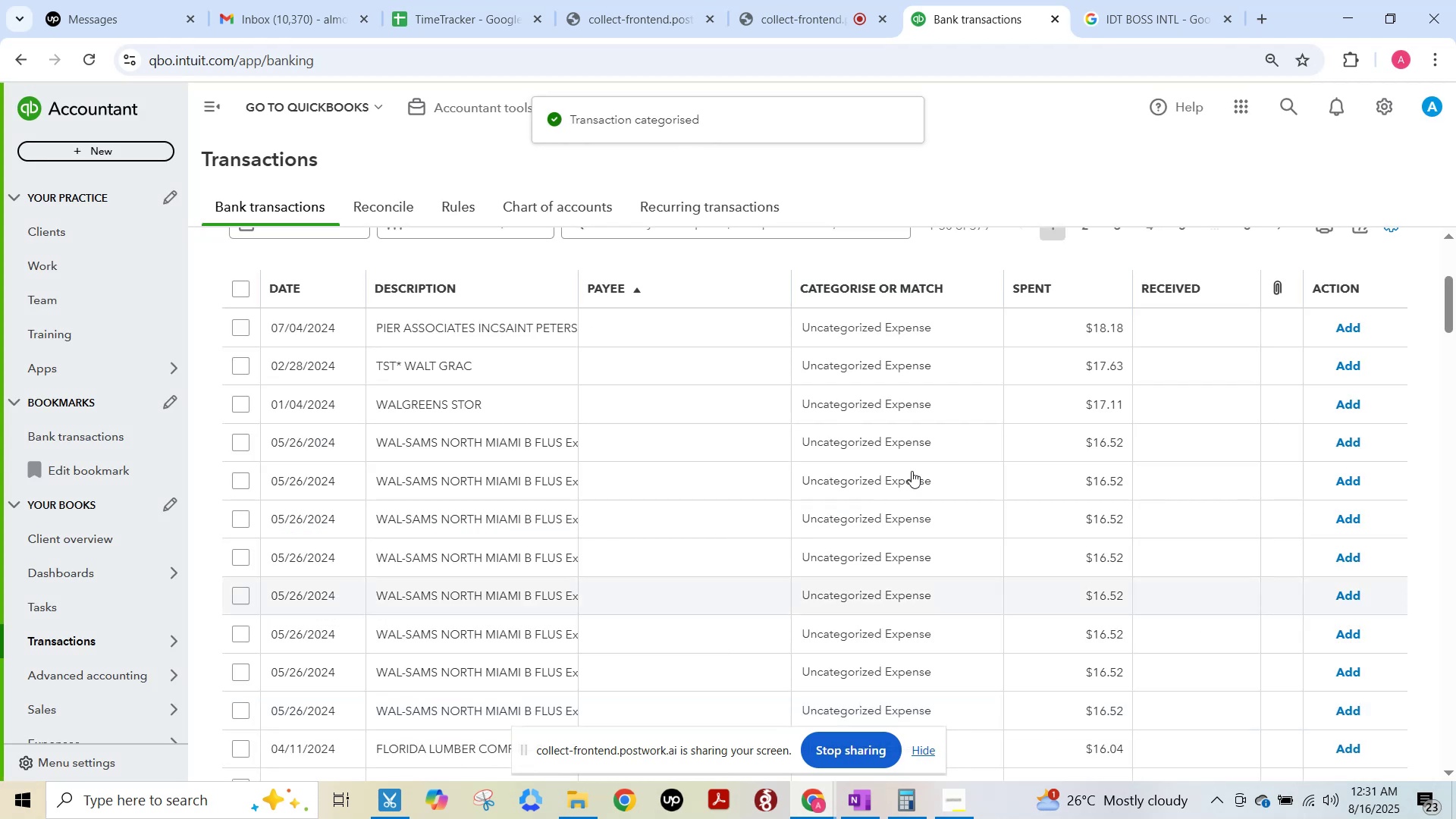 
left_click([532, 328])
 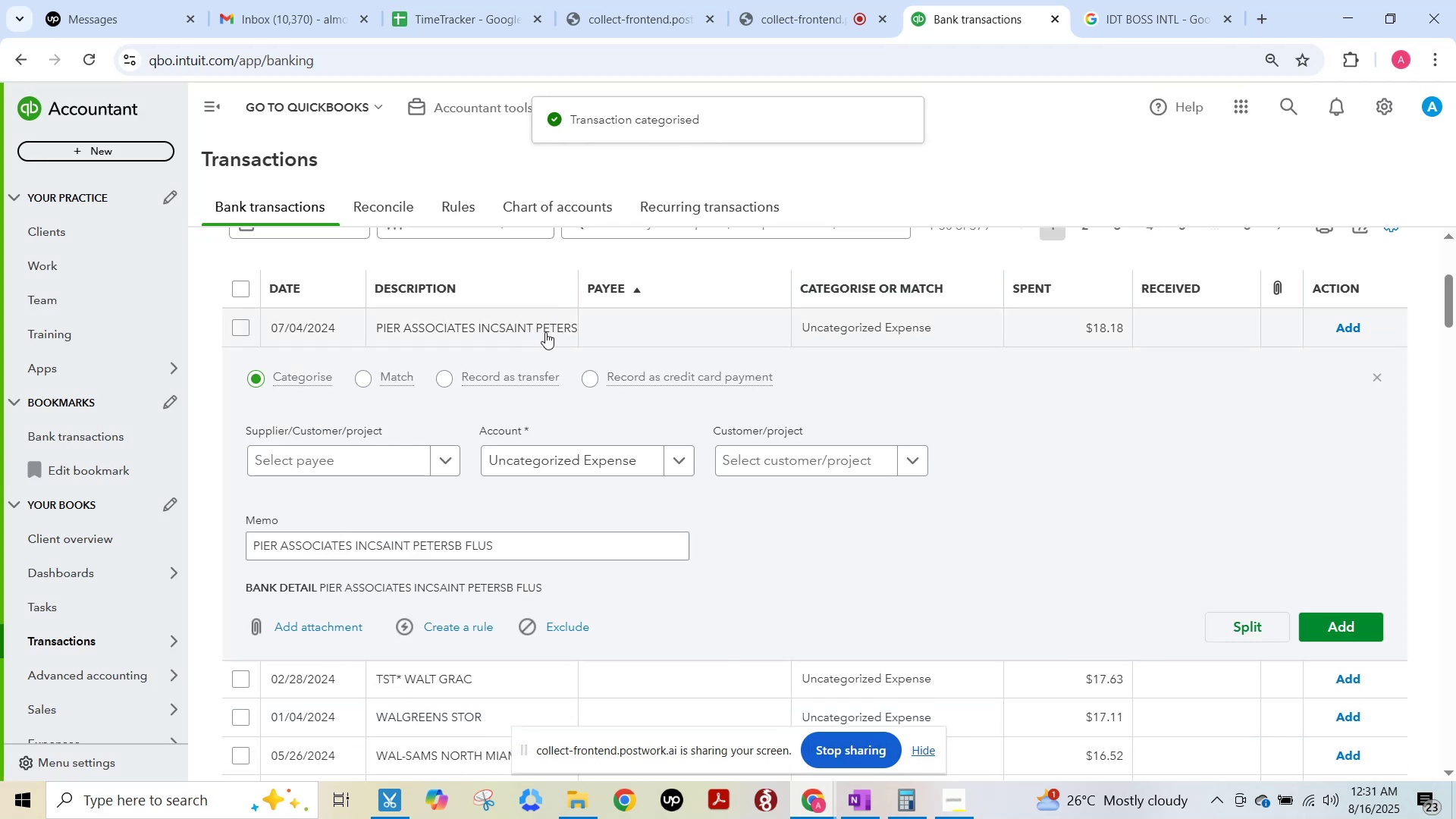 
scroll: coordinate [874, 616], scroll_direction: down, amount: 2.0
 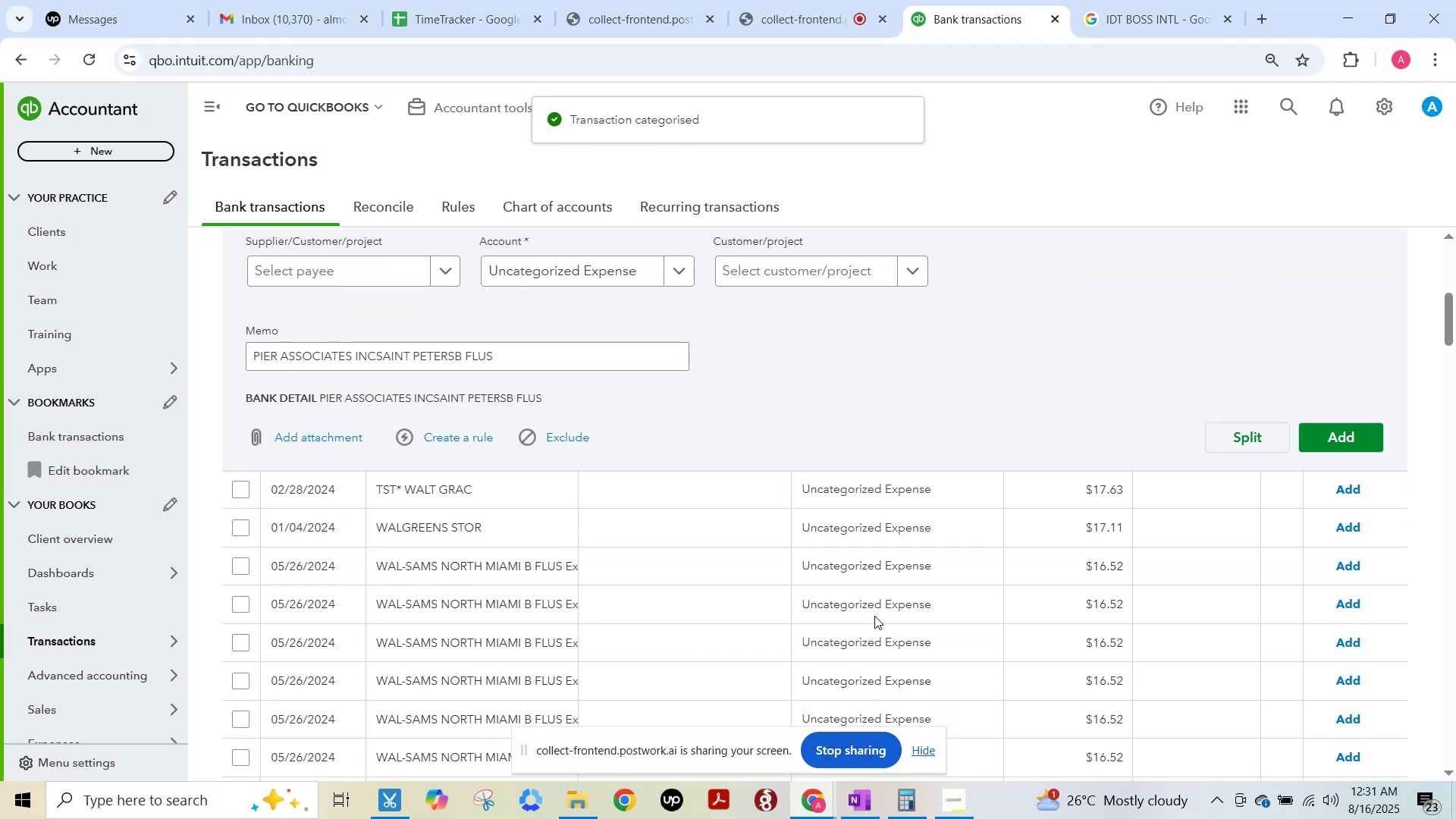 
scroll: coordinate [874, 616], scroll_direction: up, amount: 2.0
 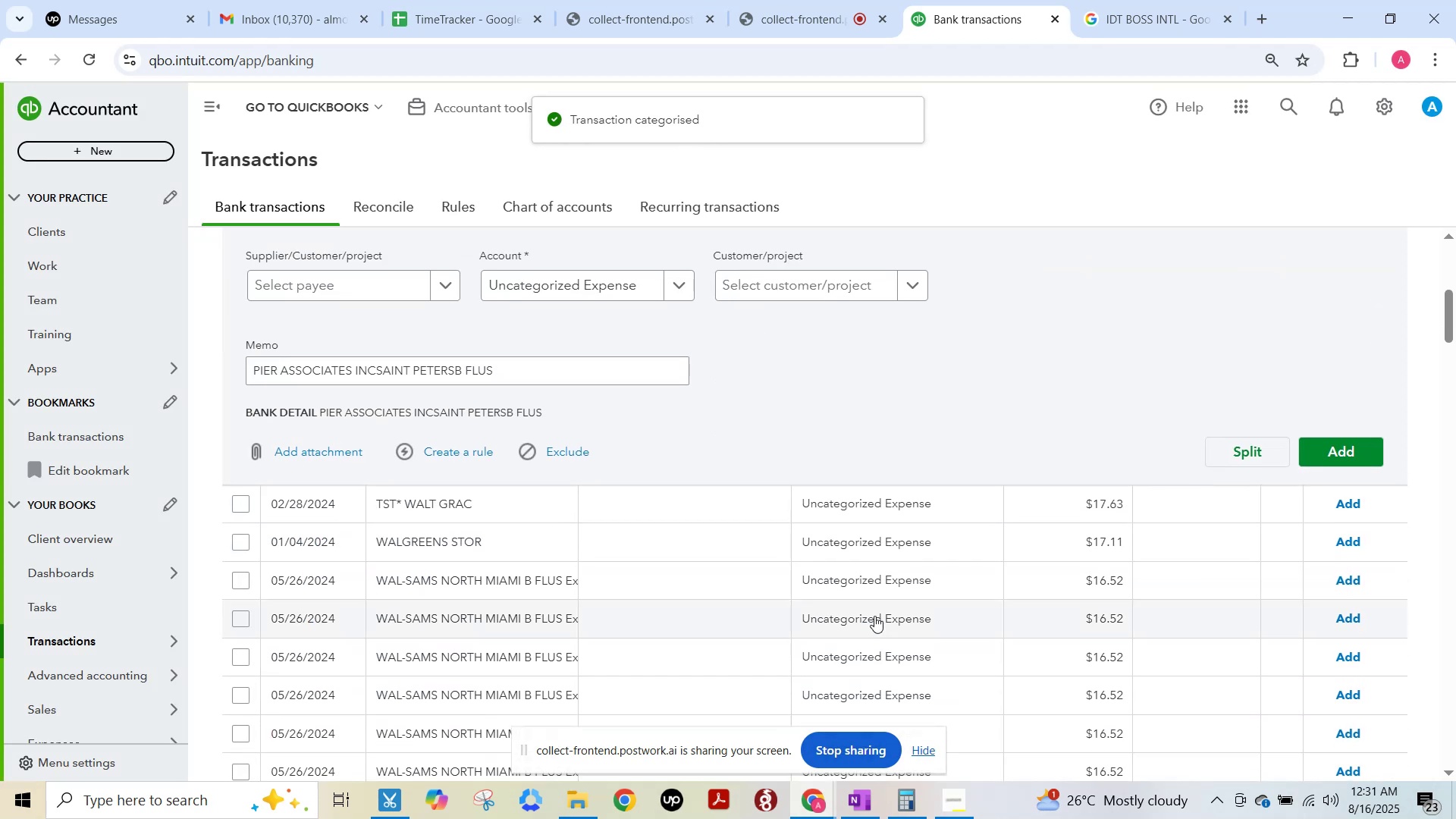 
hold_key(key=F15, duration=11.03)
 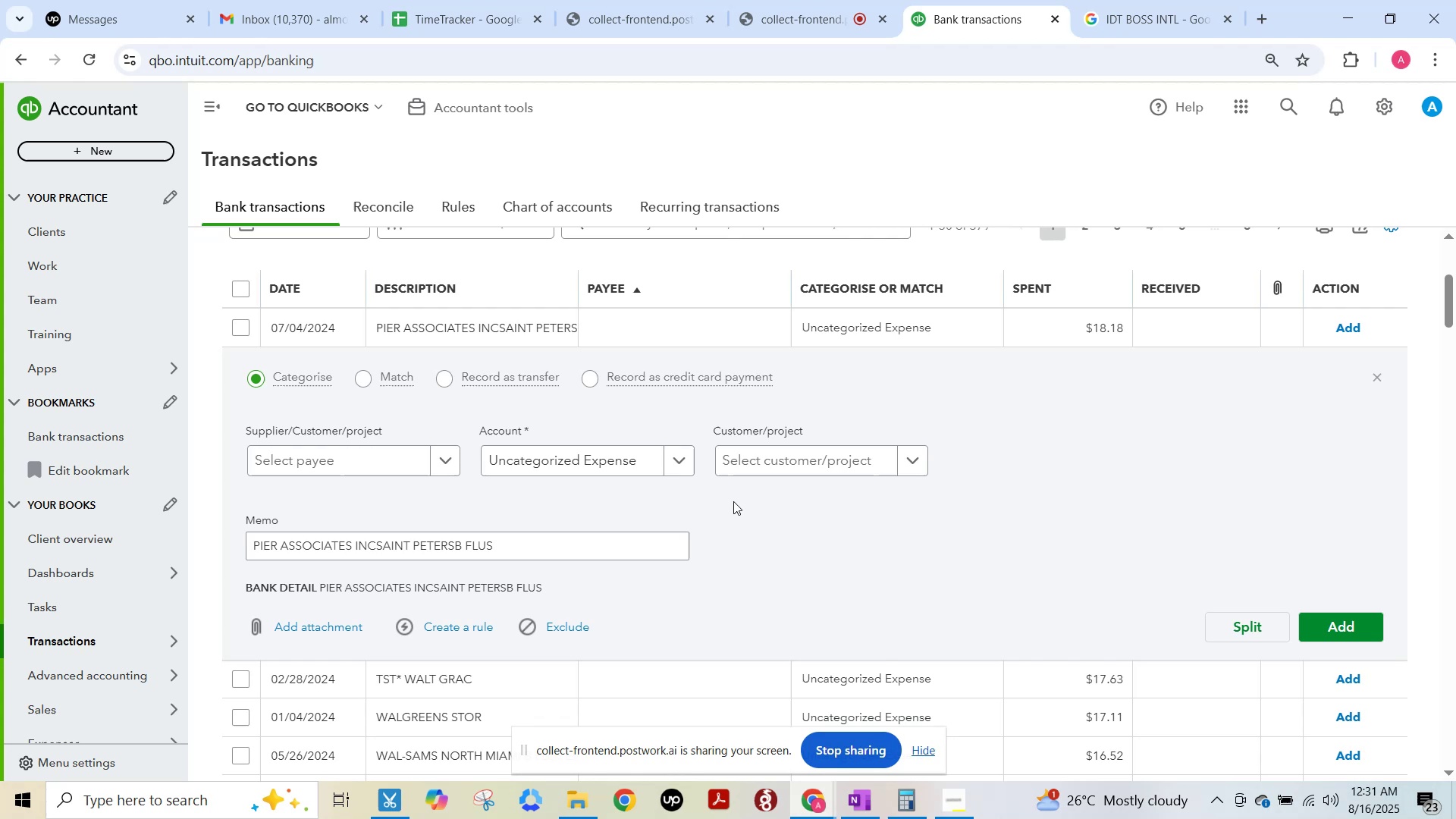 
key(F15)
 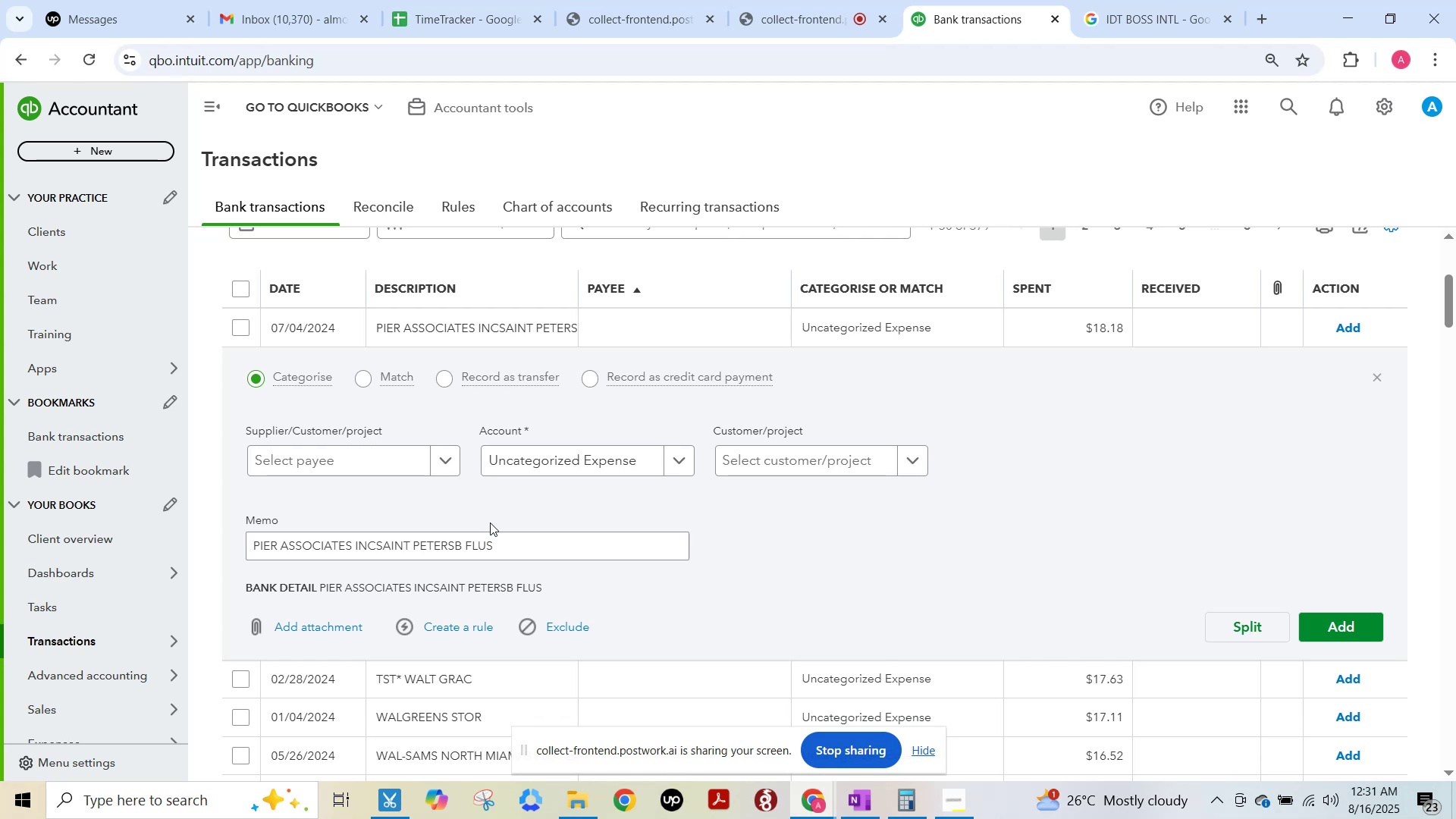 
left_click([524, 545])
 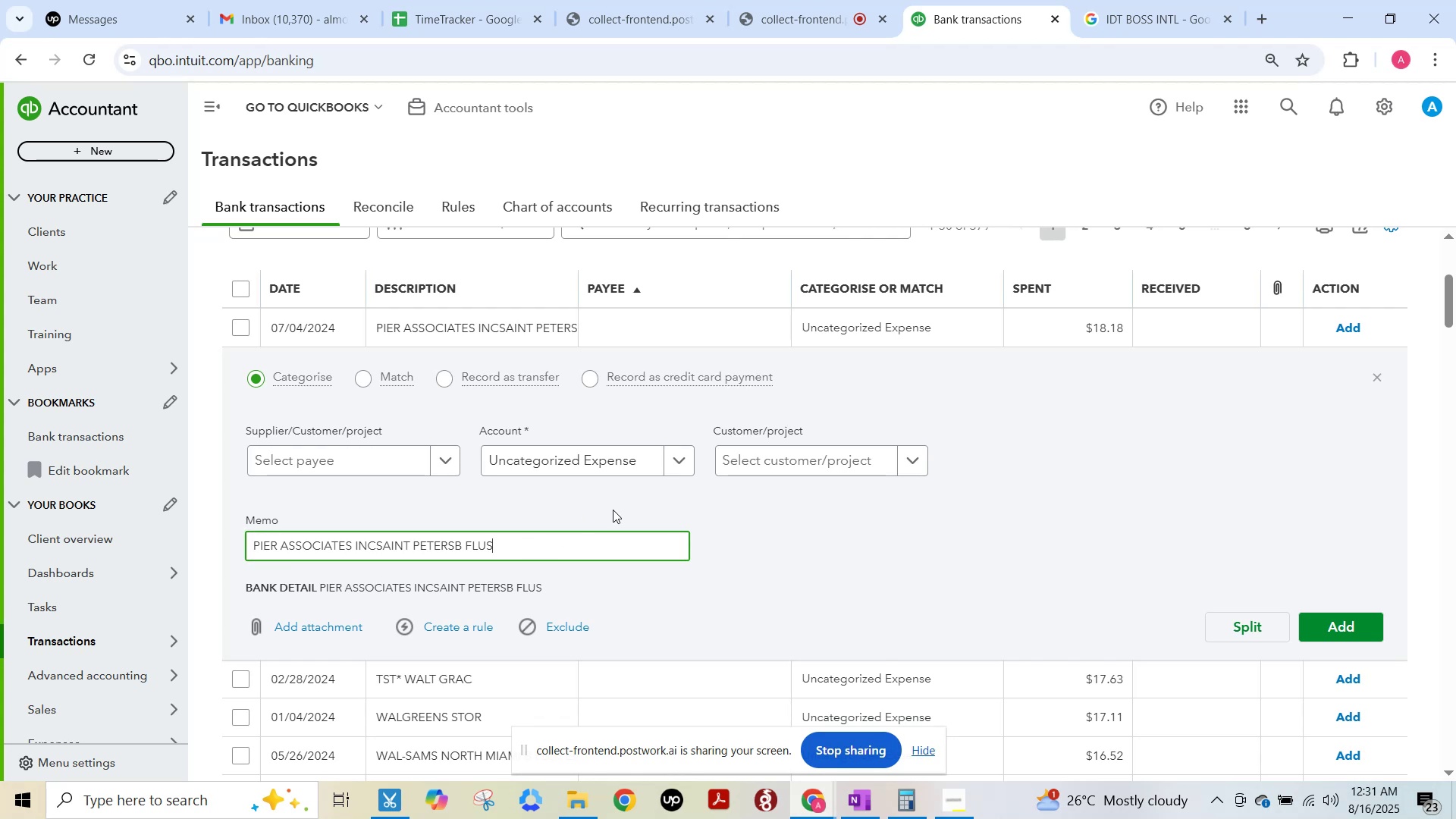 
key(Control+ControlLeft)
 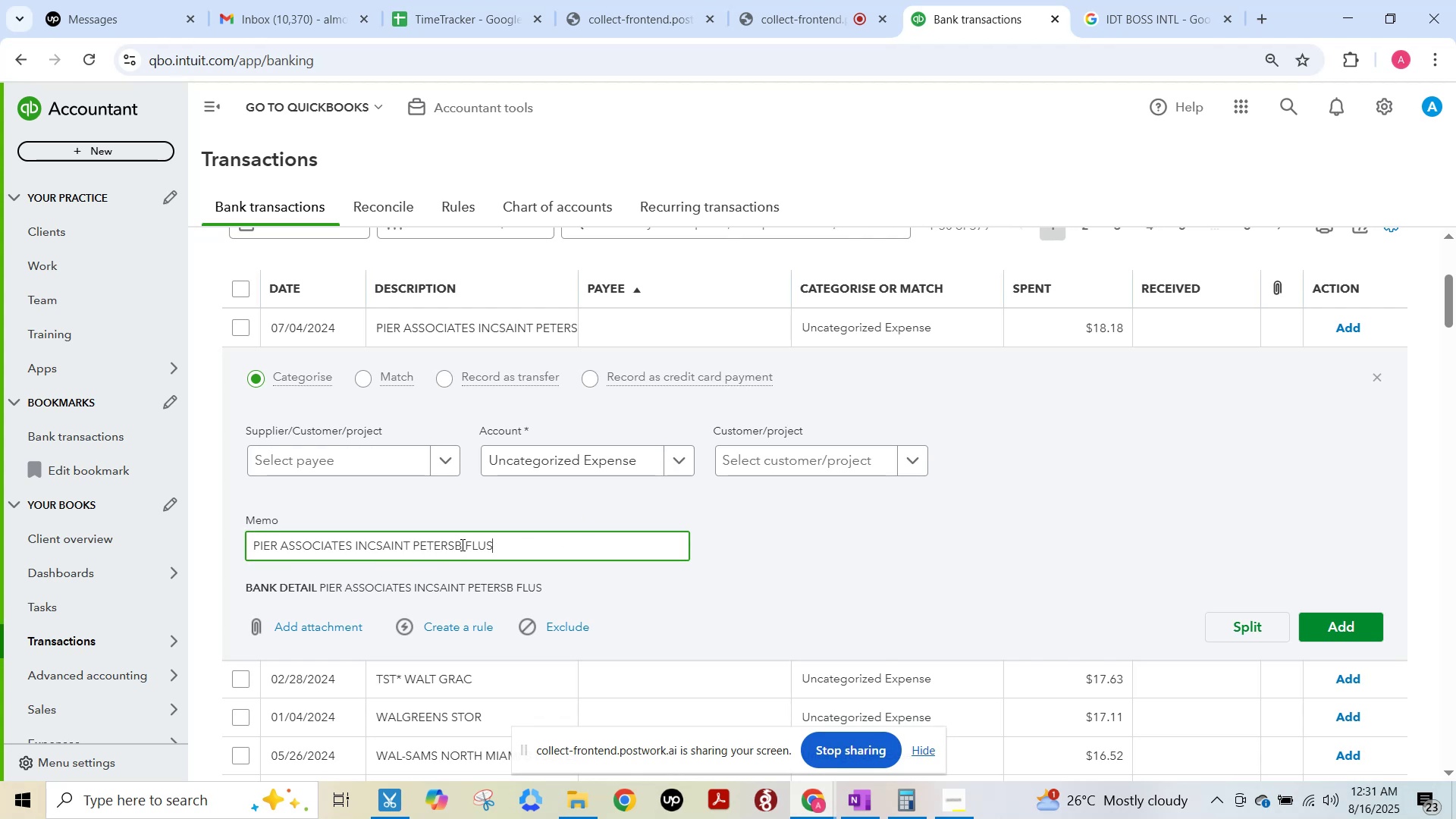 
left_click_drag(start_coordinate=[461, 544], to_coordinate=[202, 532])
 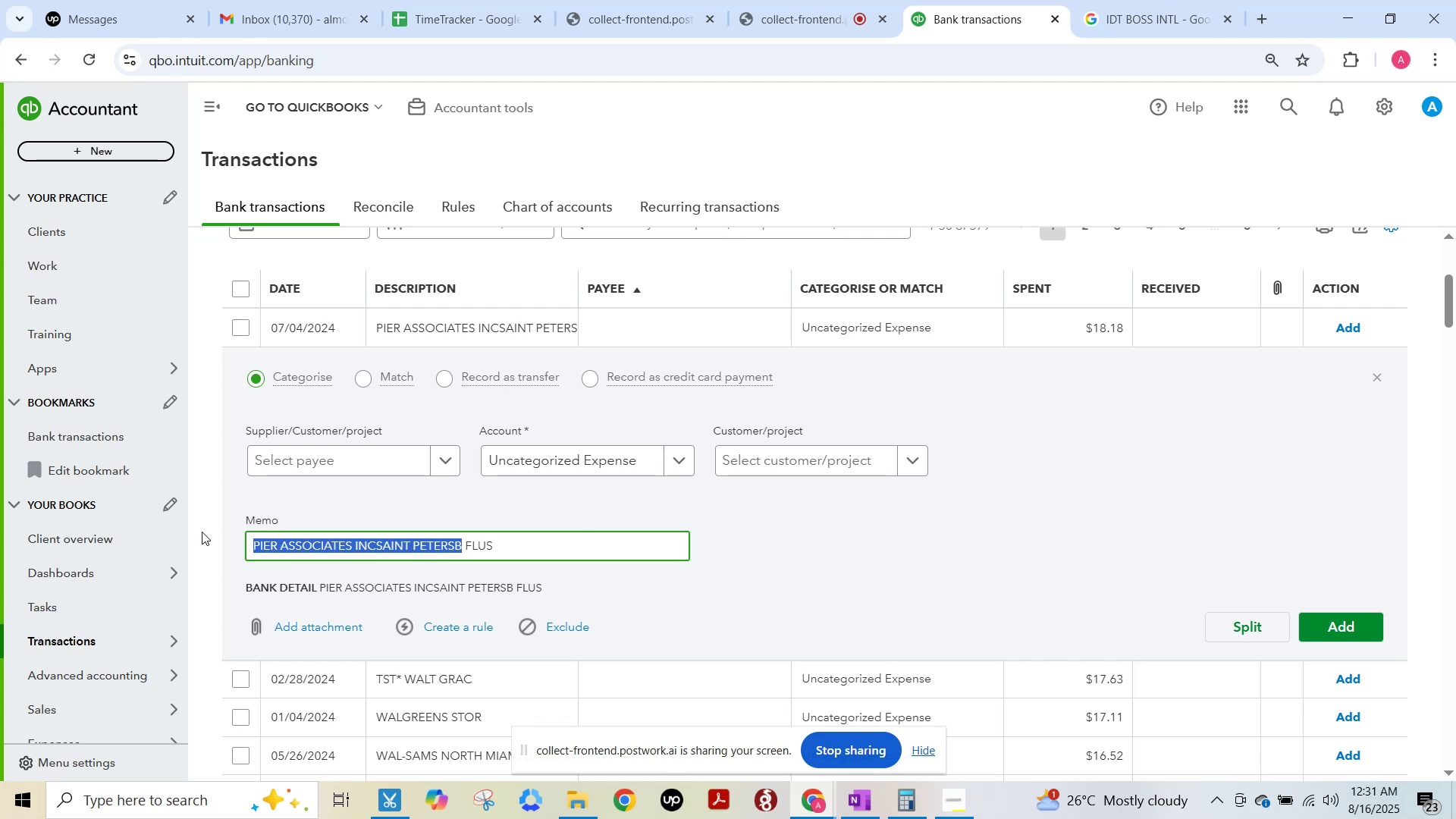 
key(Control+ControlLeft)
 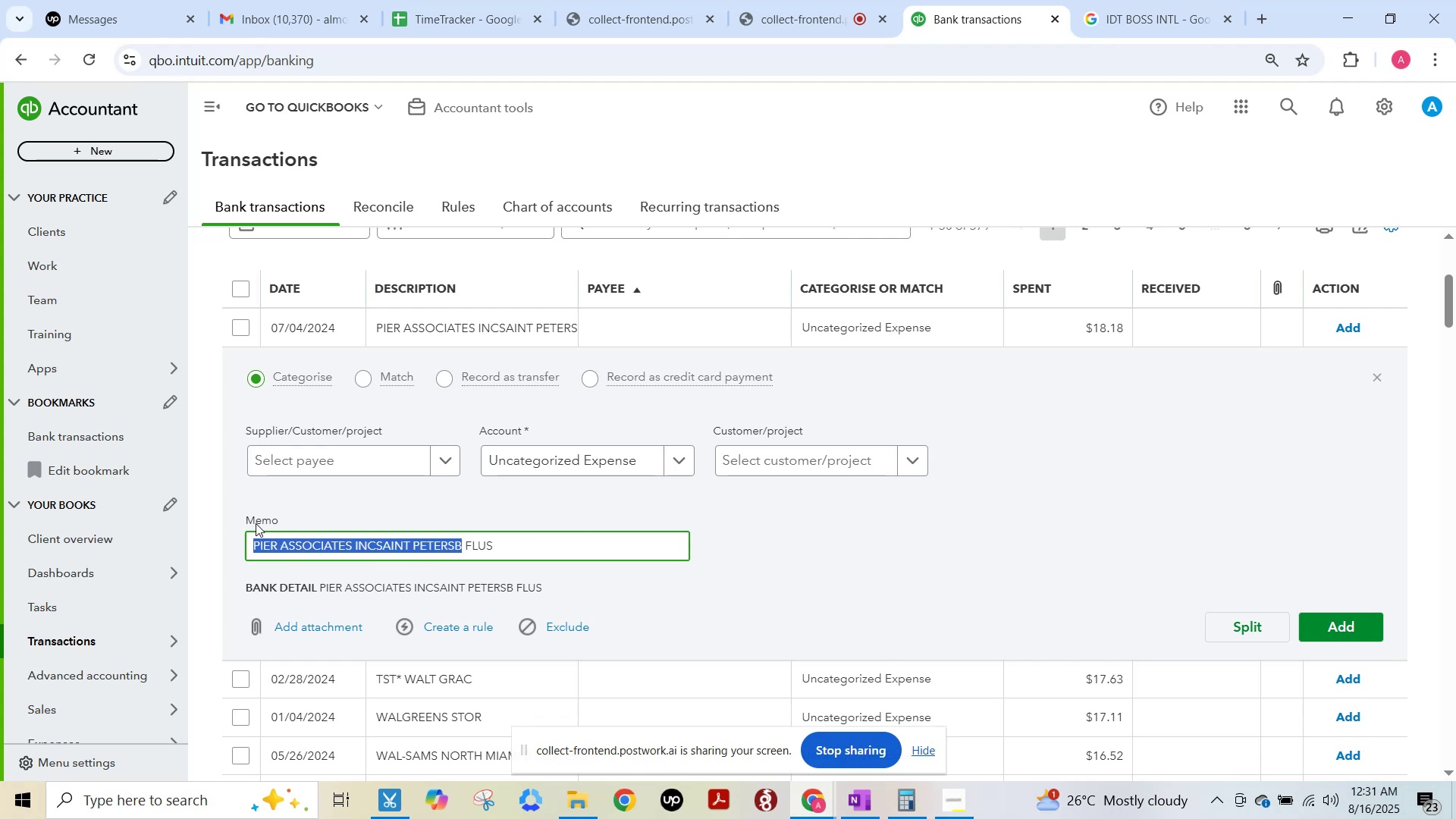 
key(Control+C)
 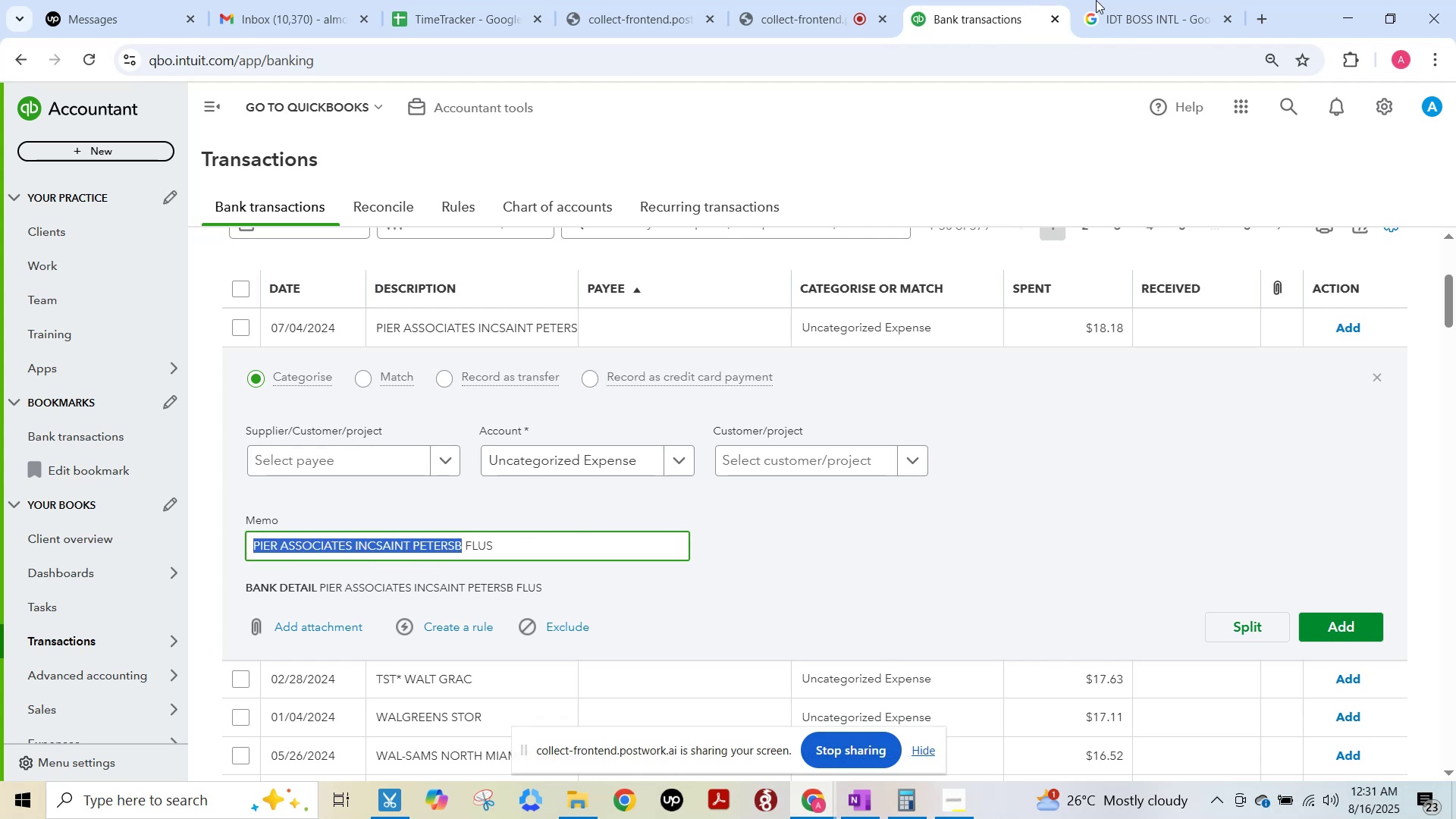 
left_click([1112, 0])
 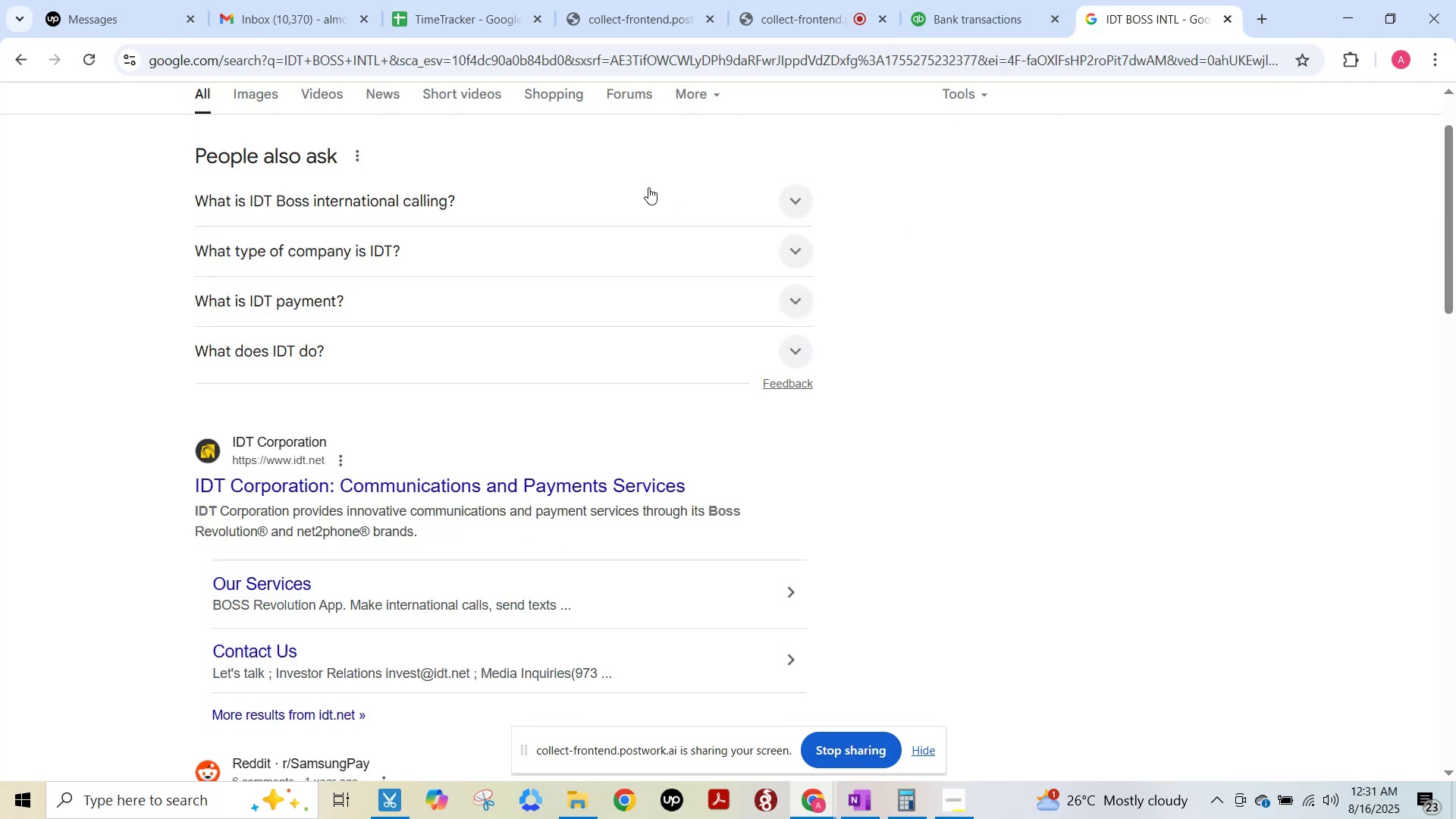 
scroll: coordinate [675, 243], scroll_direction: up, amount: 4.0
 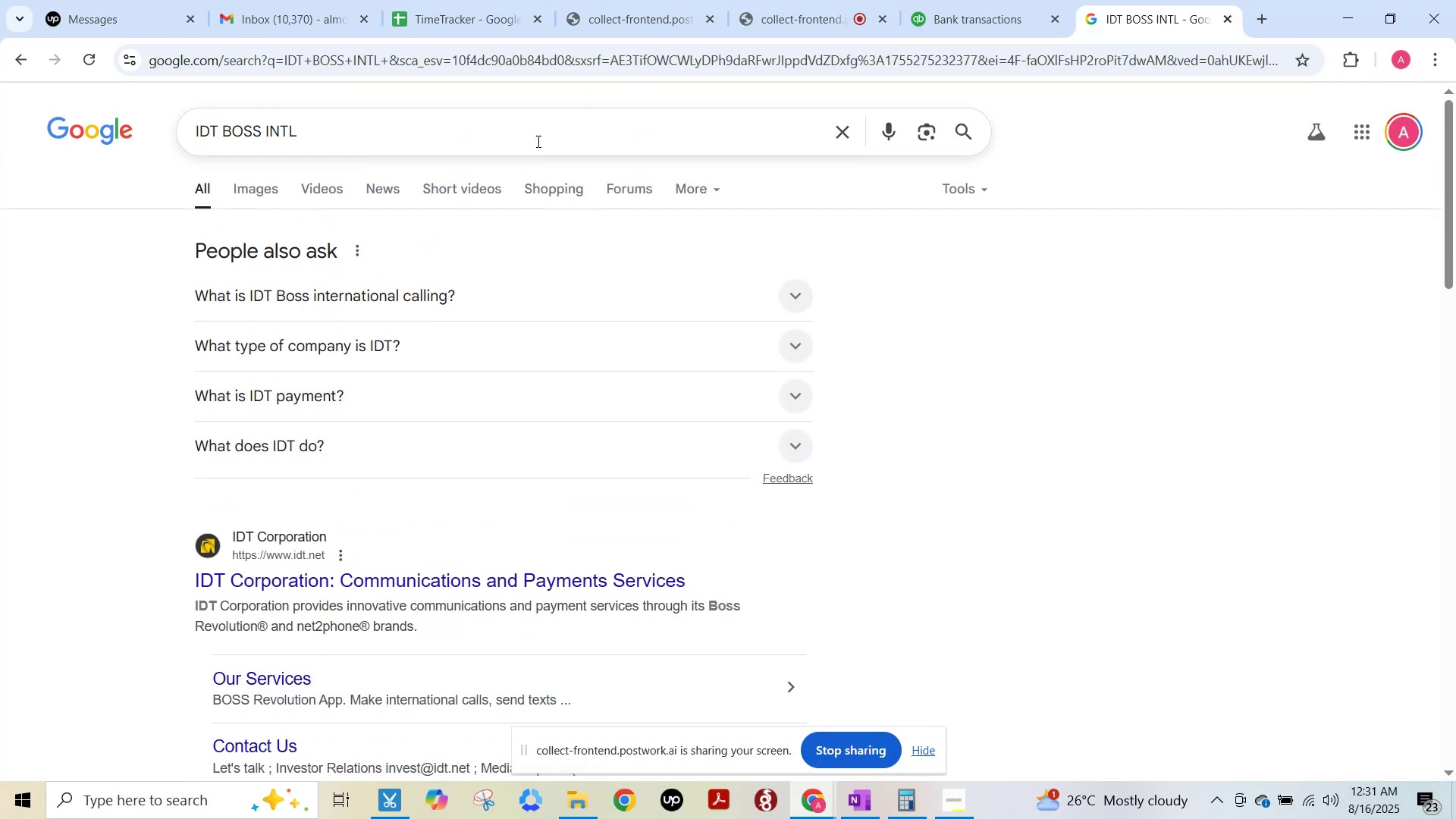 
left_click([526, 130])
 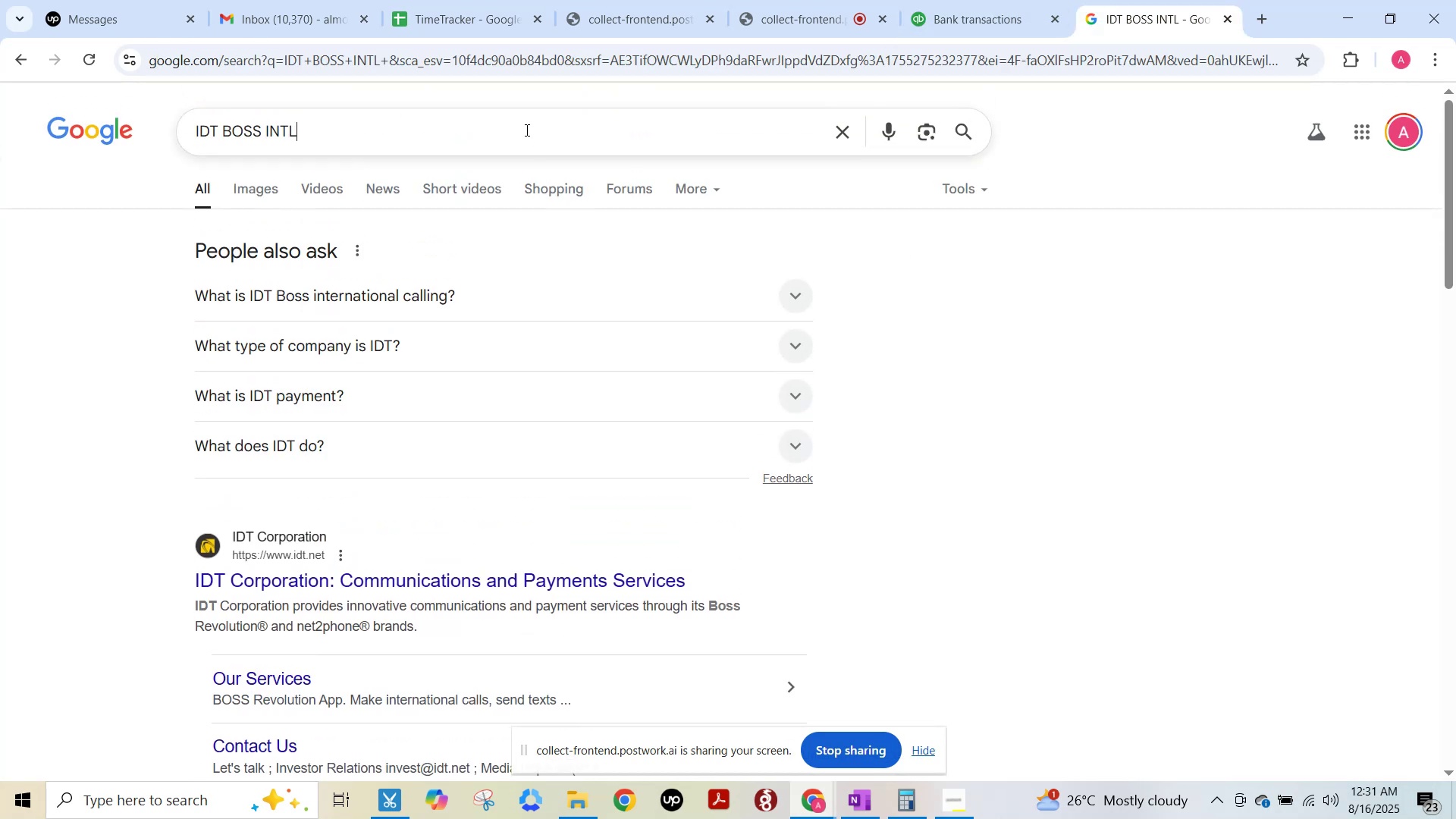 
key(Control+ControlLeft)
 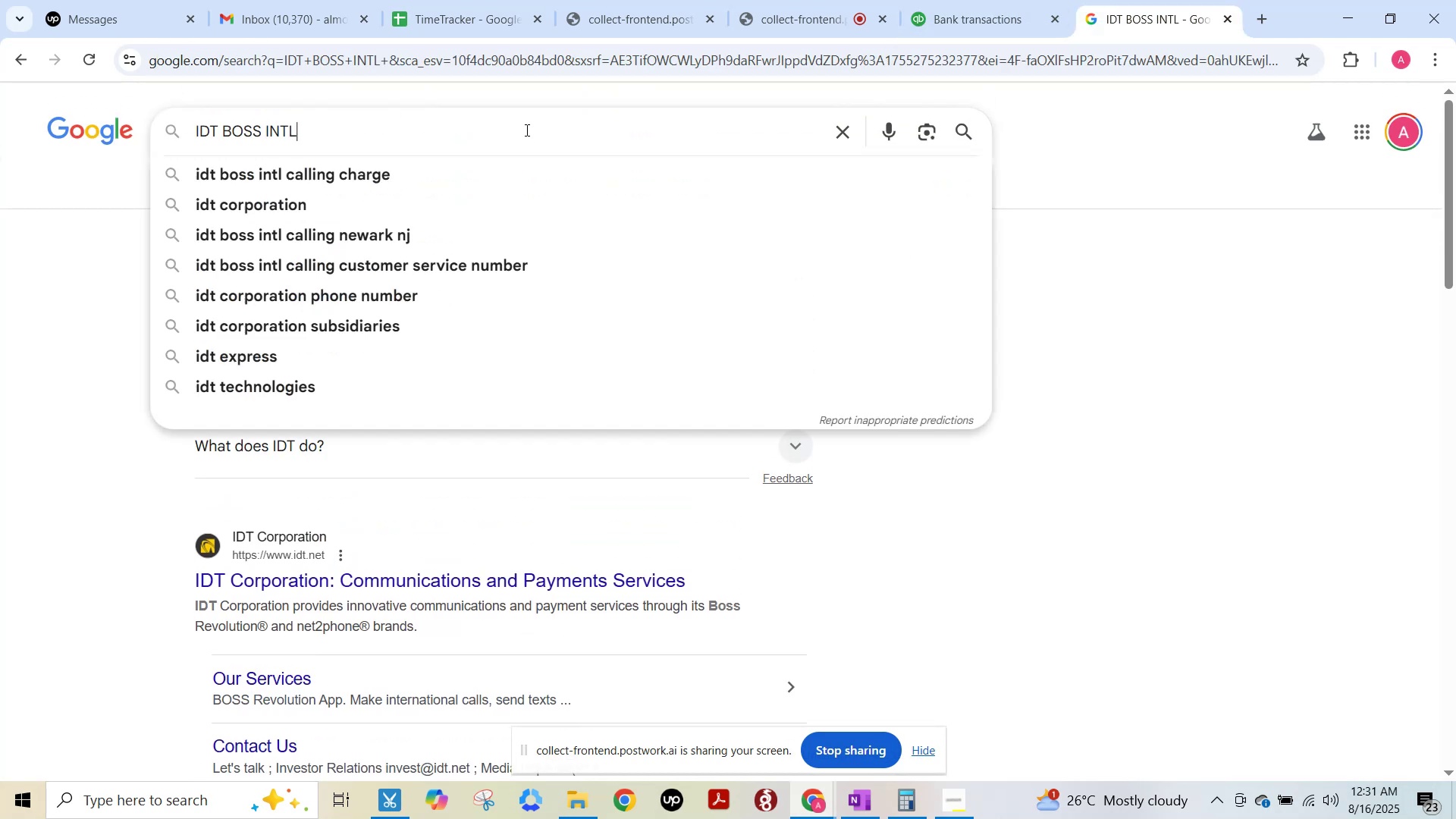 
key(Control+A)
 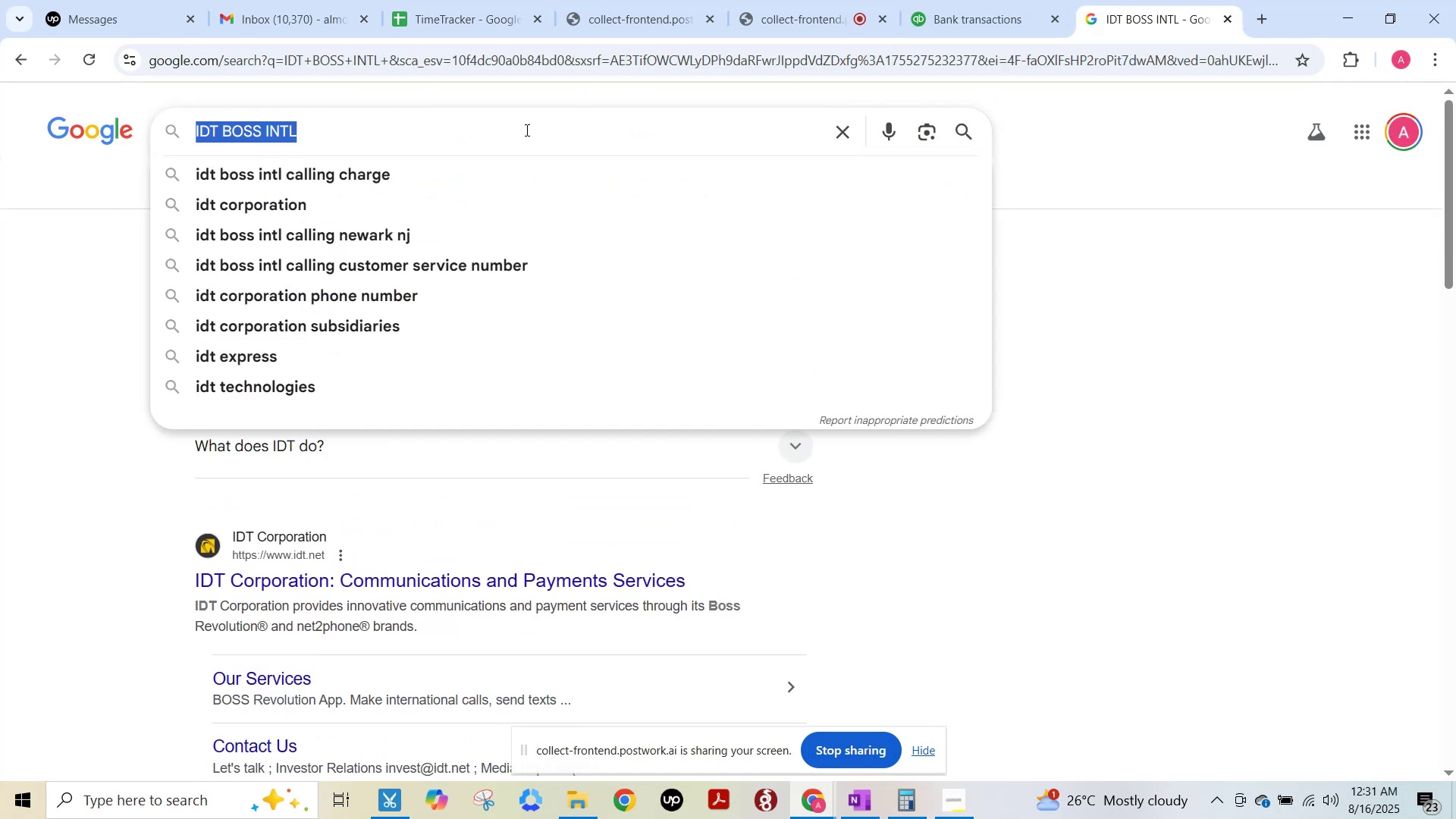 
key(Control+ControlLeft)
 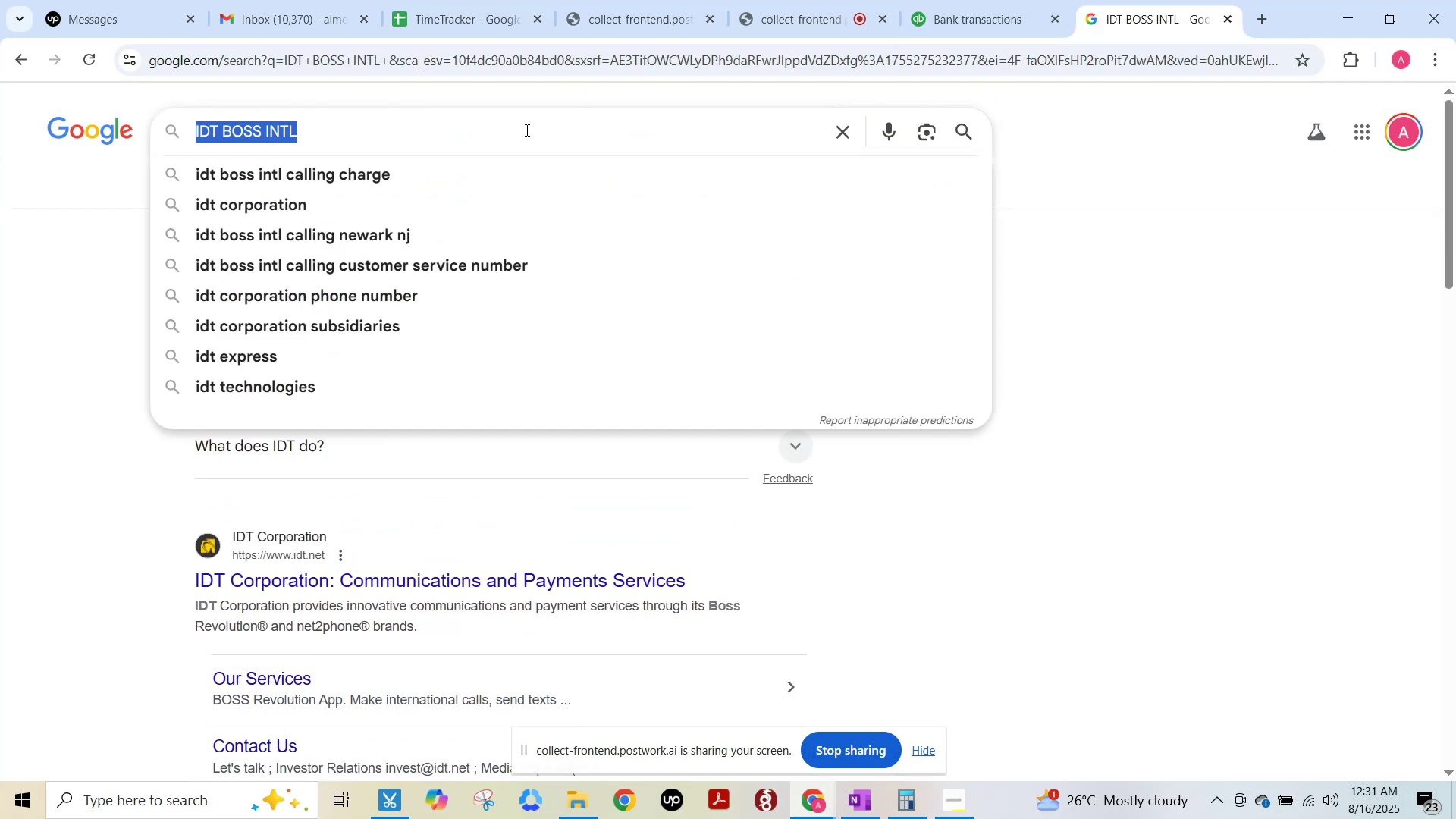 
key(Control+V)
 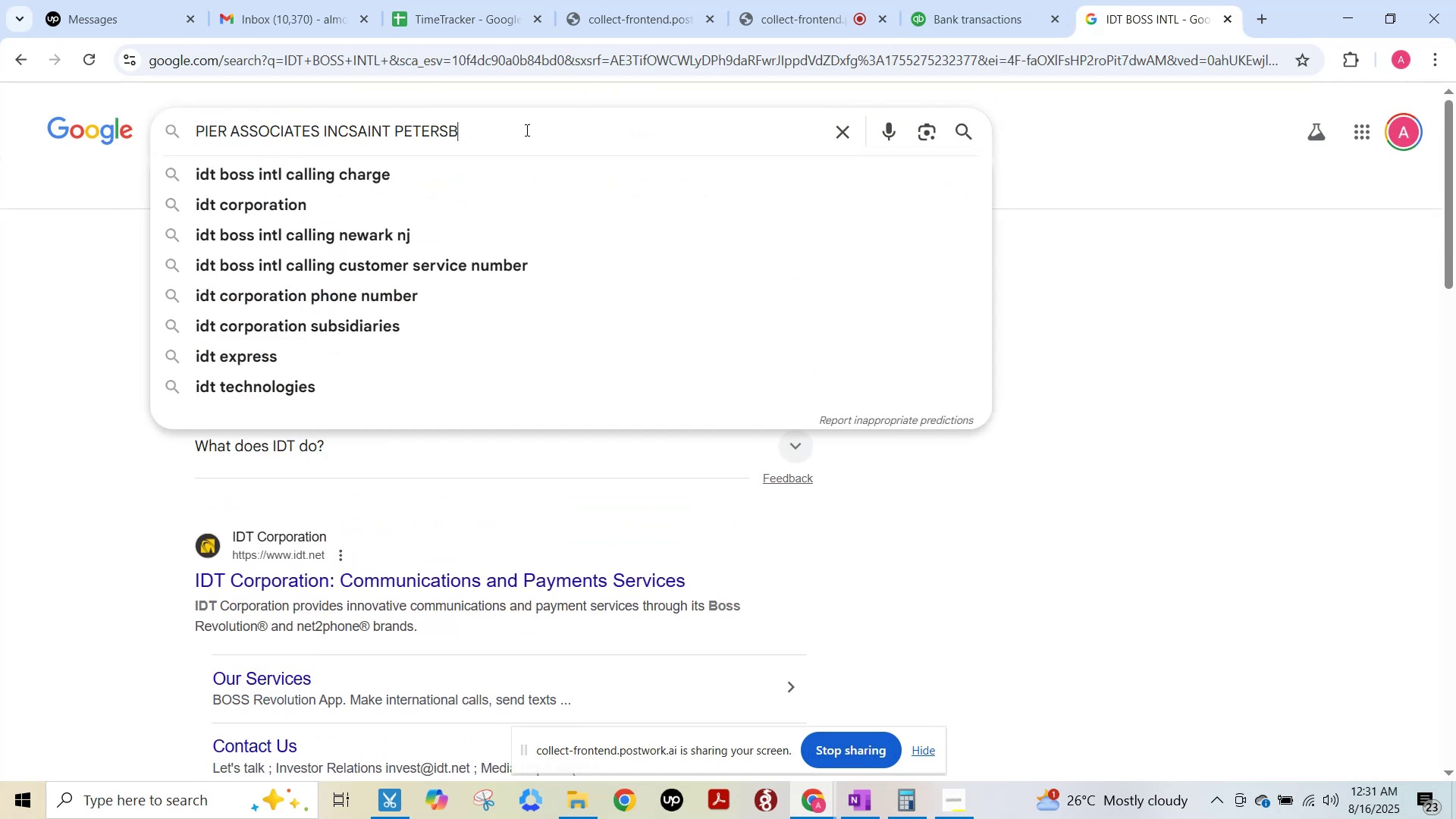 
key(NumpadEnter)
 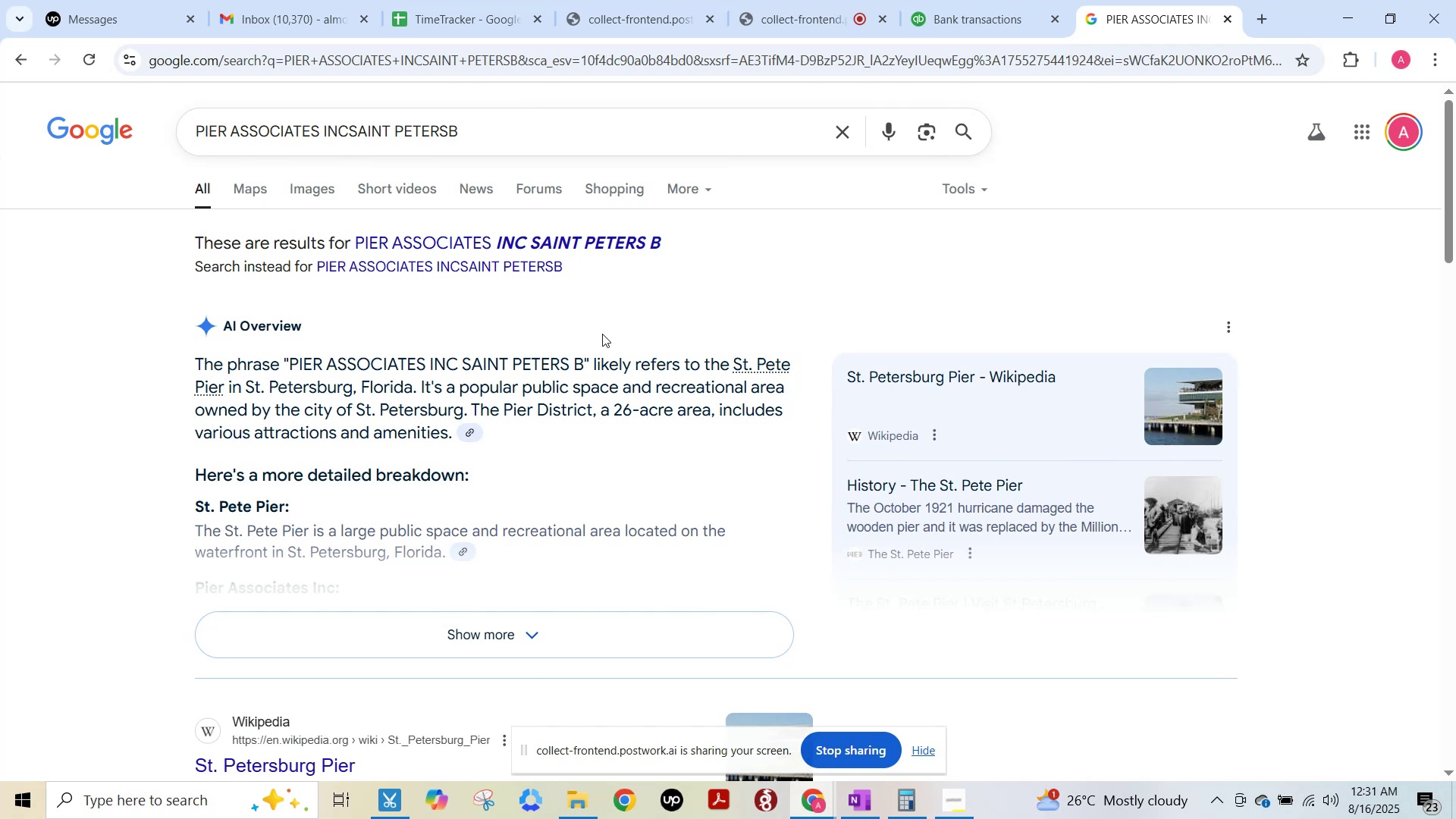 
wait(8.29)
 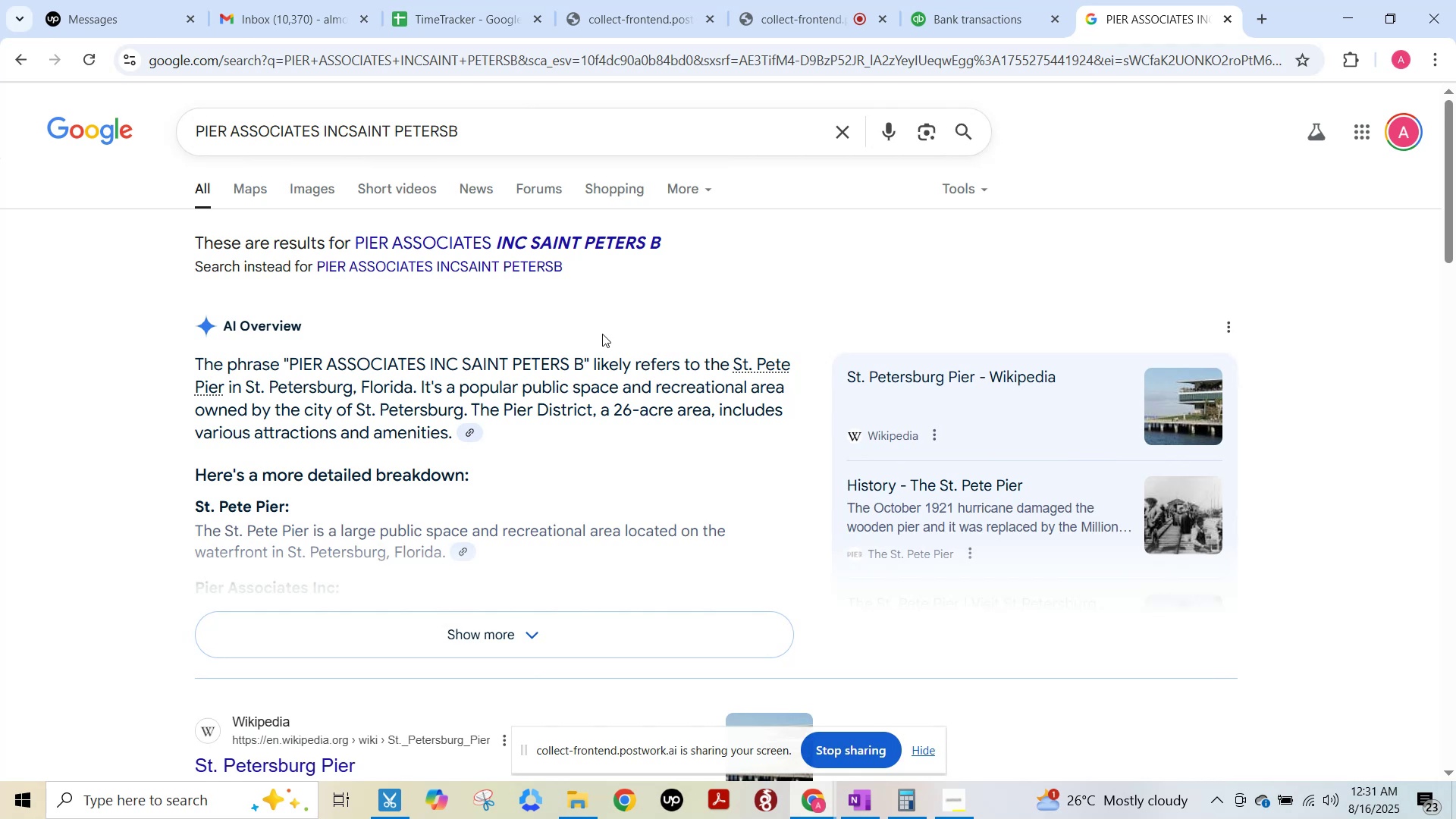 
left_click([972, 8])
 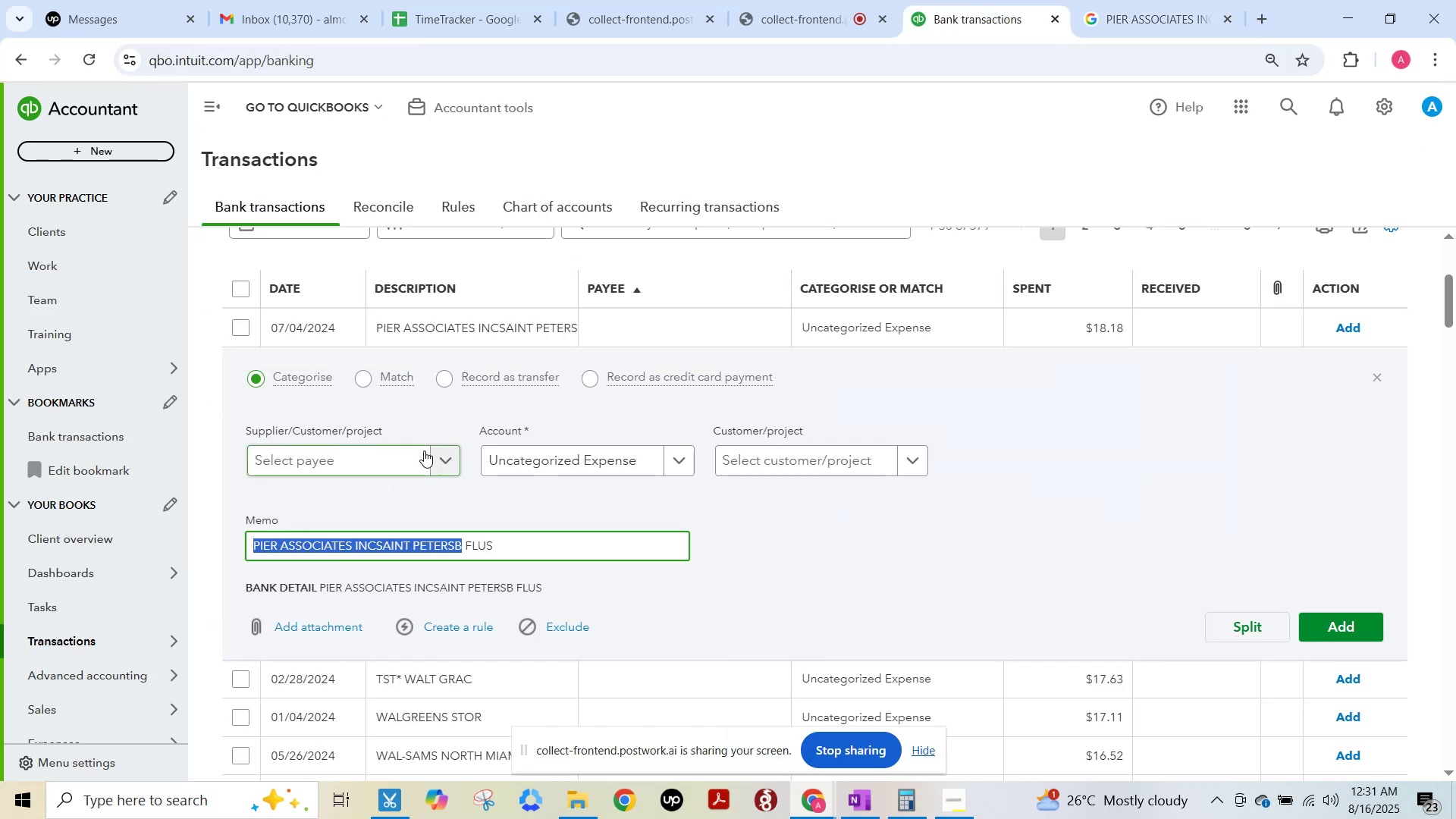 
left_click([435, 451])
 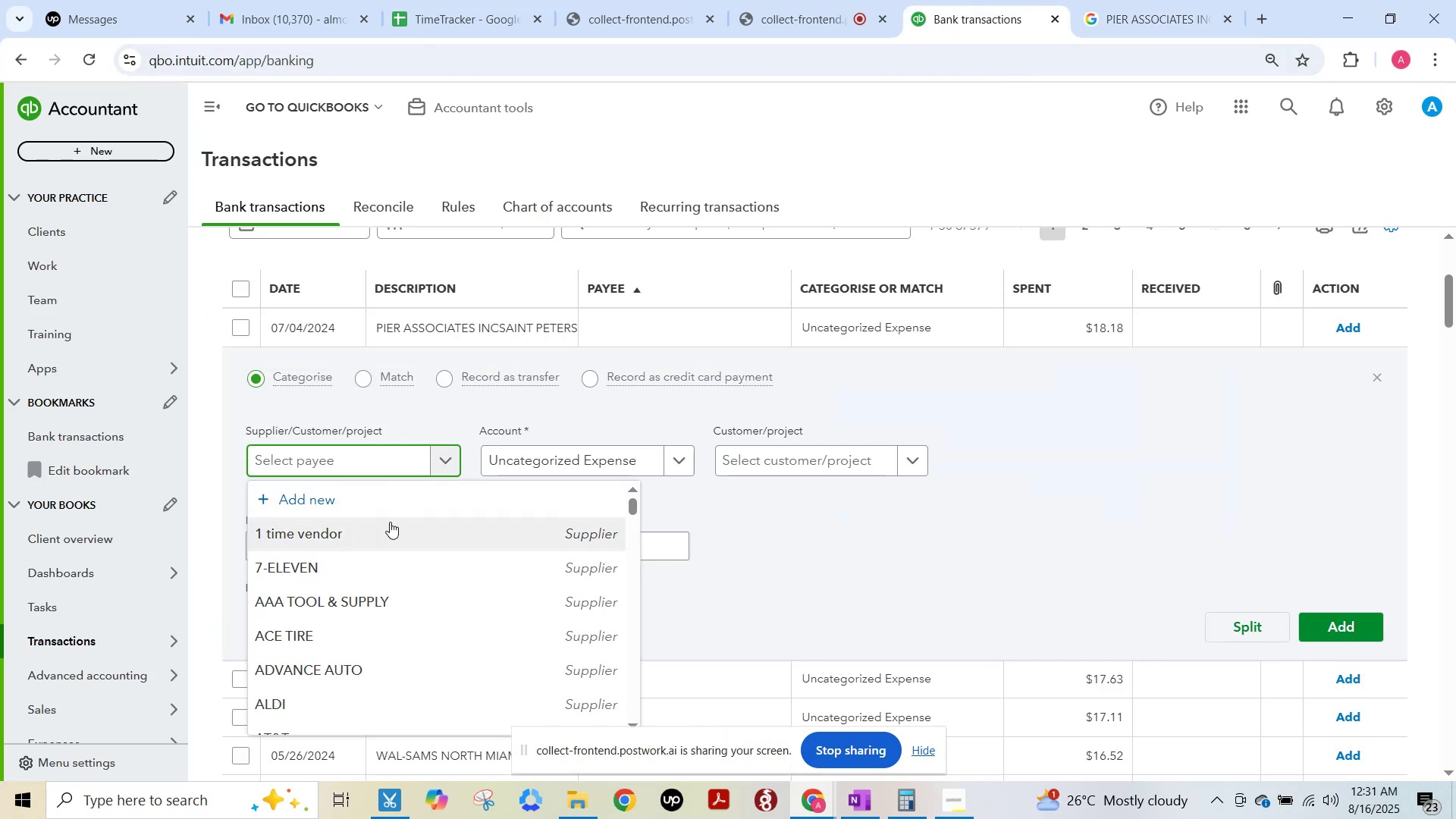 
left_click([388, 524])
 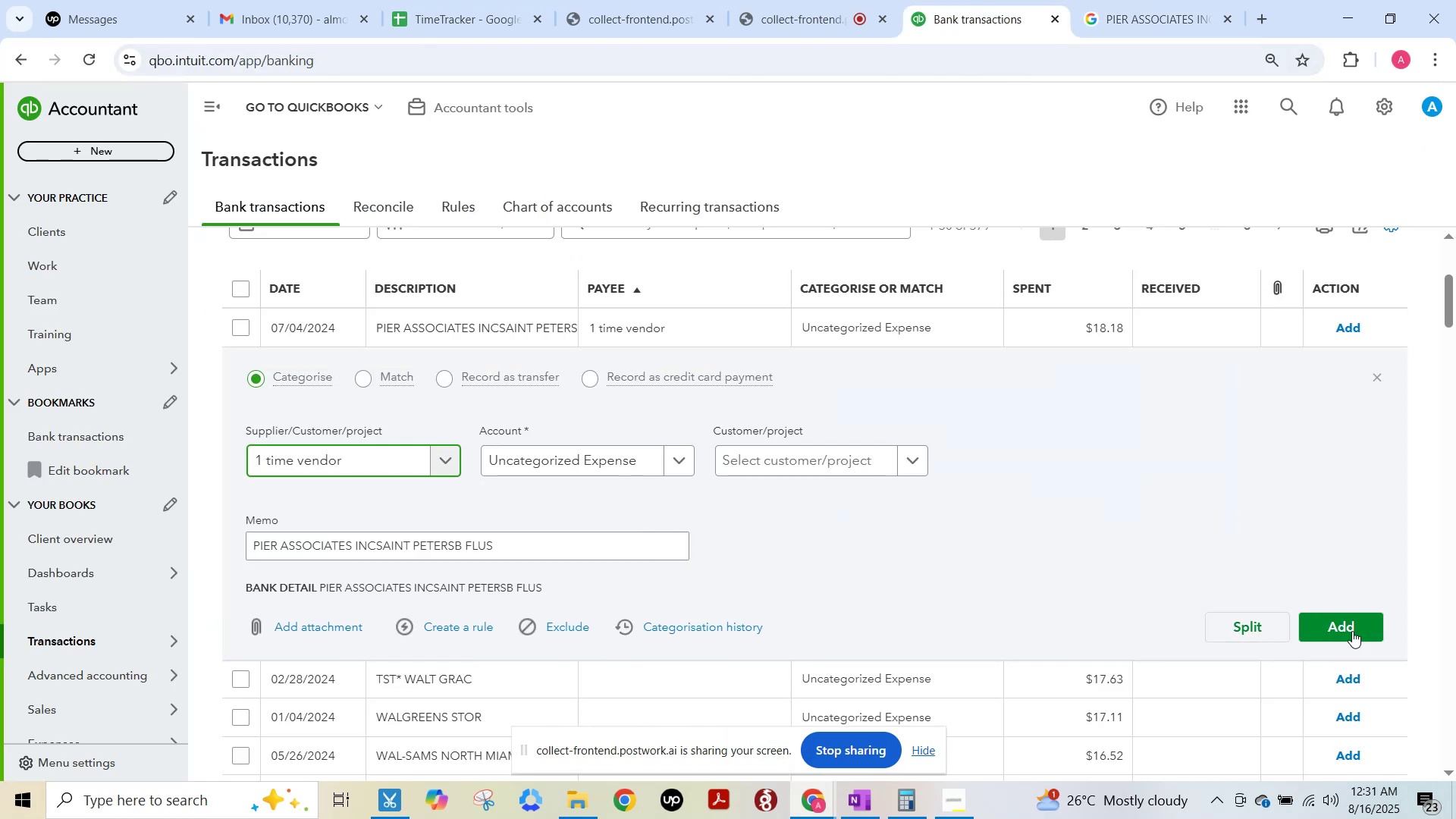 
left_click([1353, 625])
 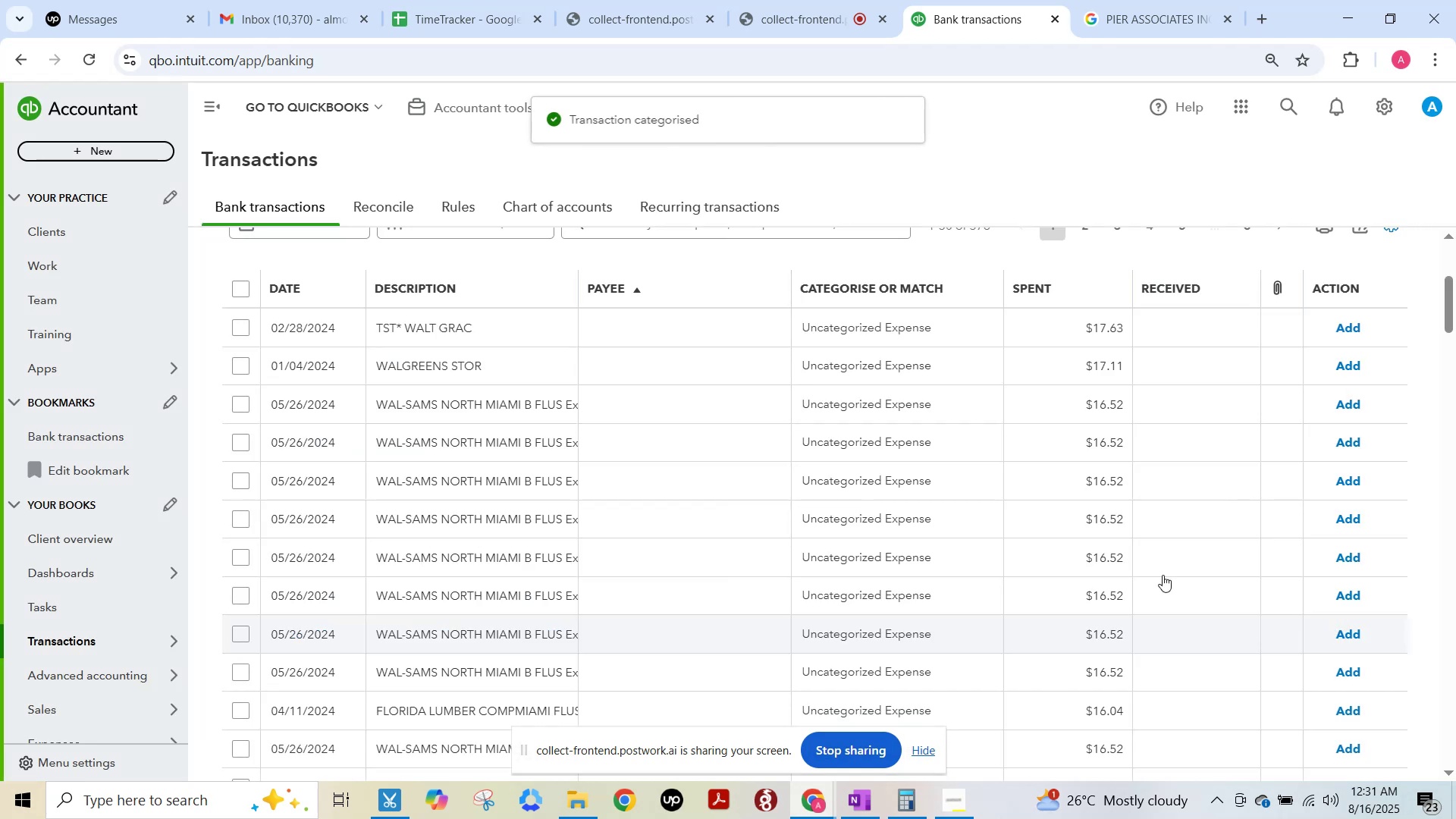 
left_click([526, 334])
 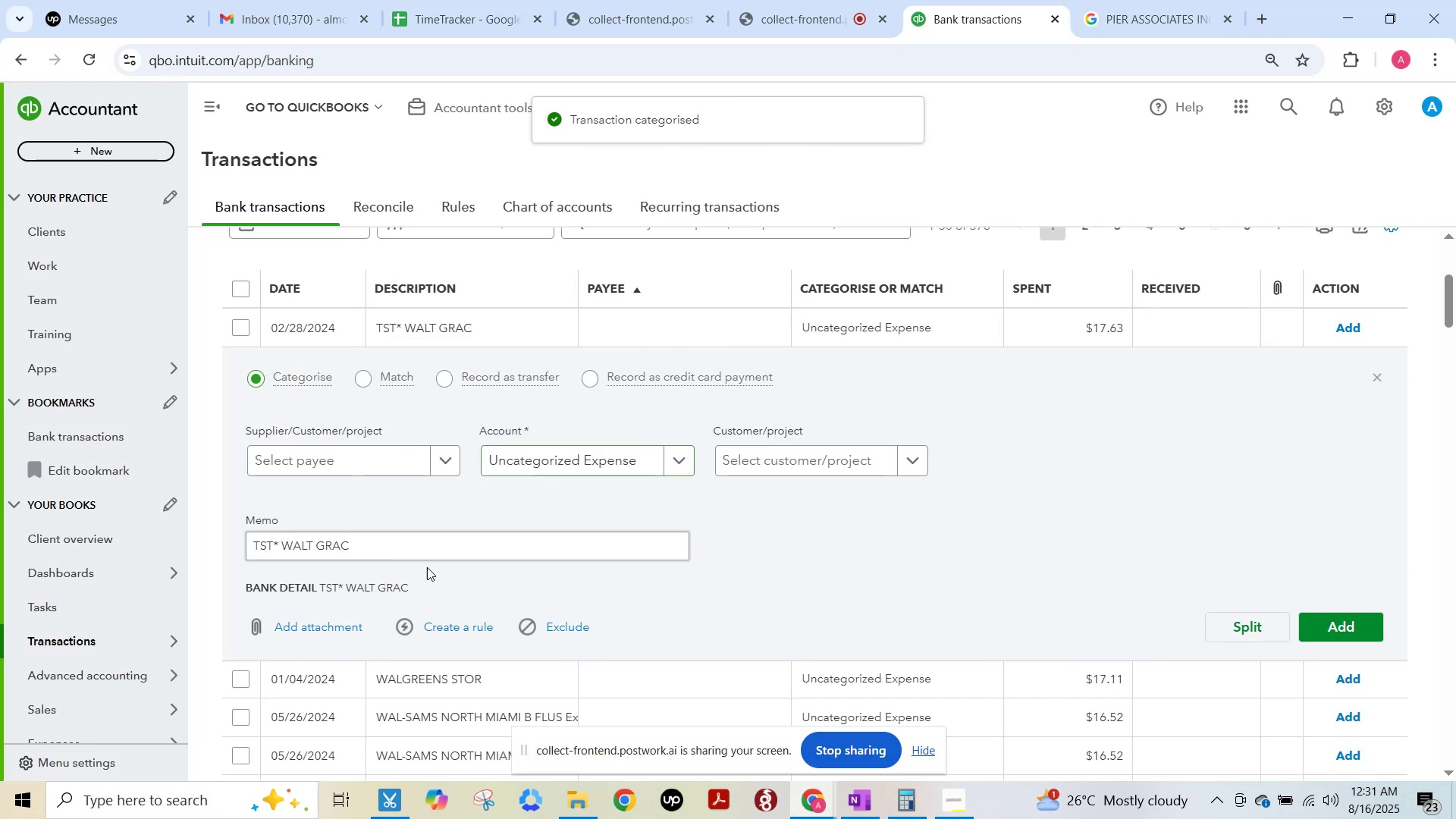 
left_click_drag(start_coordinate=[391, 529], to_coordinate=[171, 529])
 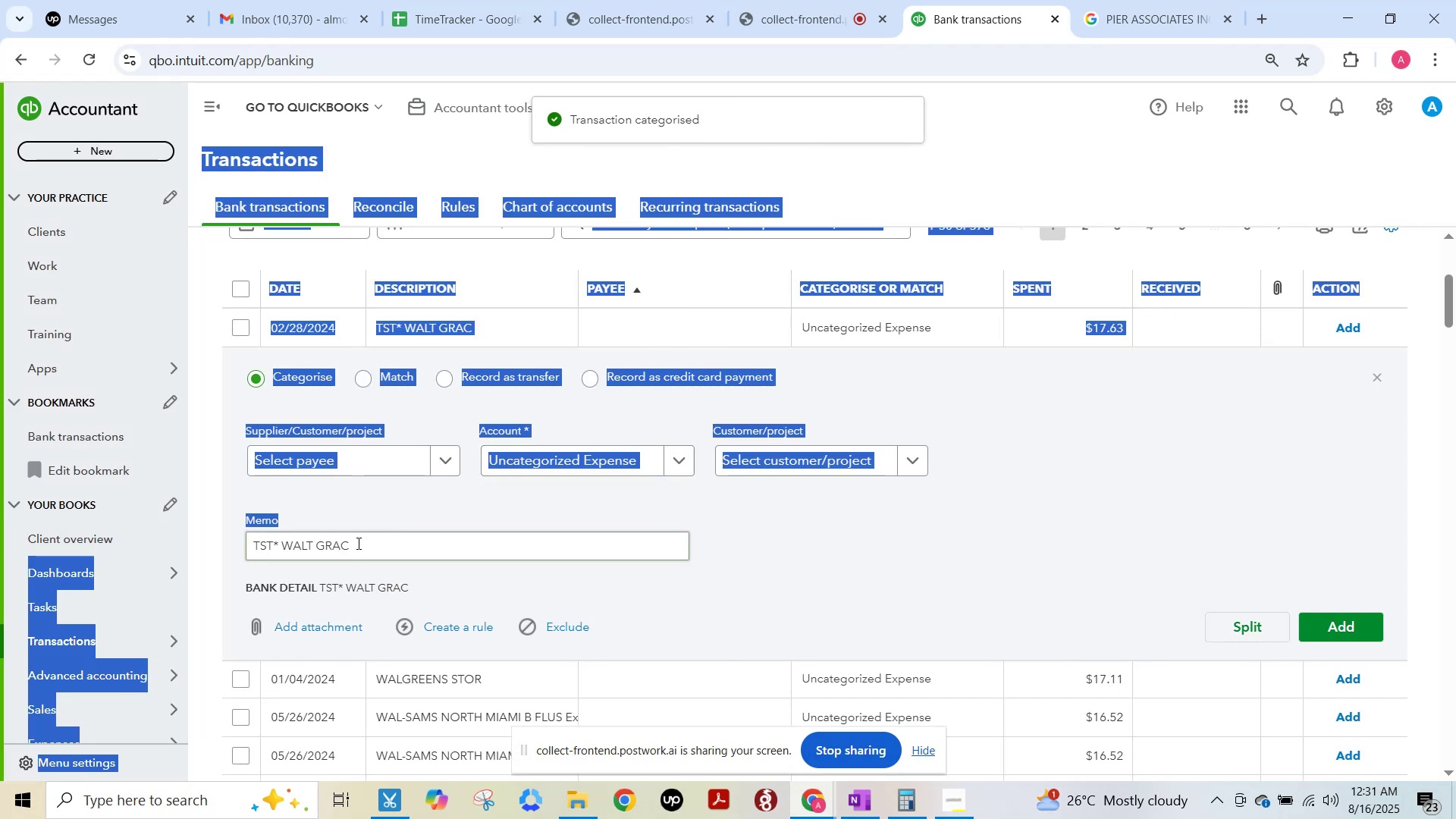 
left_click([362, 536])
 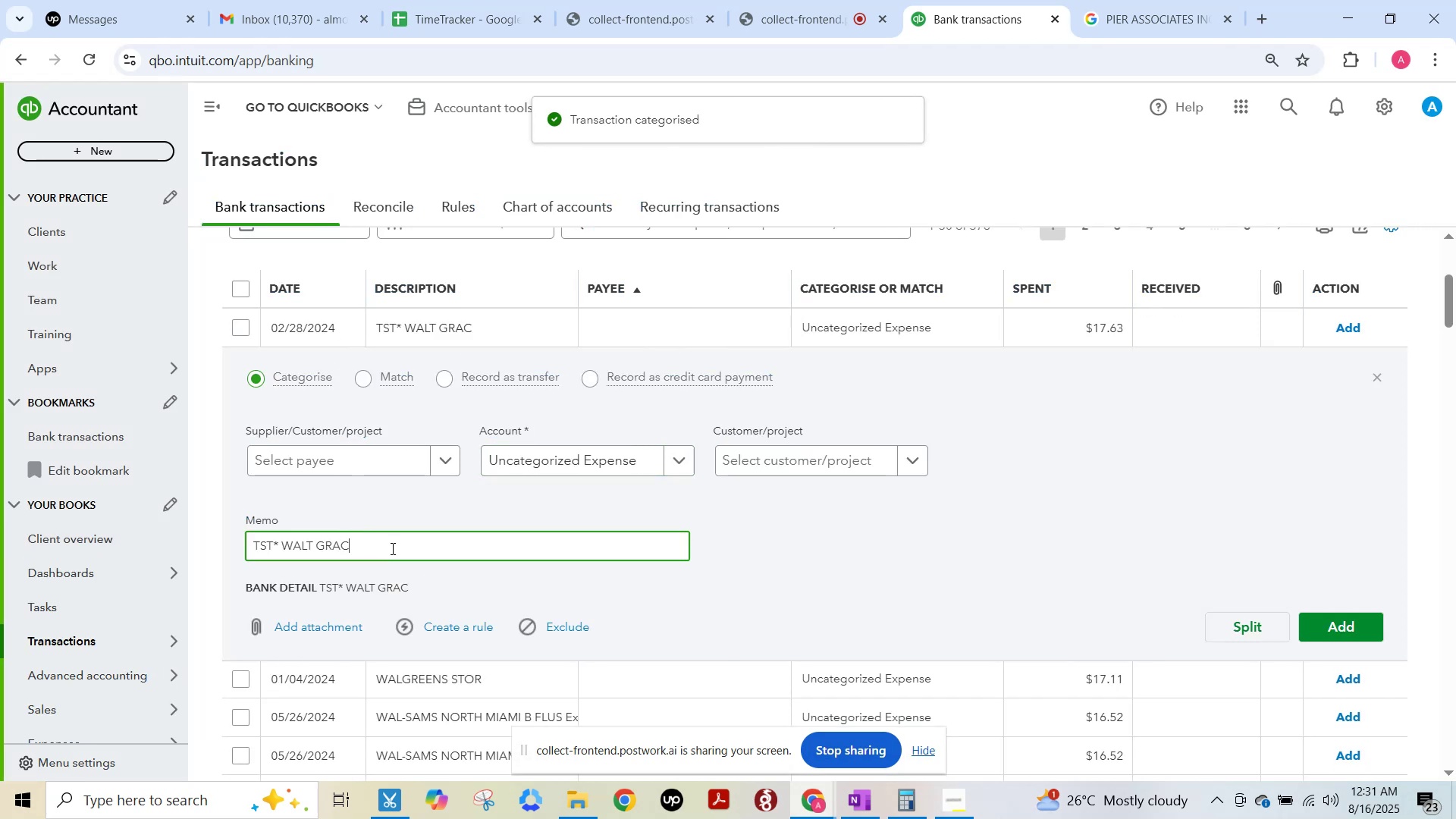 
key(A)
 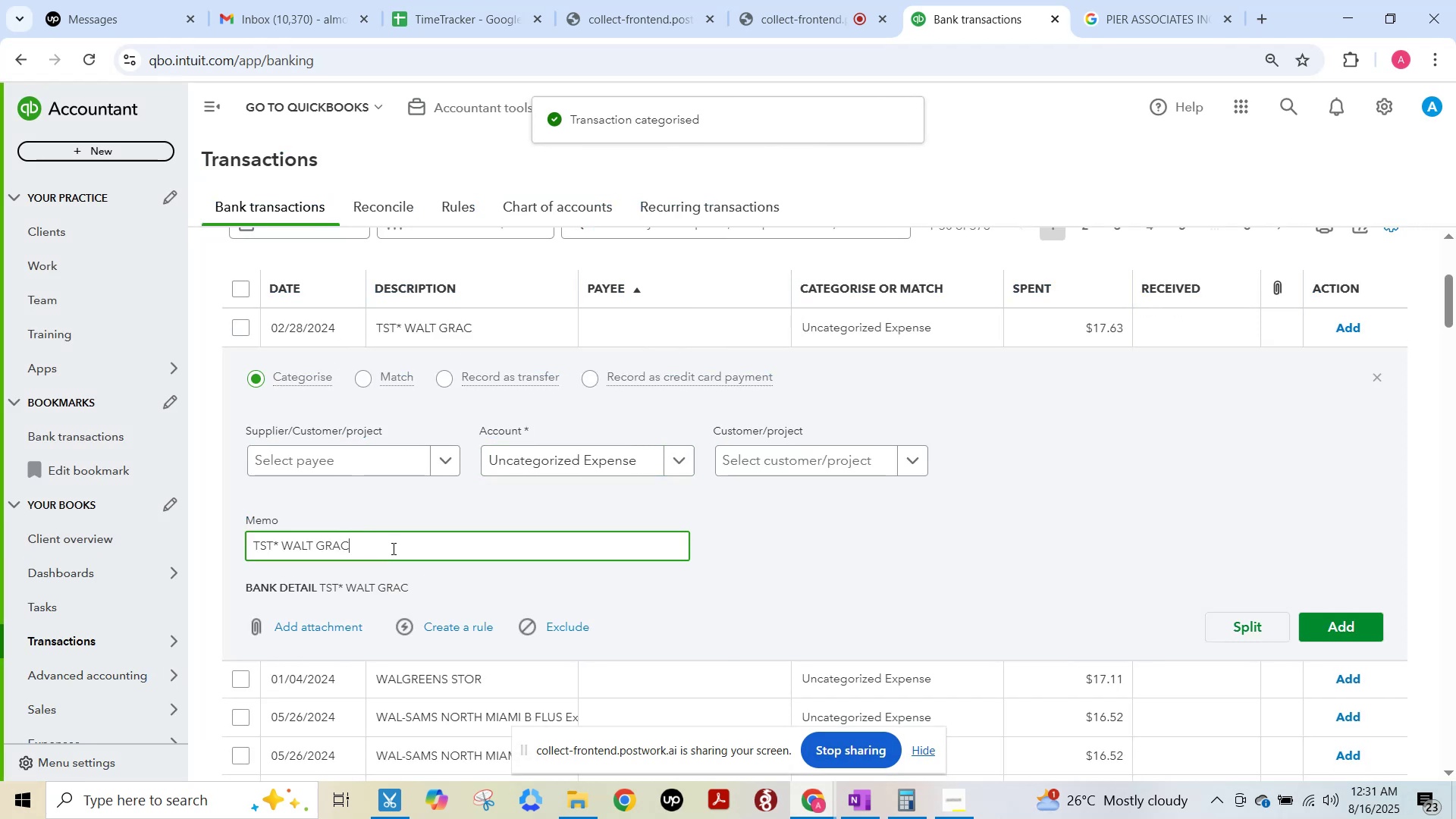 
key(Control+C)
 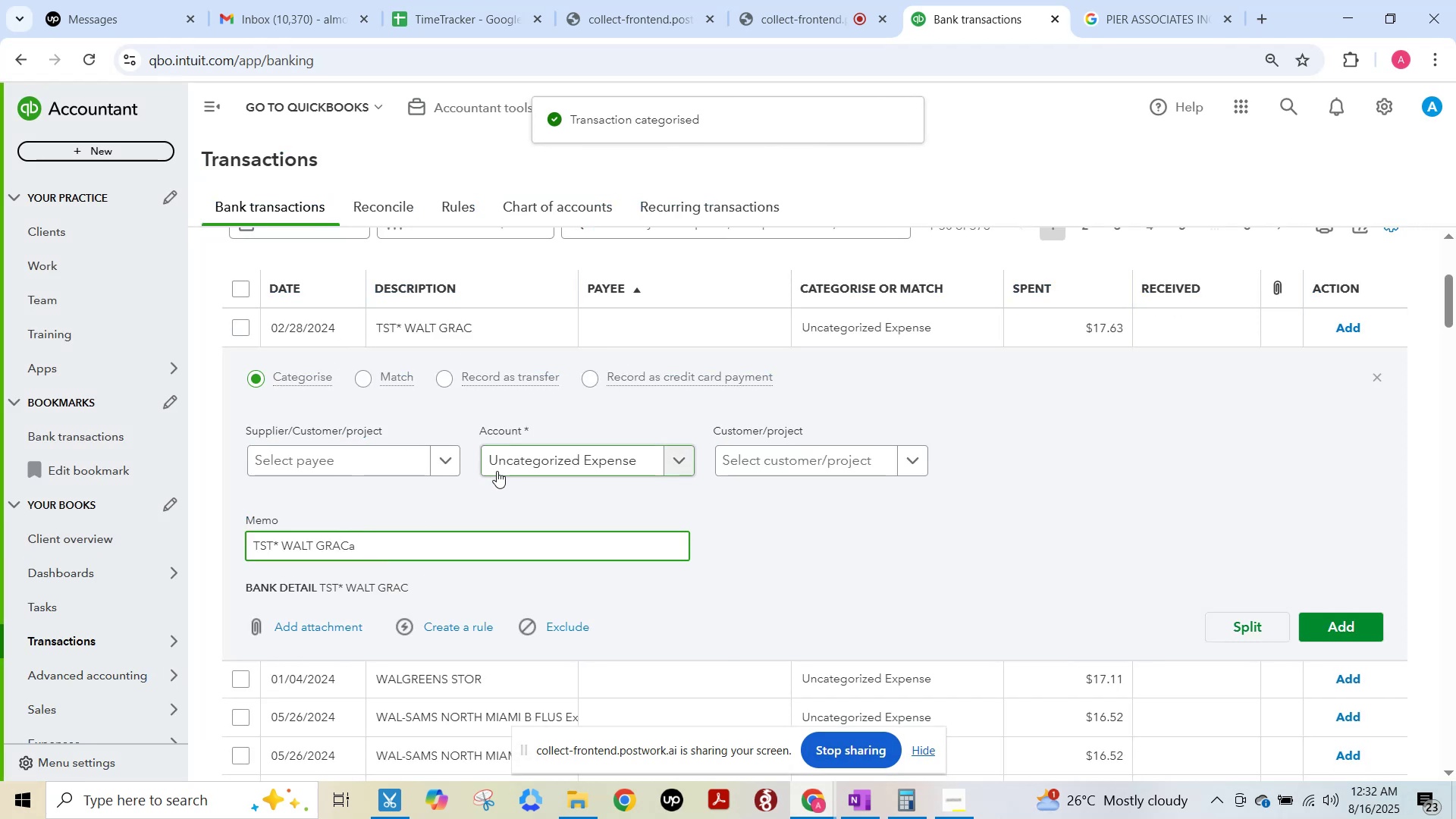 
key(Control+ControlLeft)
 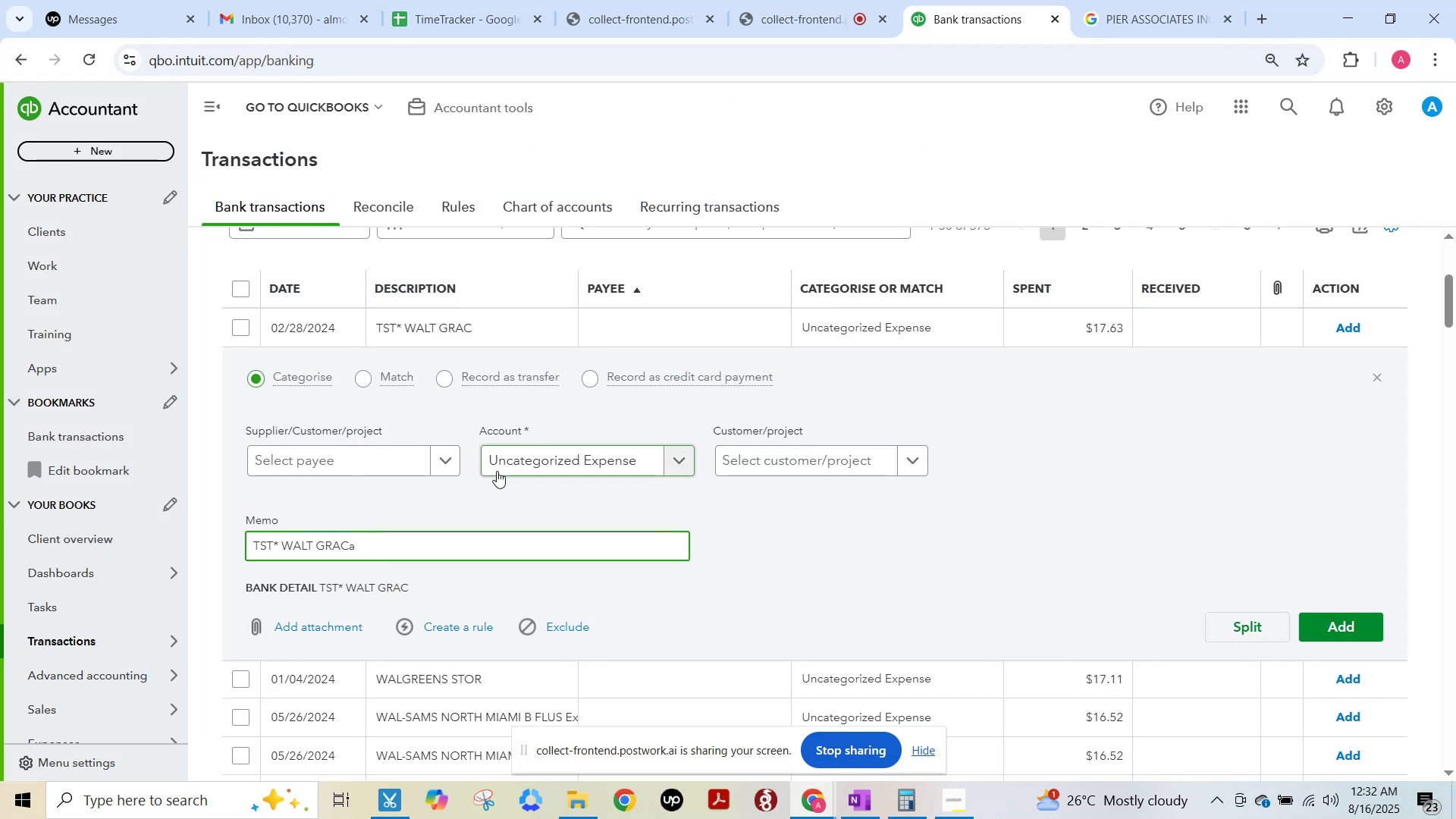 
key(Control+Z)
 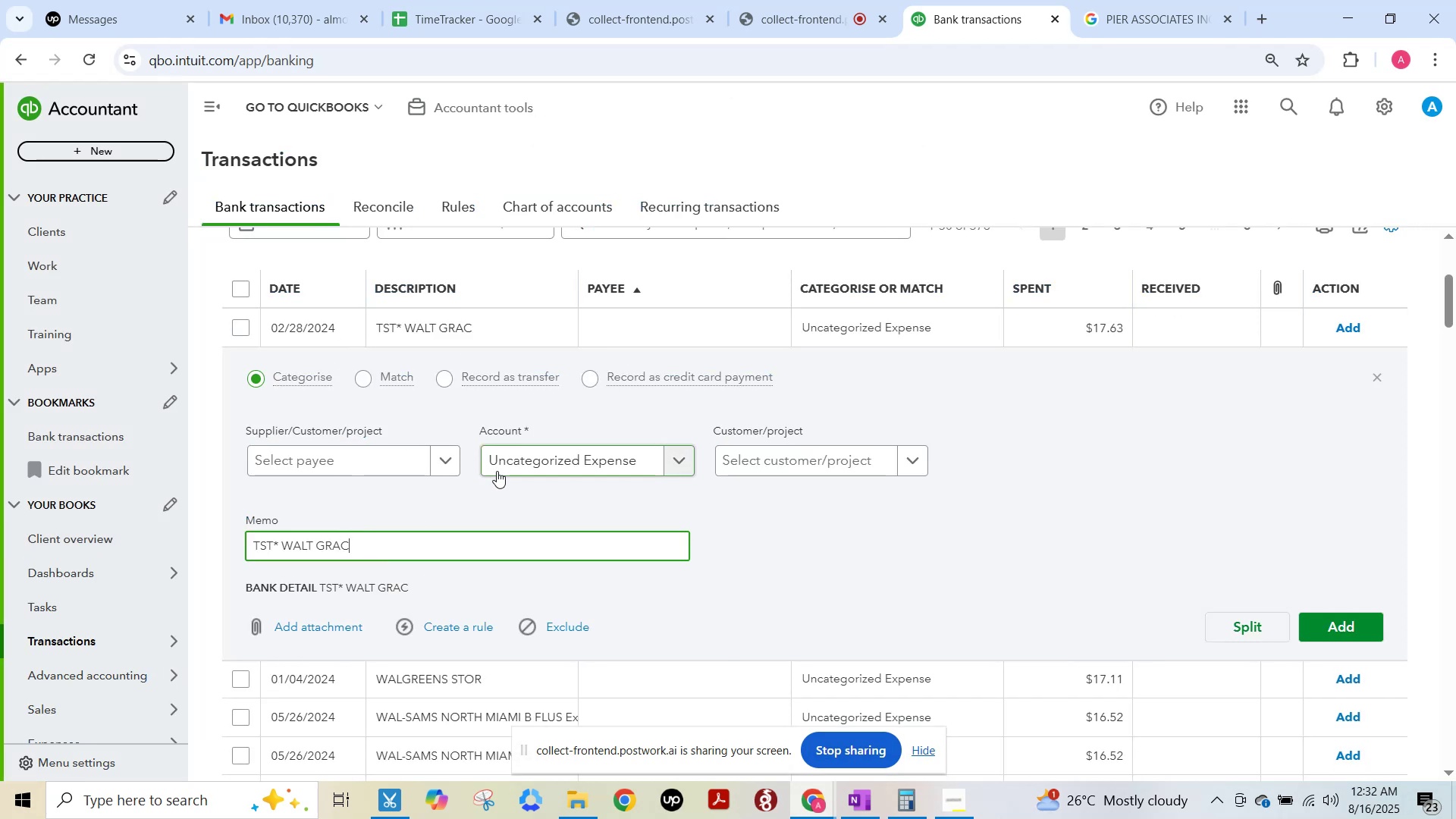 
key(Control+A)
 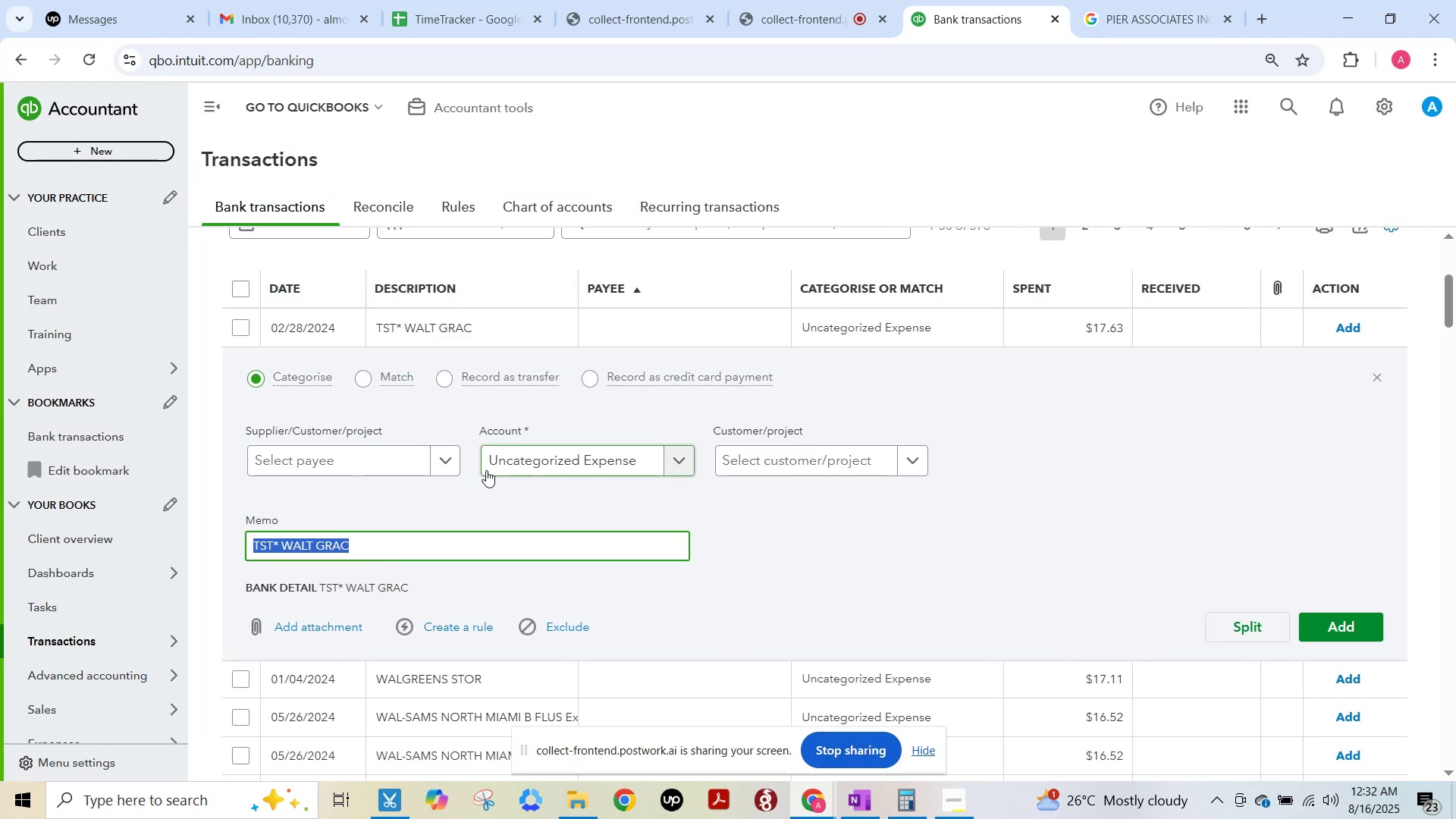 
key(Control+C)
 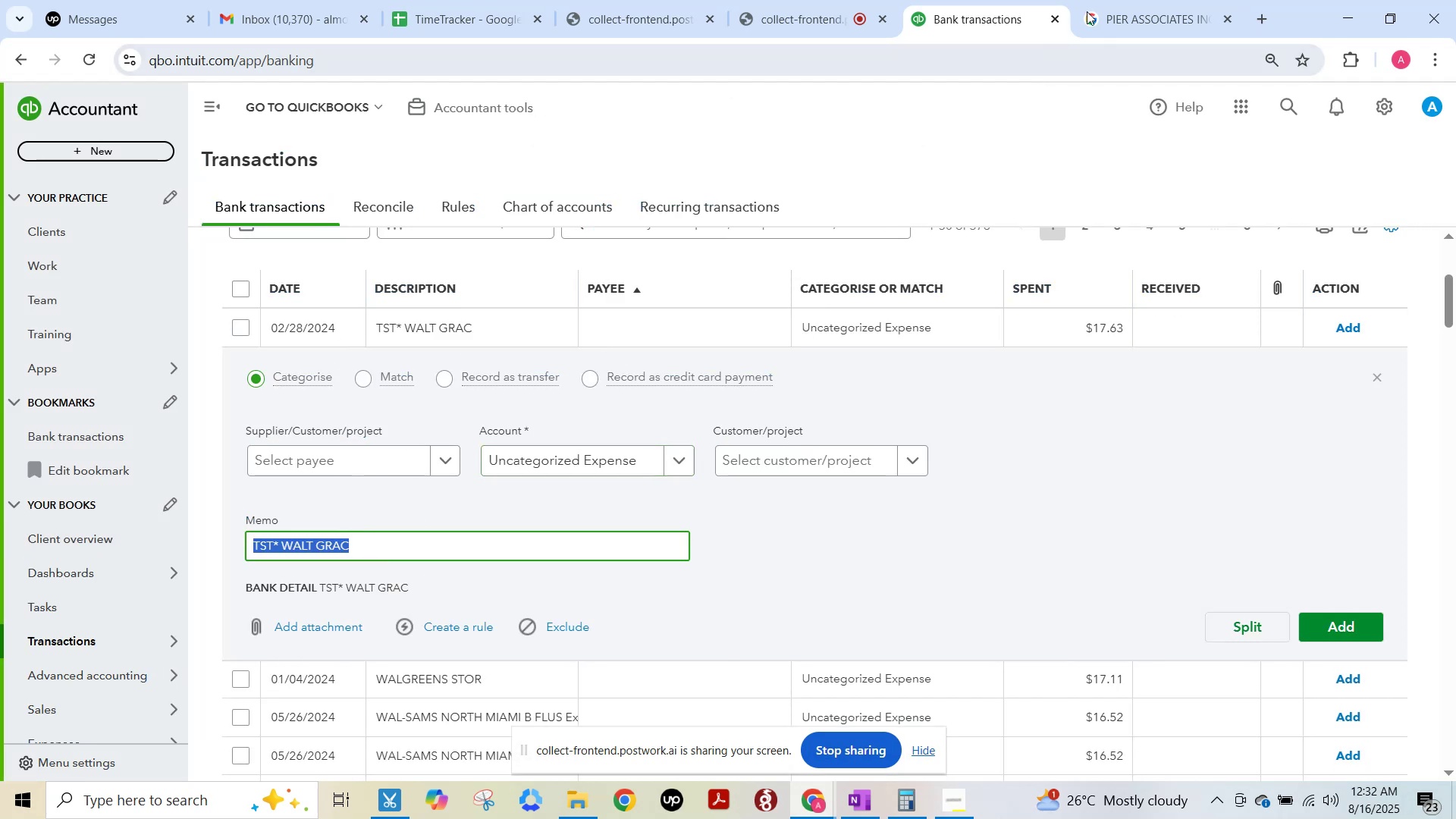 
left_click([1103, 0])
 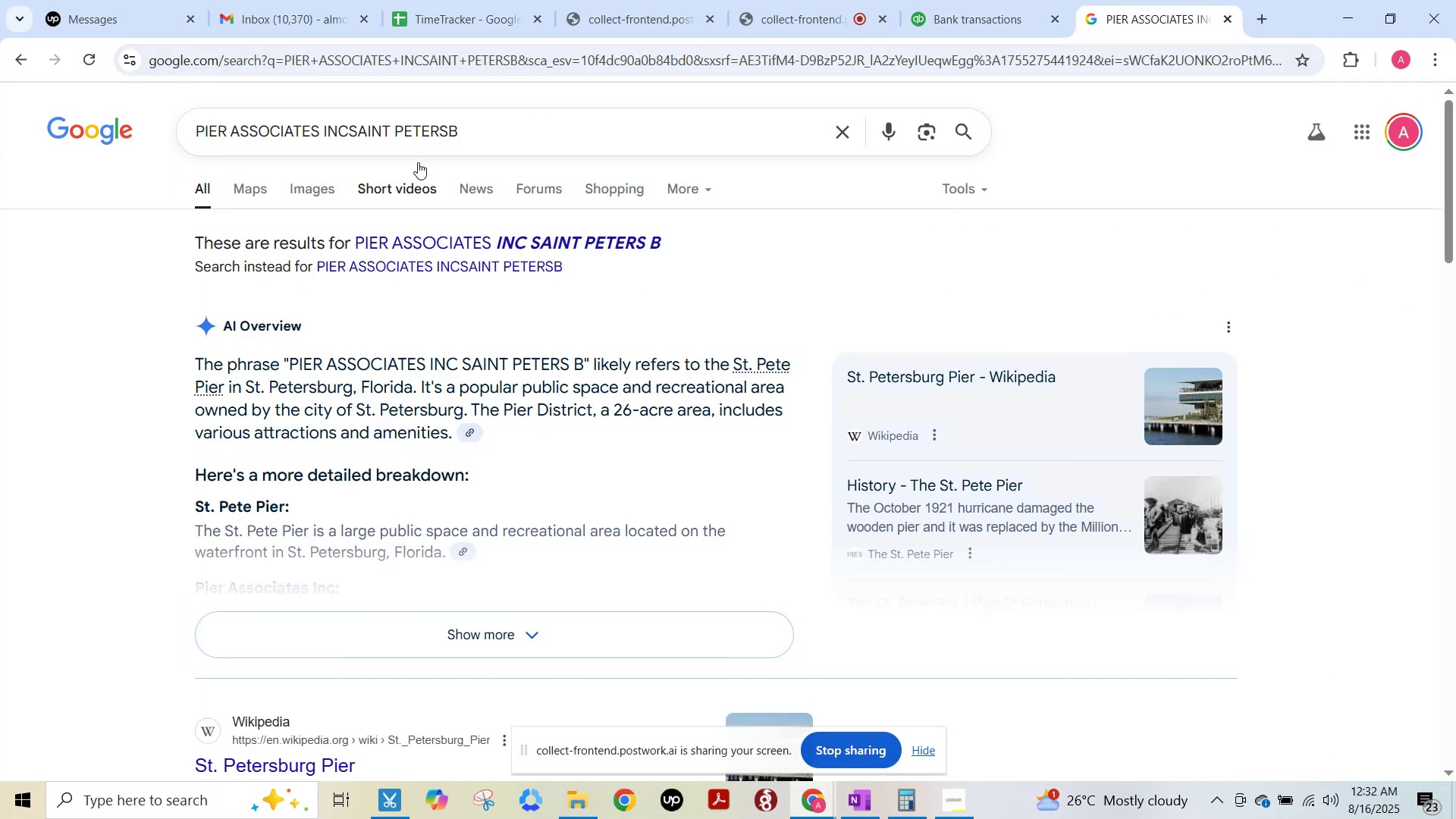 
left_click([426, 145])
 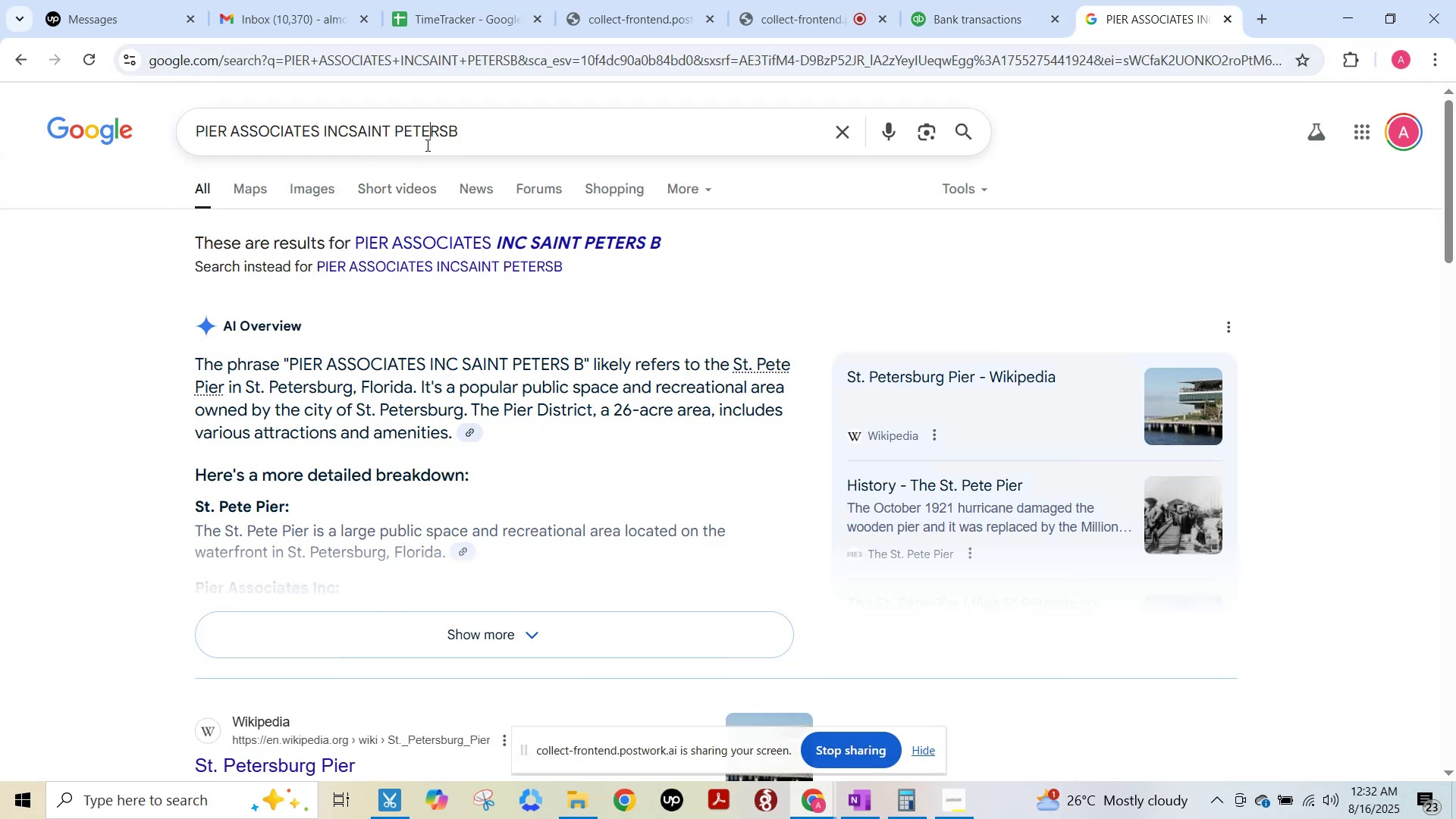 
key(Control+ControlLeft)
 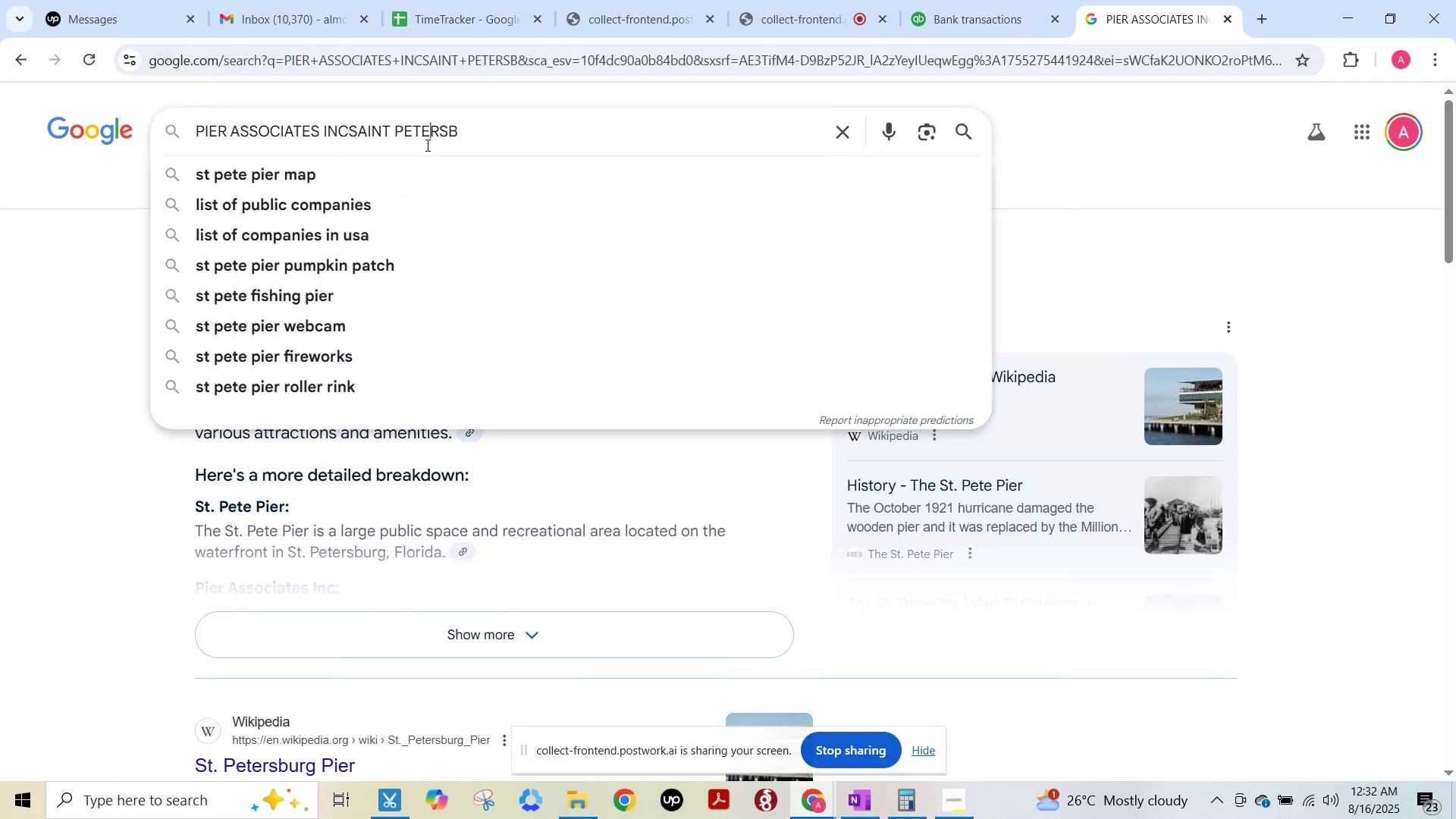 
key(Control+A)
 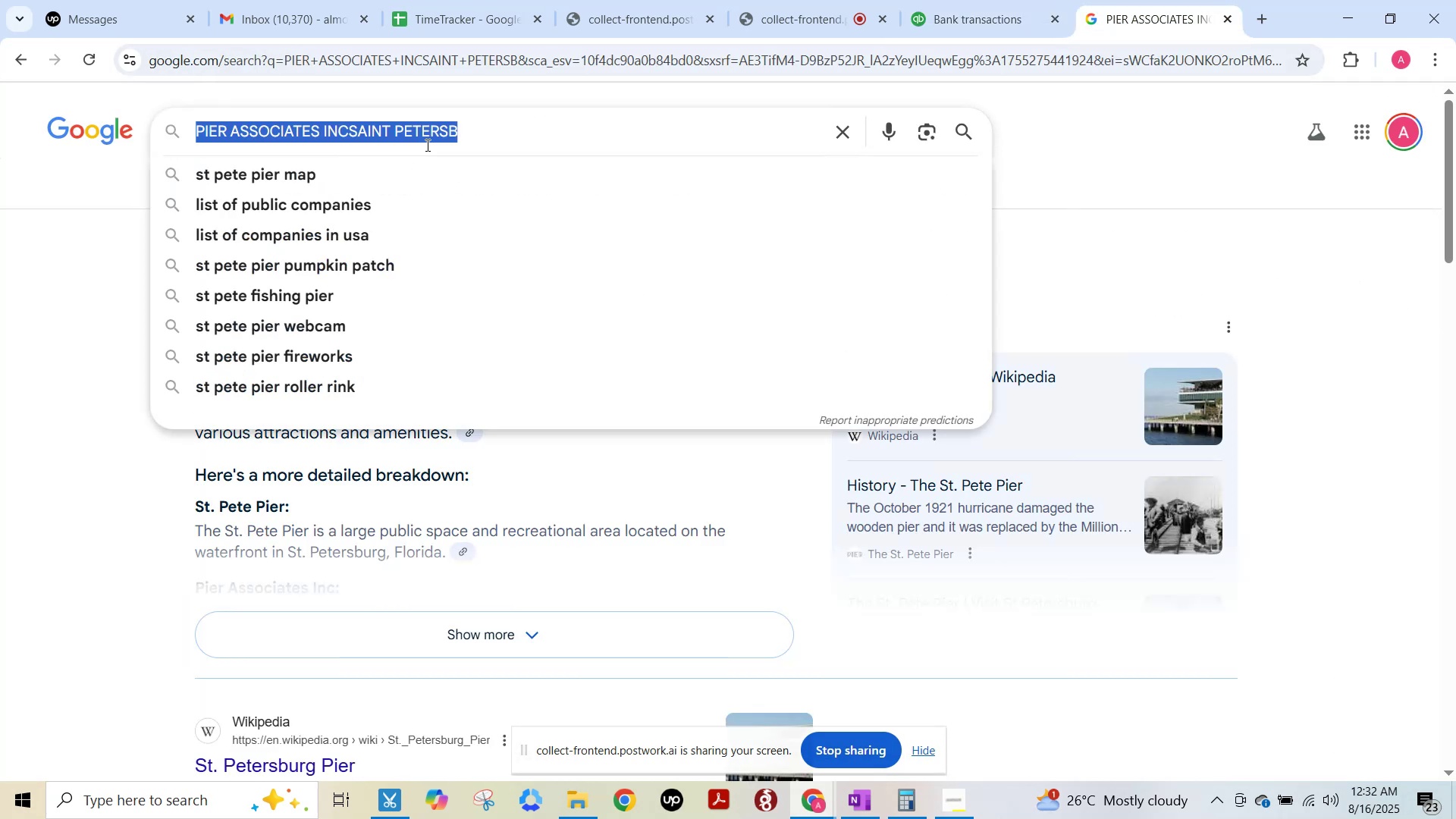 
key(Control+V)
 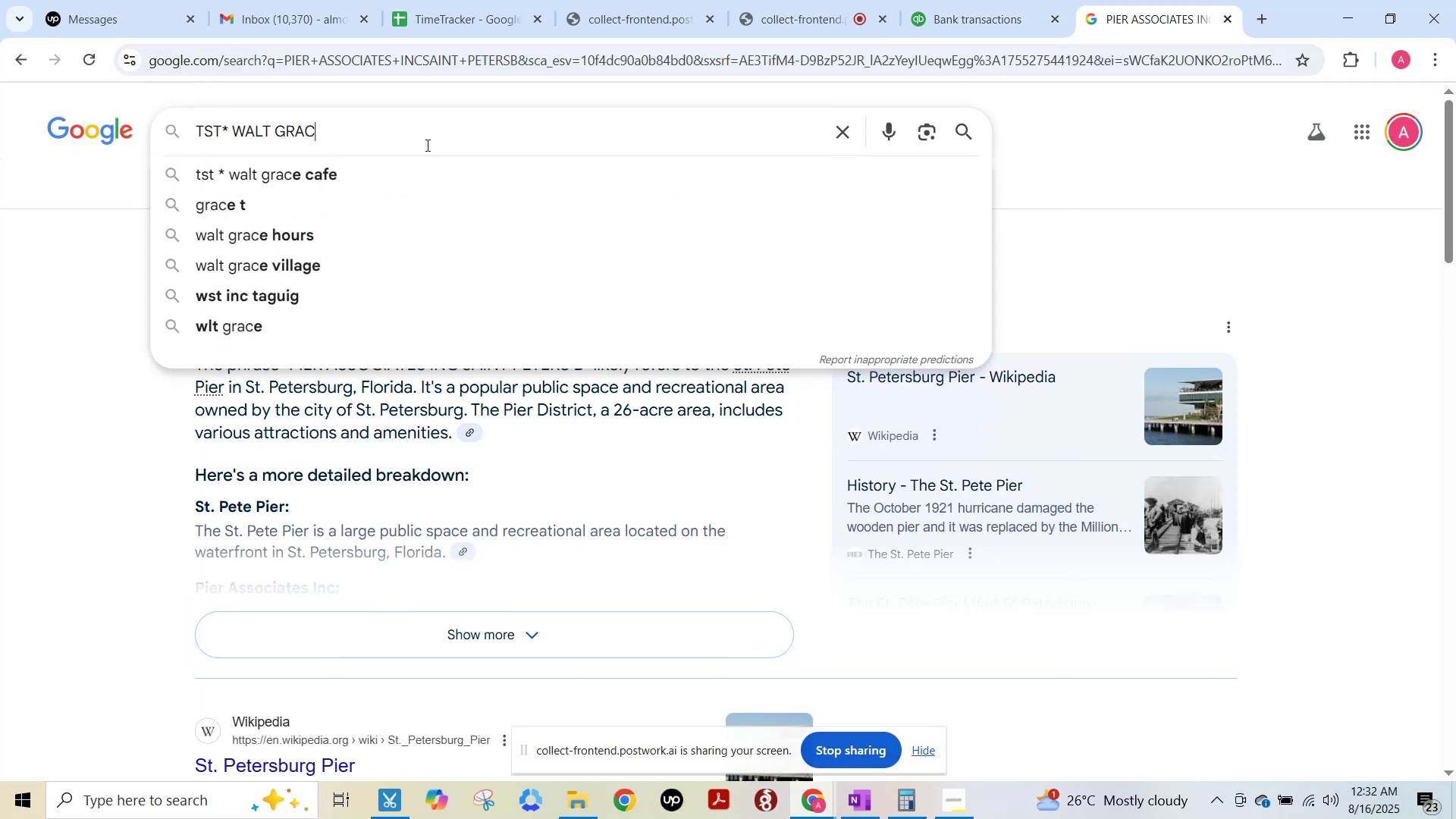 
key(NumpadEnter)
 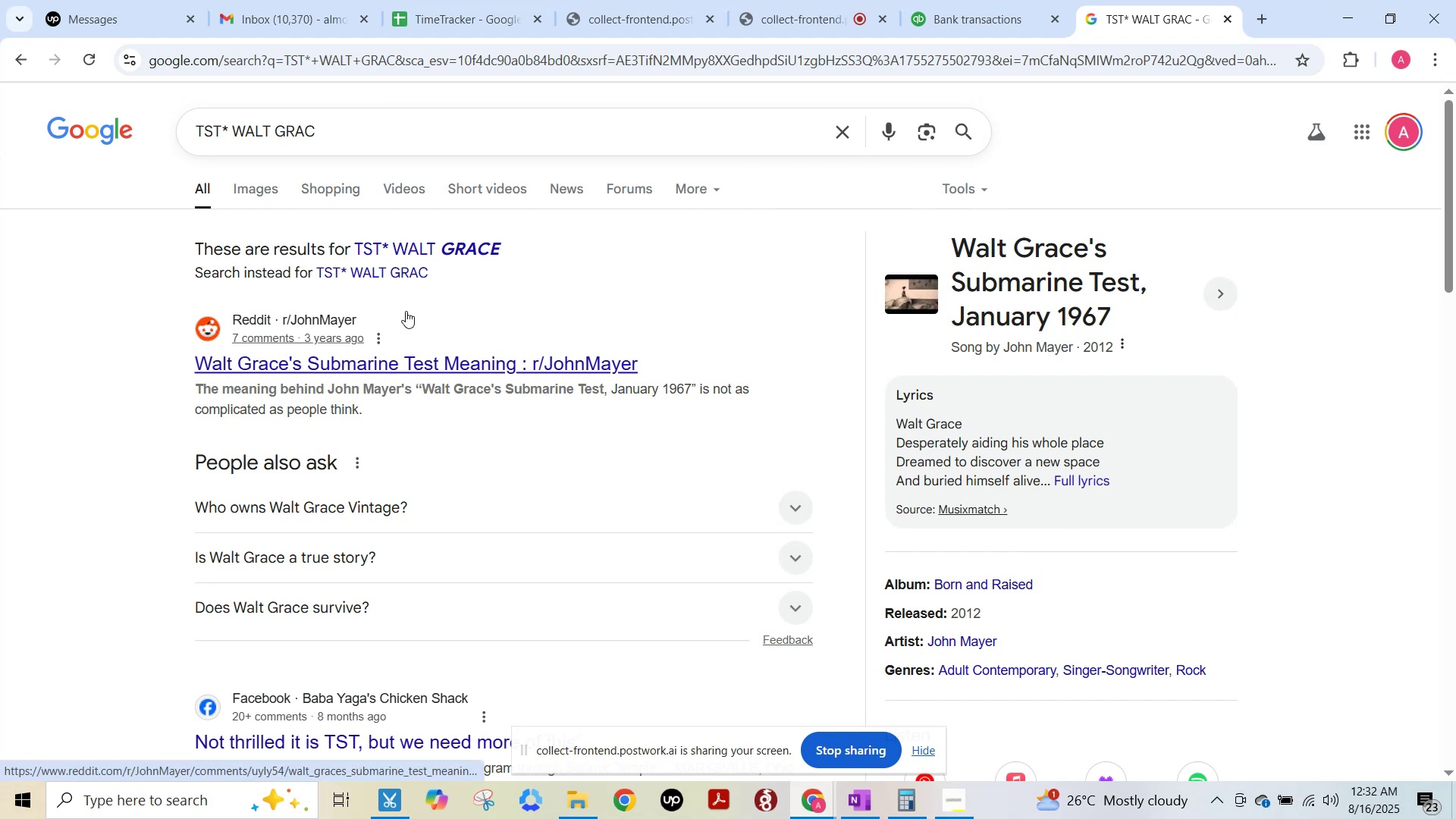 
wait(12.51)
 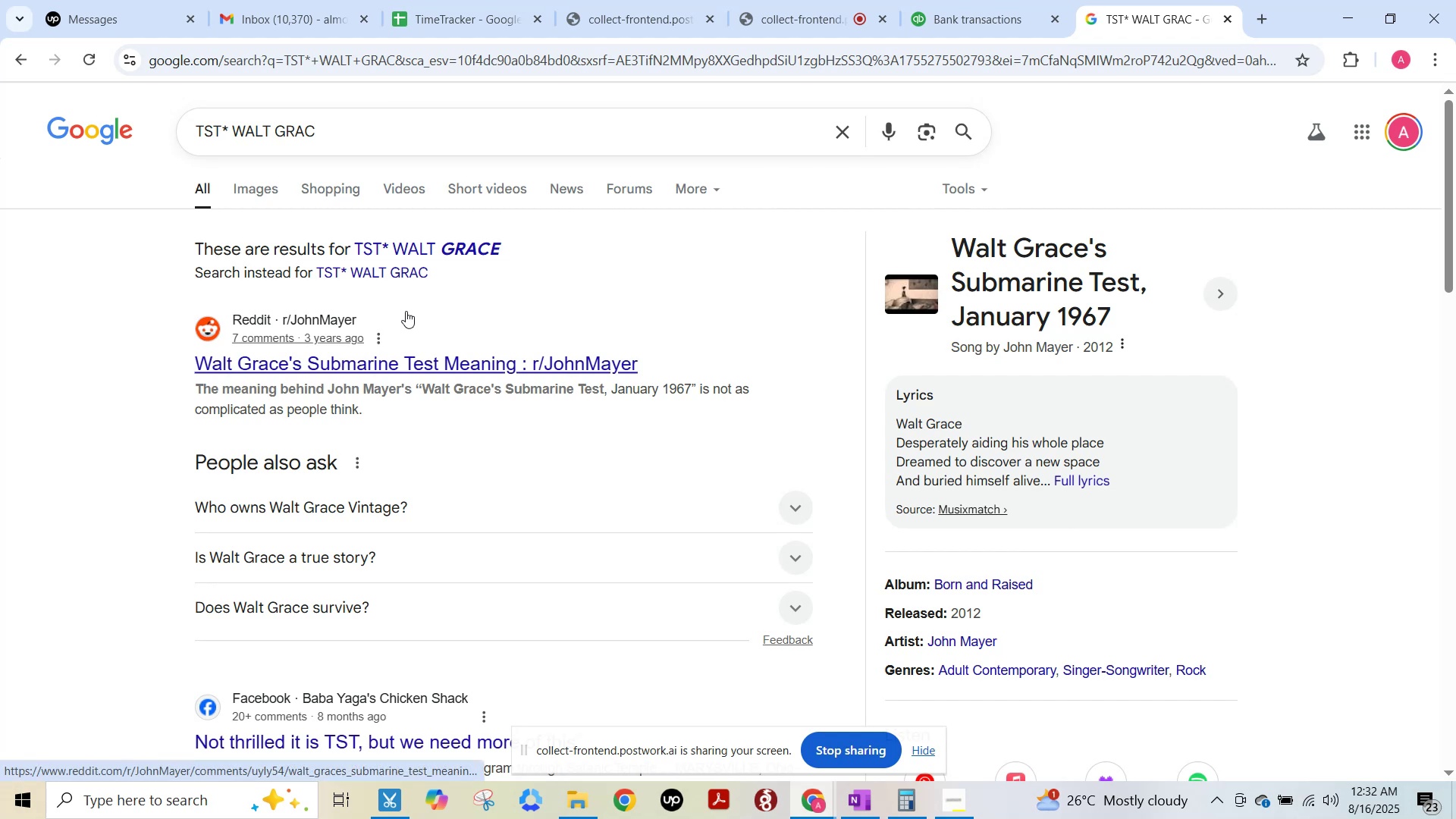 
left_click([447, 457])
 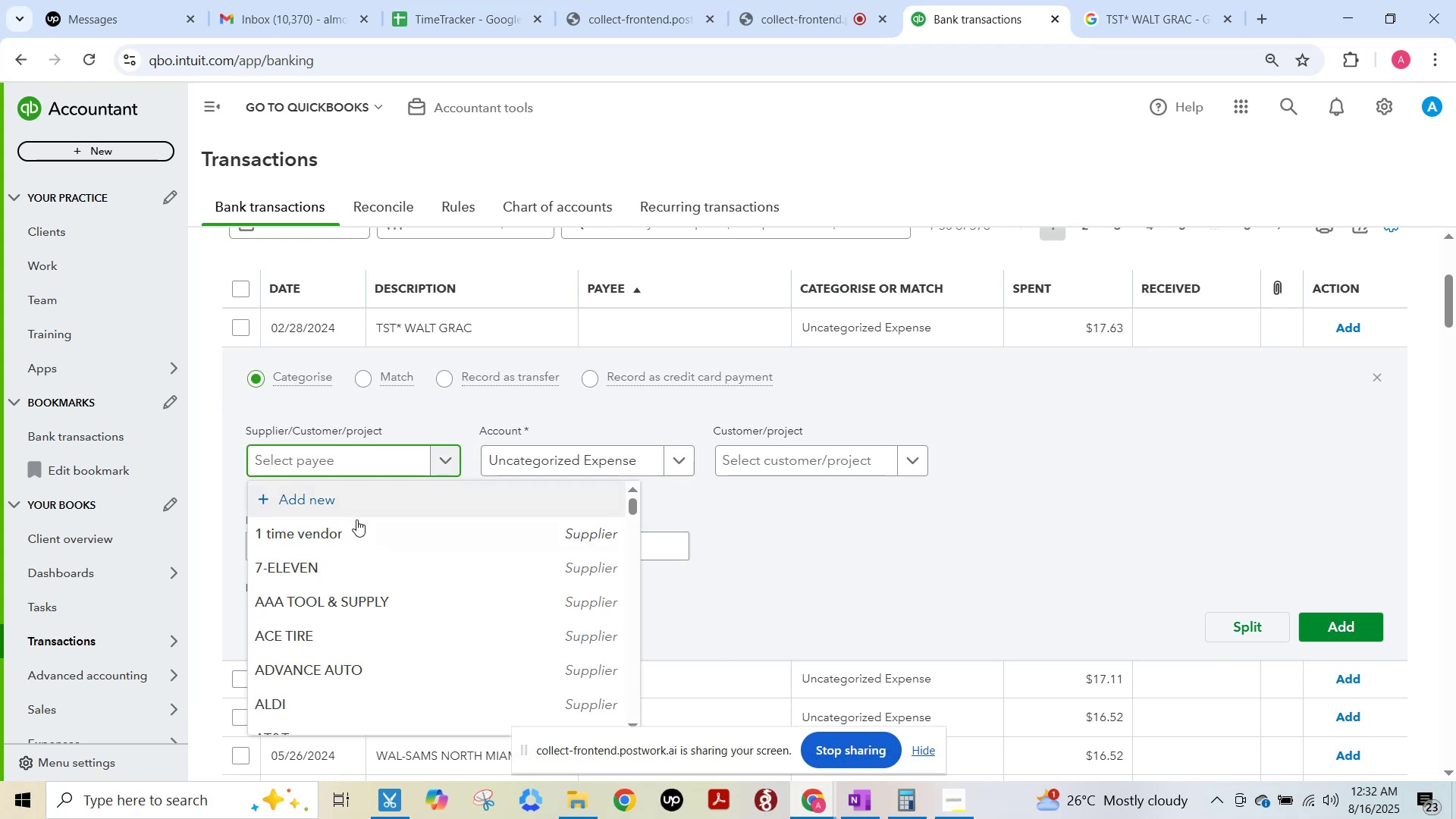 
left_click([359, 525])
 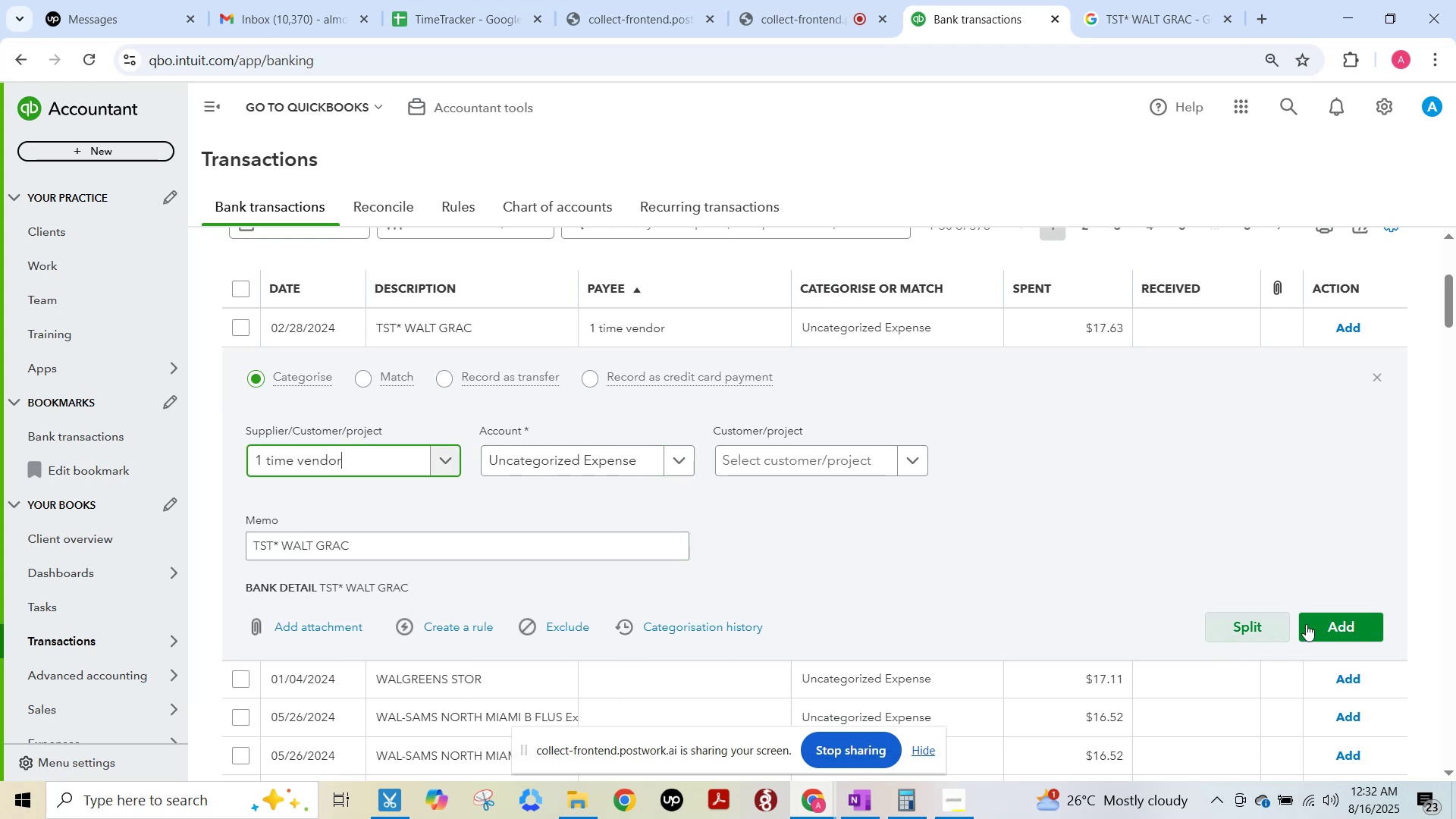 
left_click([1335, 623])
 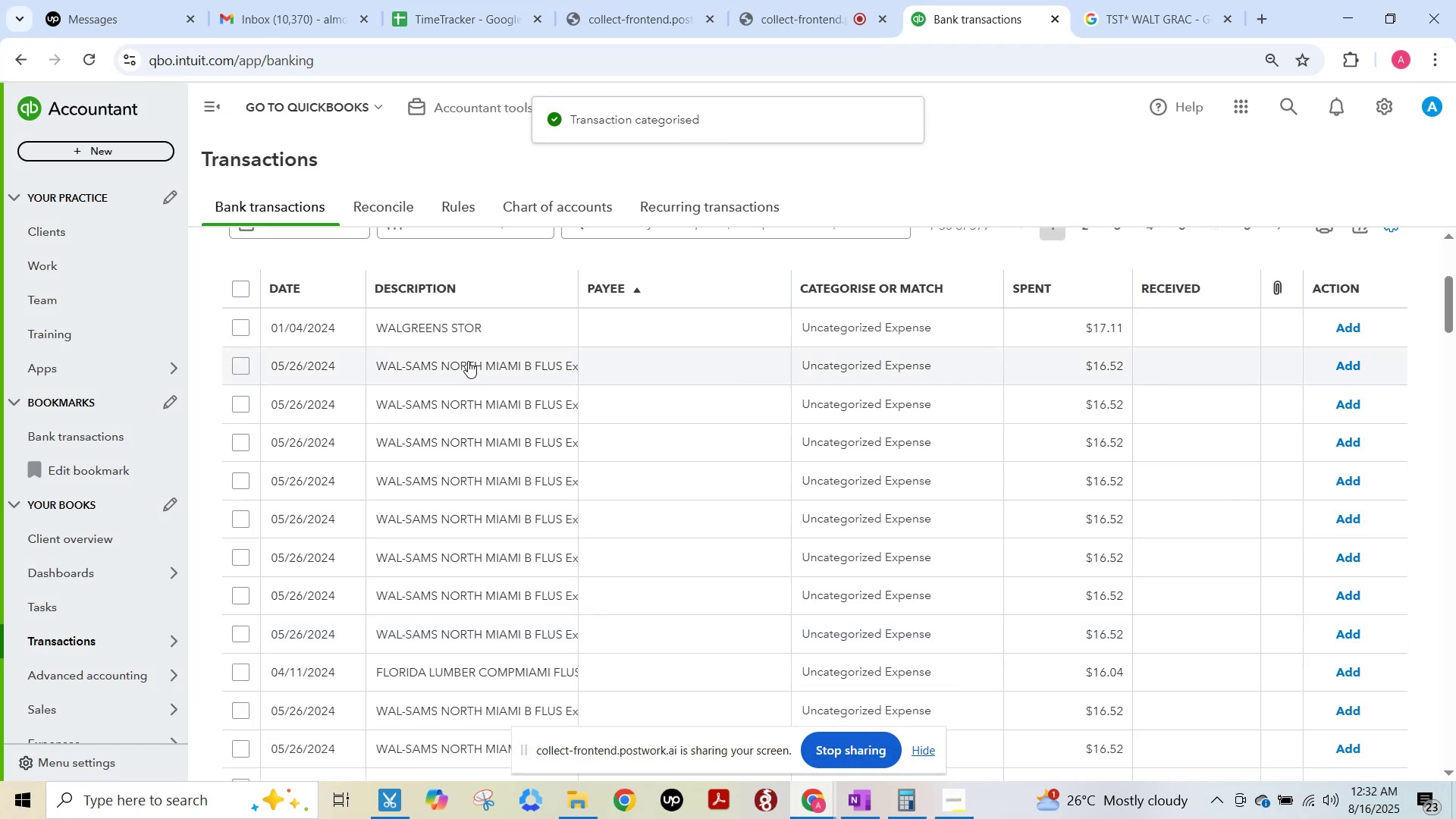 
key(F15)
 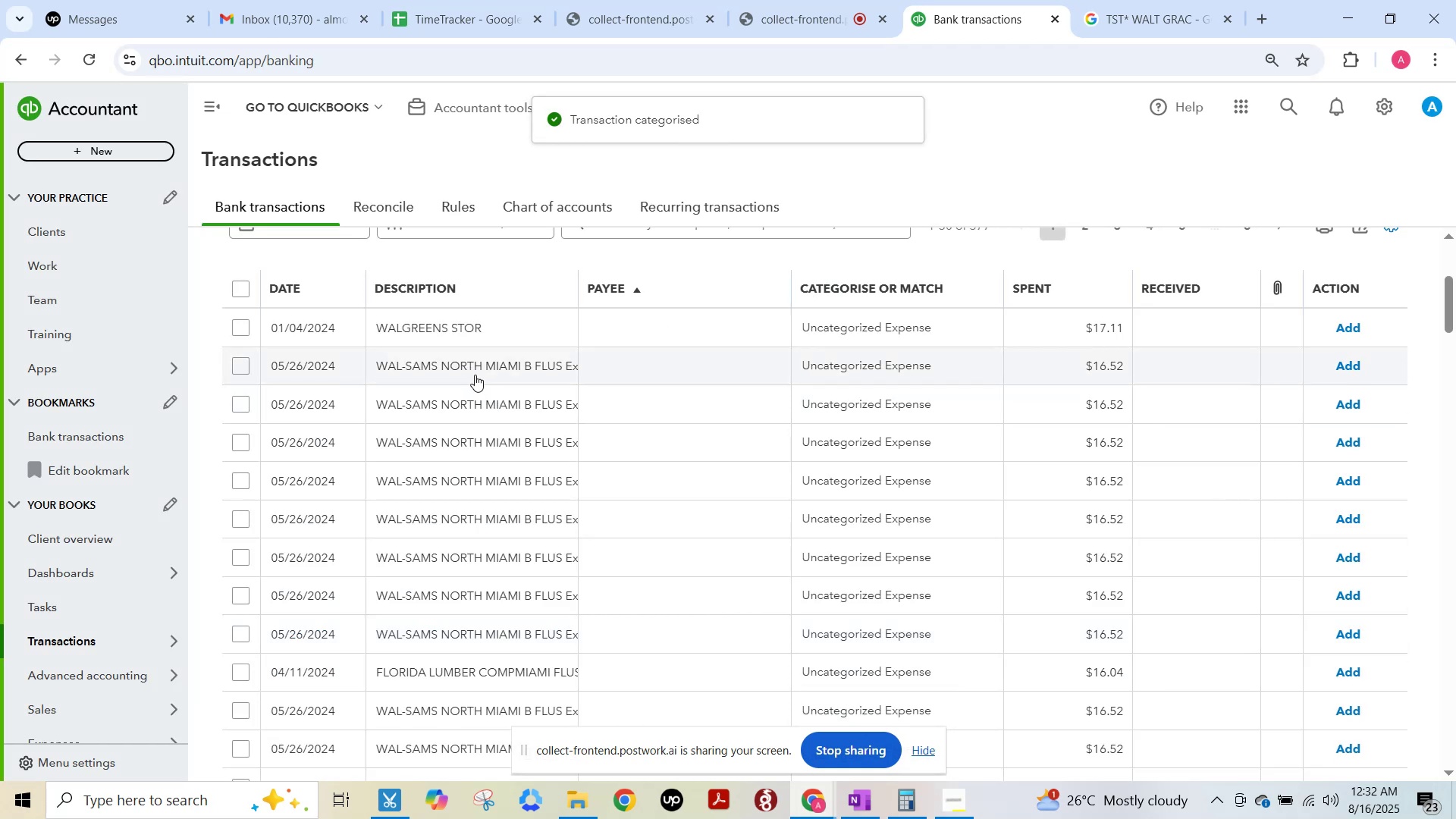 
left_click([475, 375])
 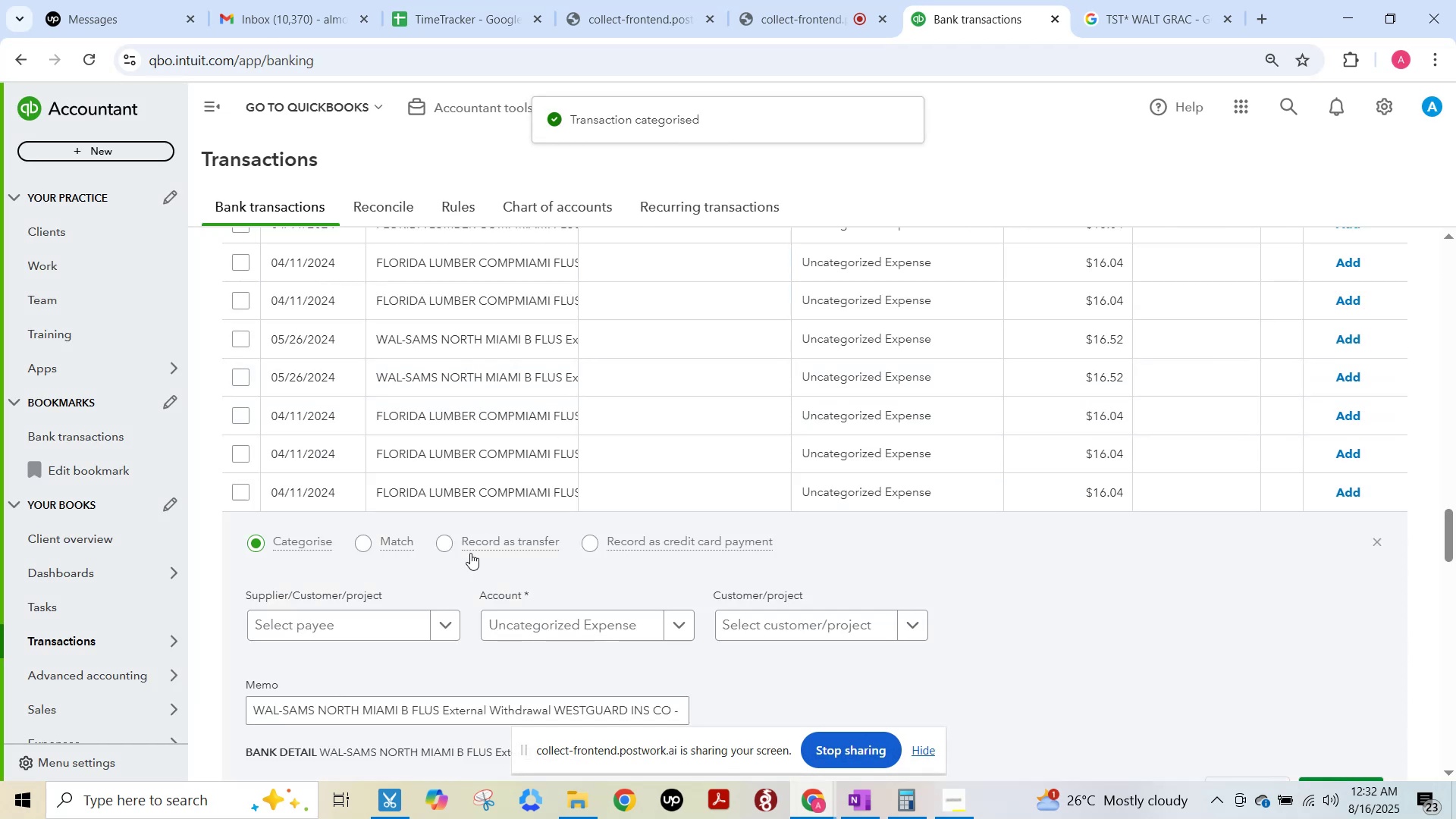 
scroll: coordinate [438, 671], scroll_direction: down, amount: 1.0
 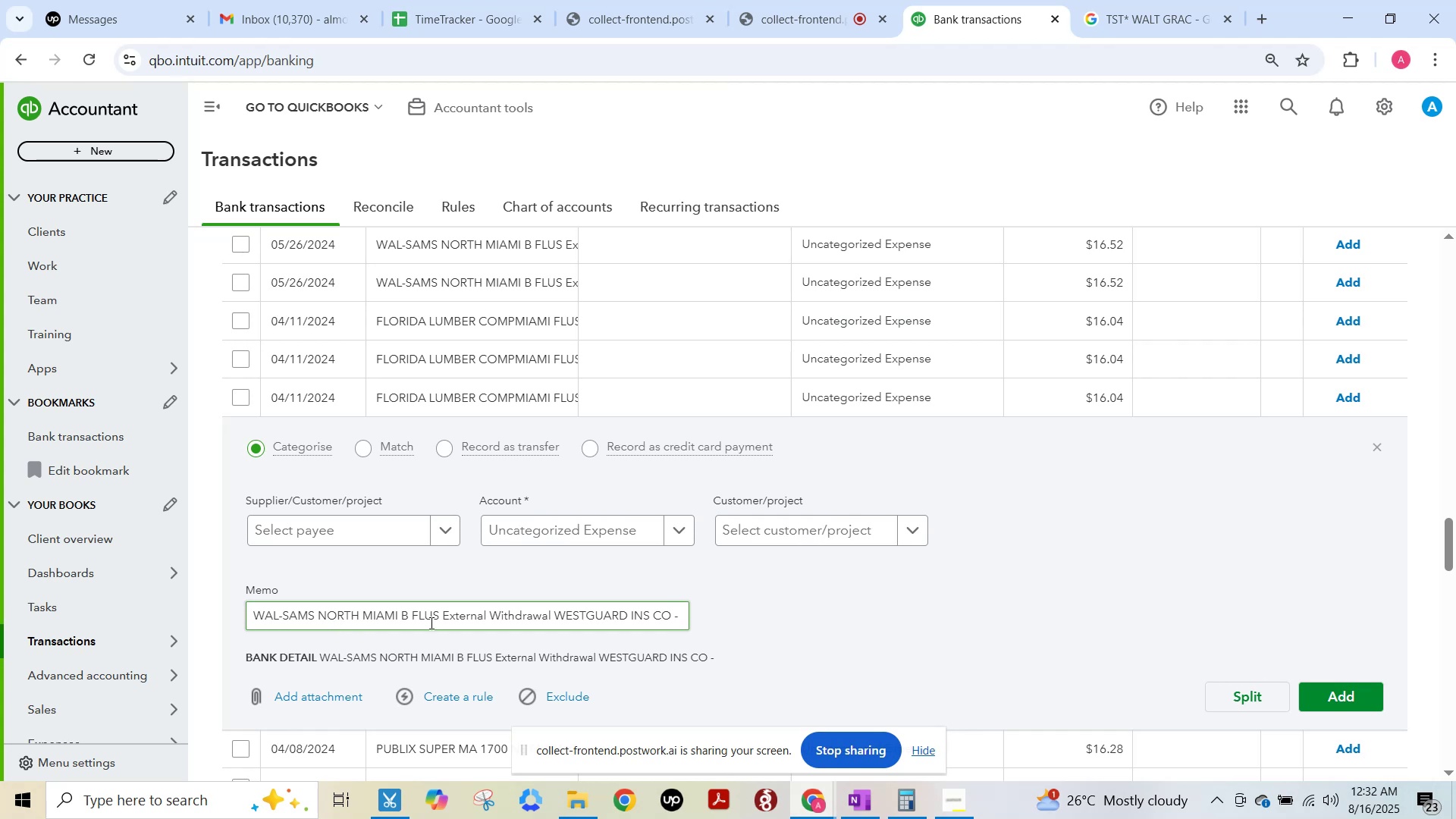 
left_click([437, 623])
 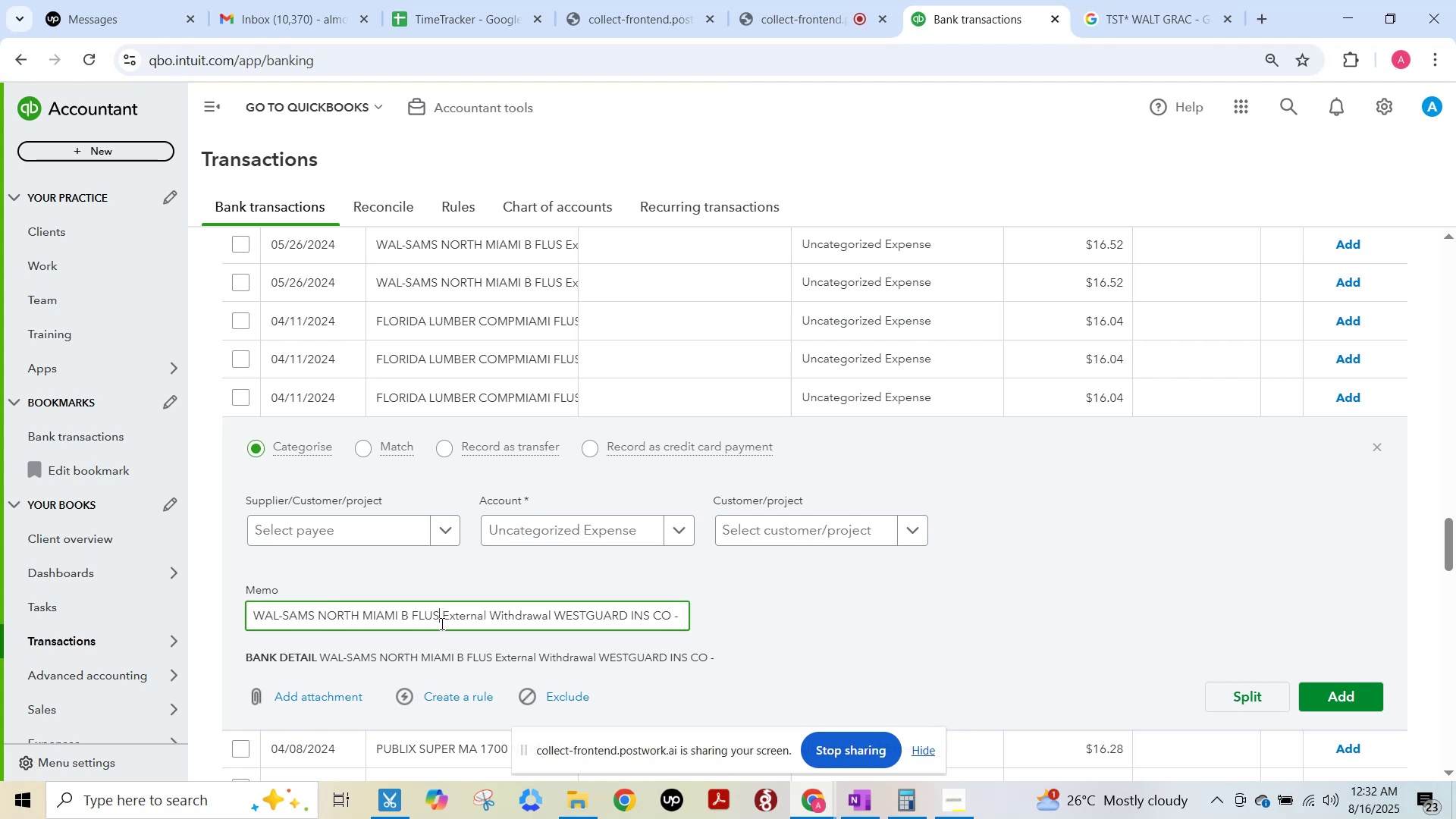 
left_click_drag(start_coordinate=[470, 624], to_coordinate=[795, 629])
 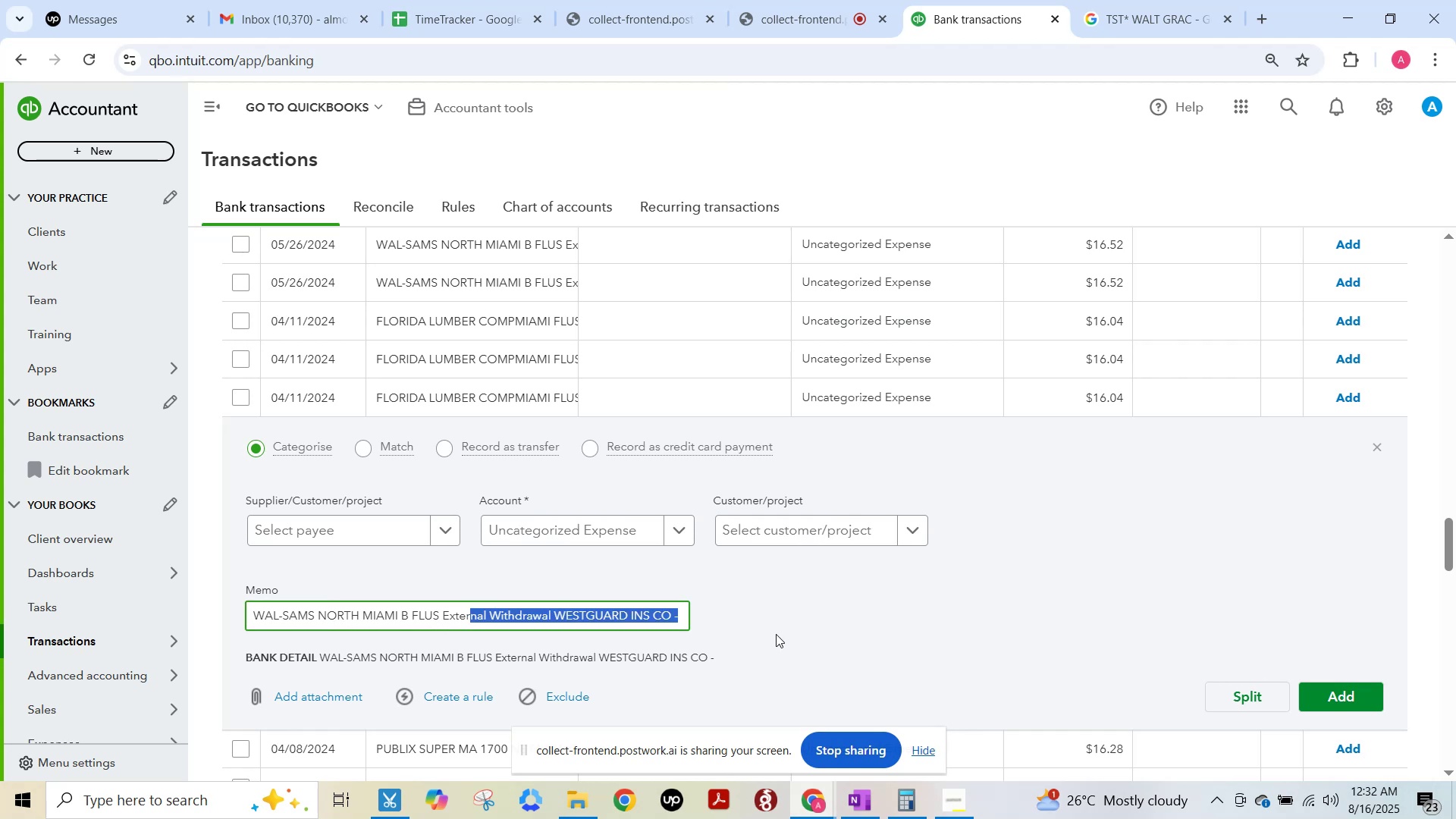 
key(Control+A)
 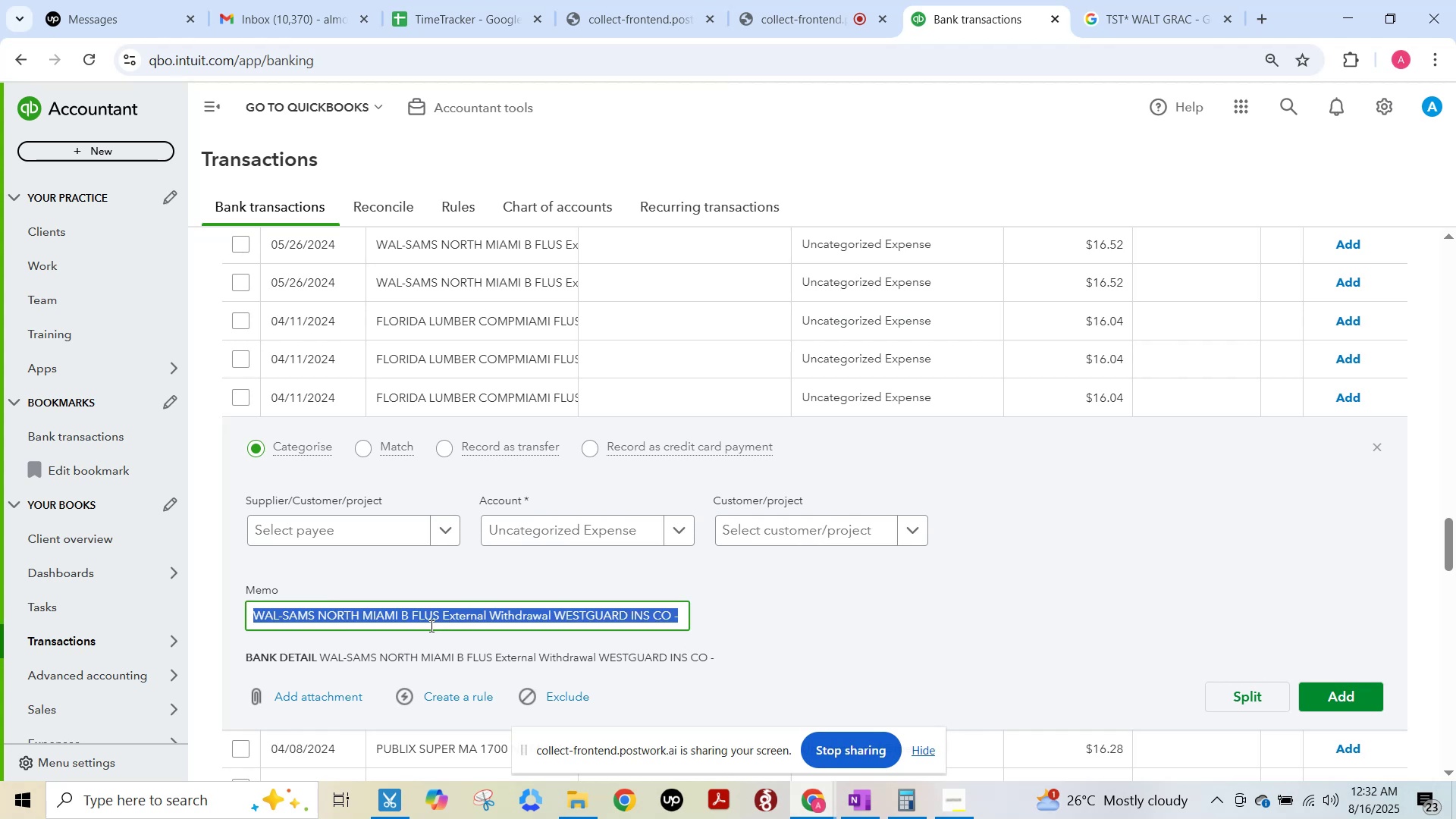 
left_click([408, 617])
 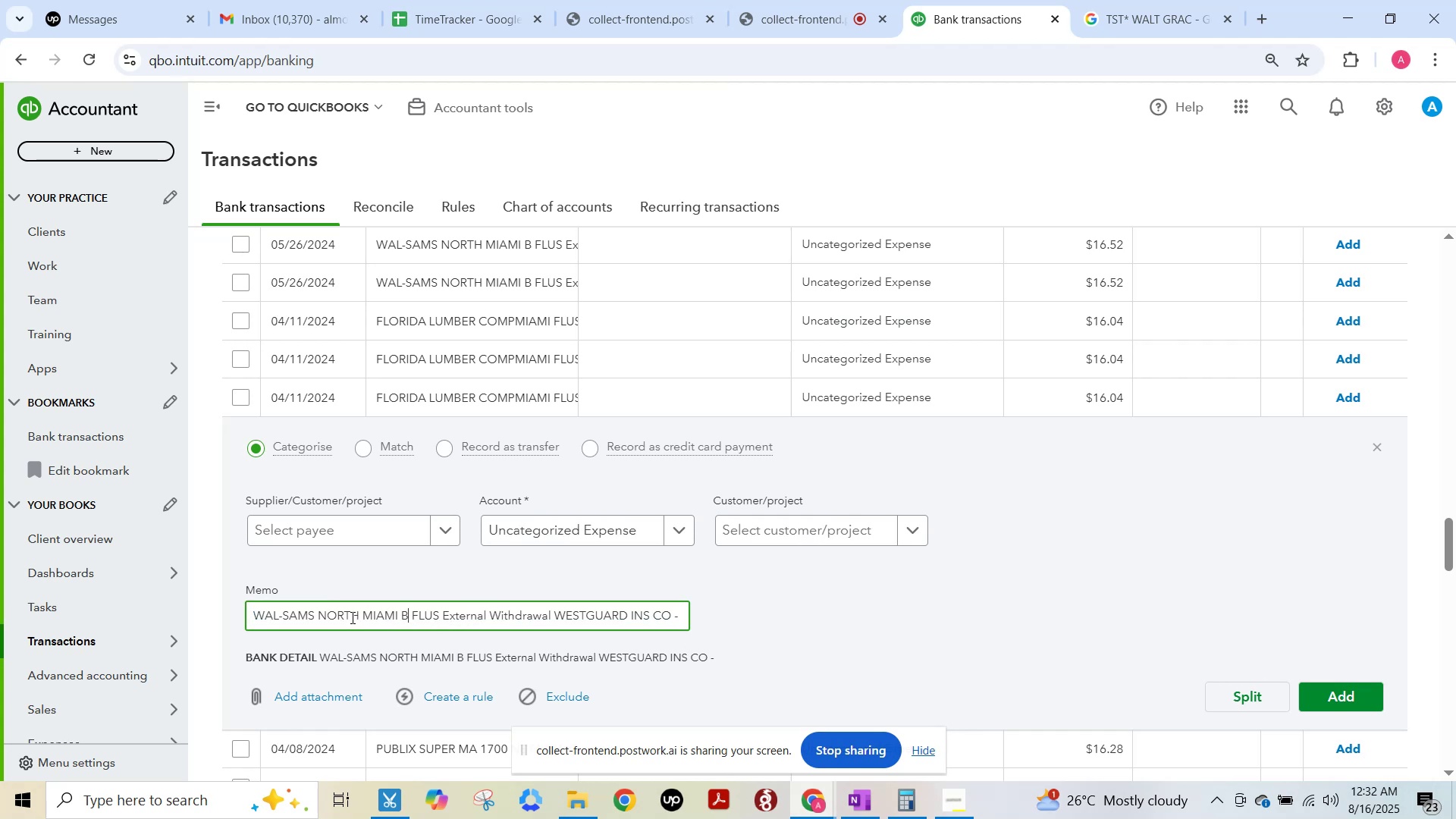 
left_click_drag(start_coordinate=[313, 620], to_coordinate=[209, 612])
 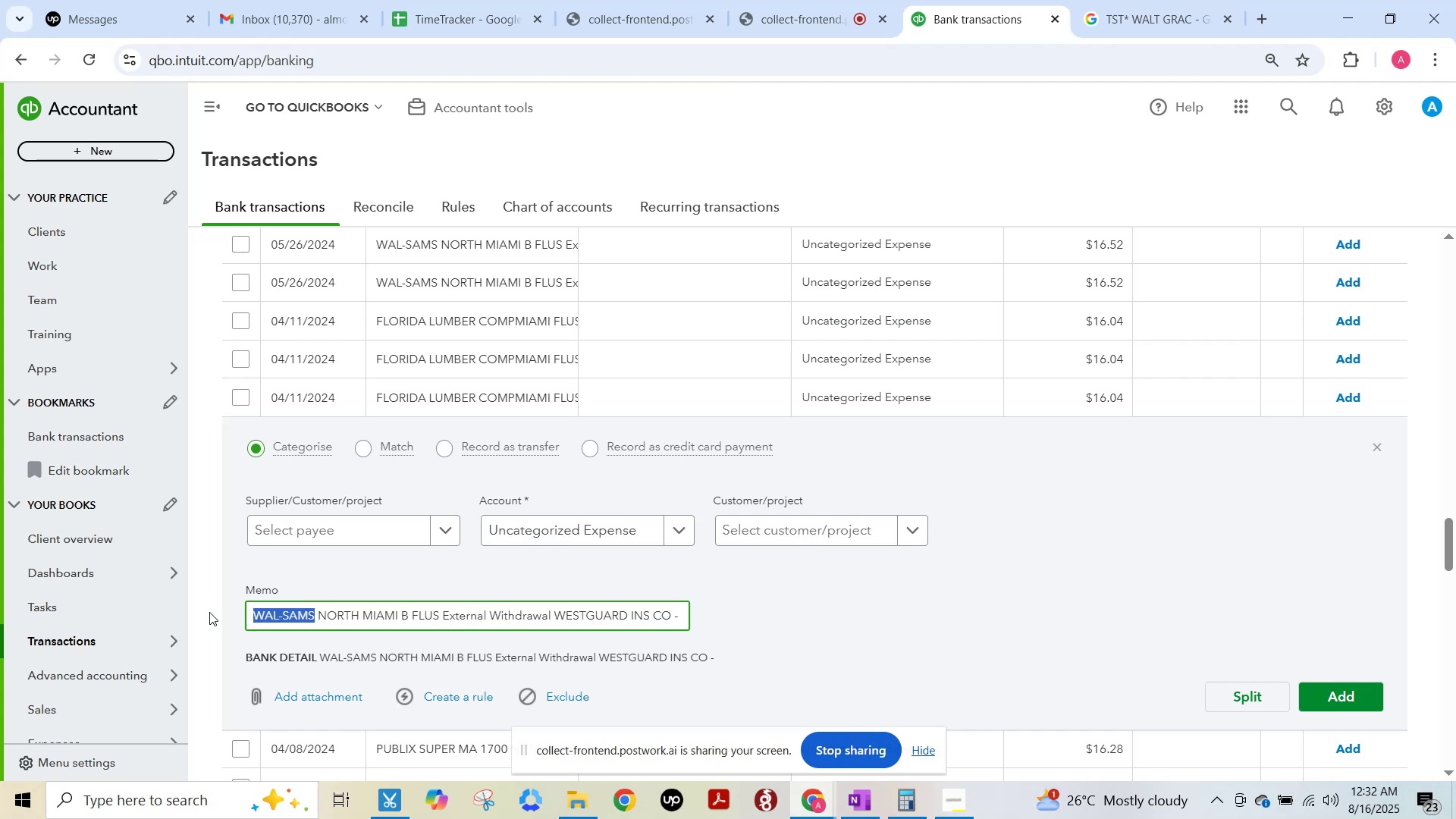 
key(Control+ControlLeft)
 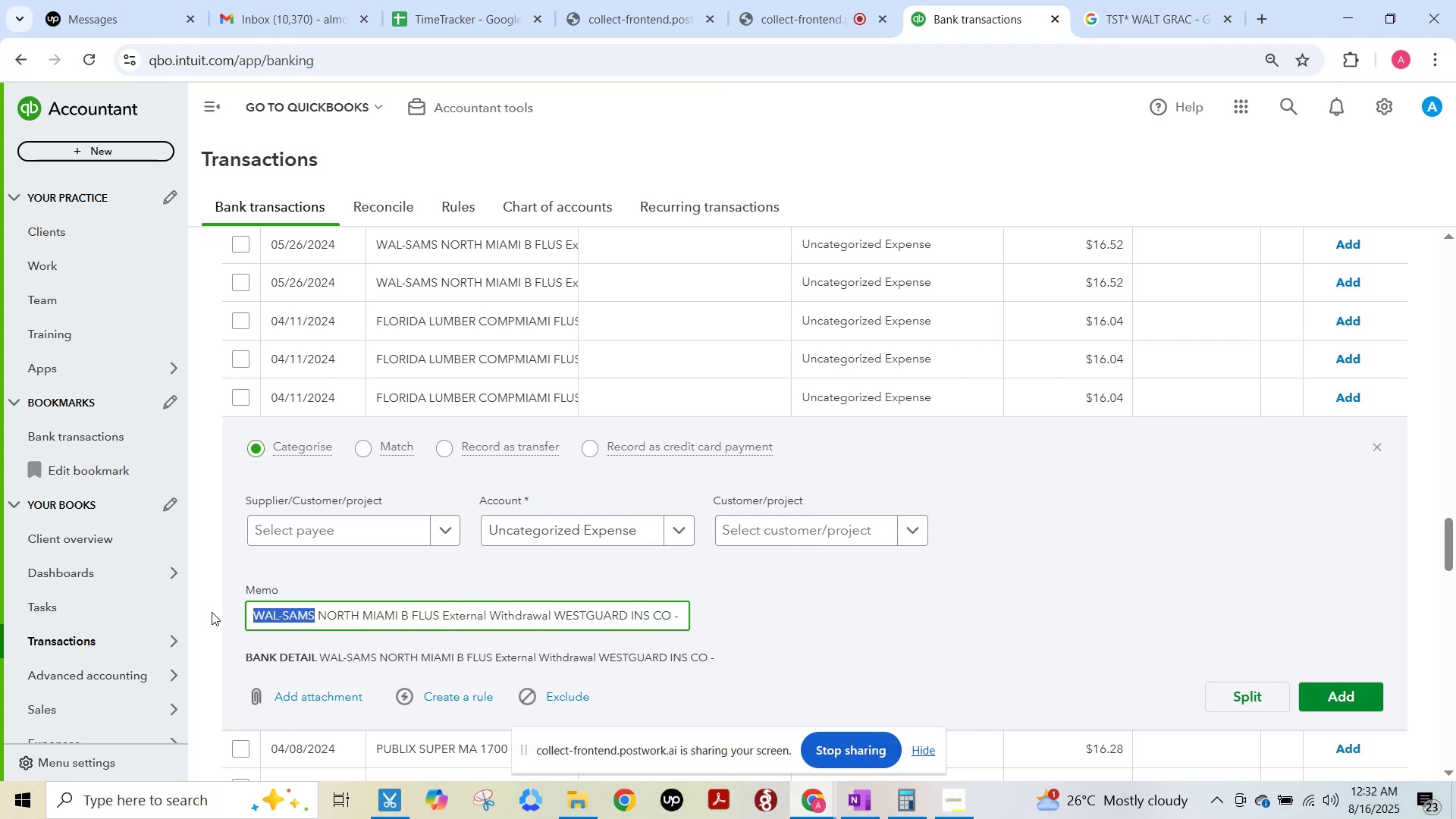 
key(Control+C)
 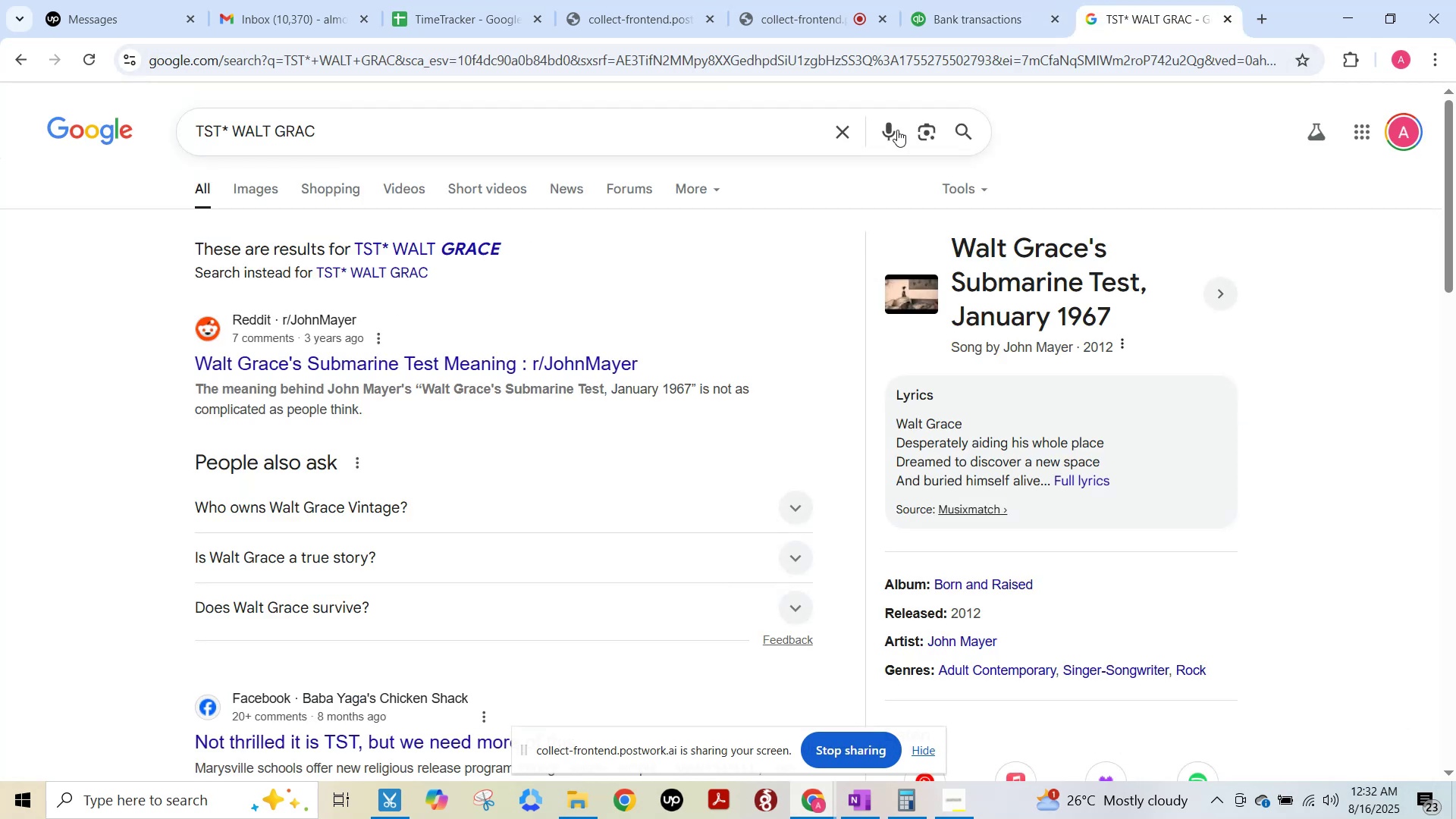 
key(F15)
 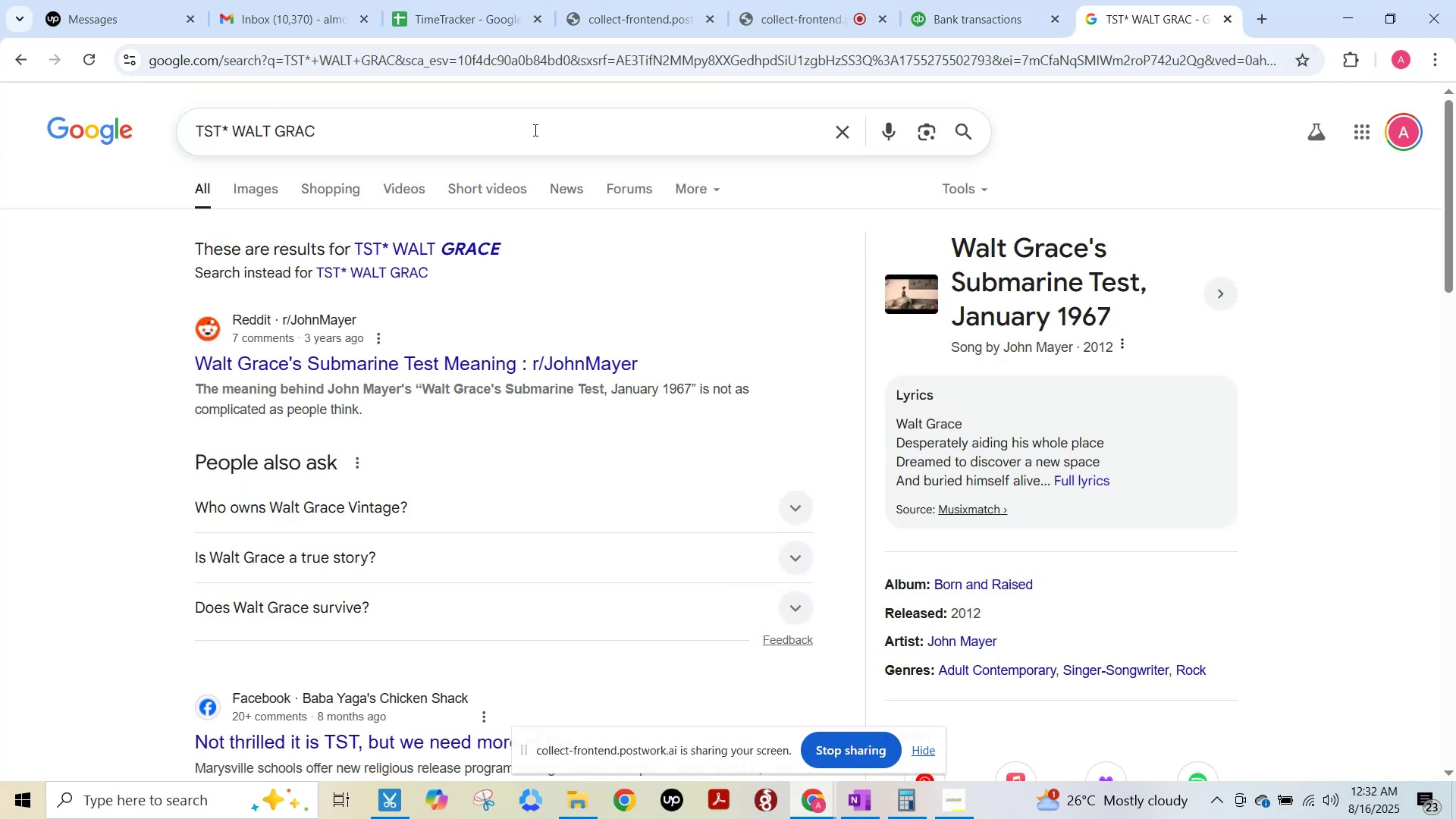 
key(Control+ControlLeft)
 